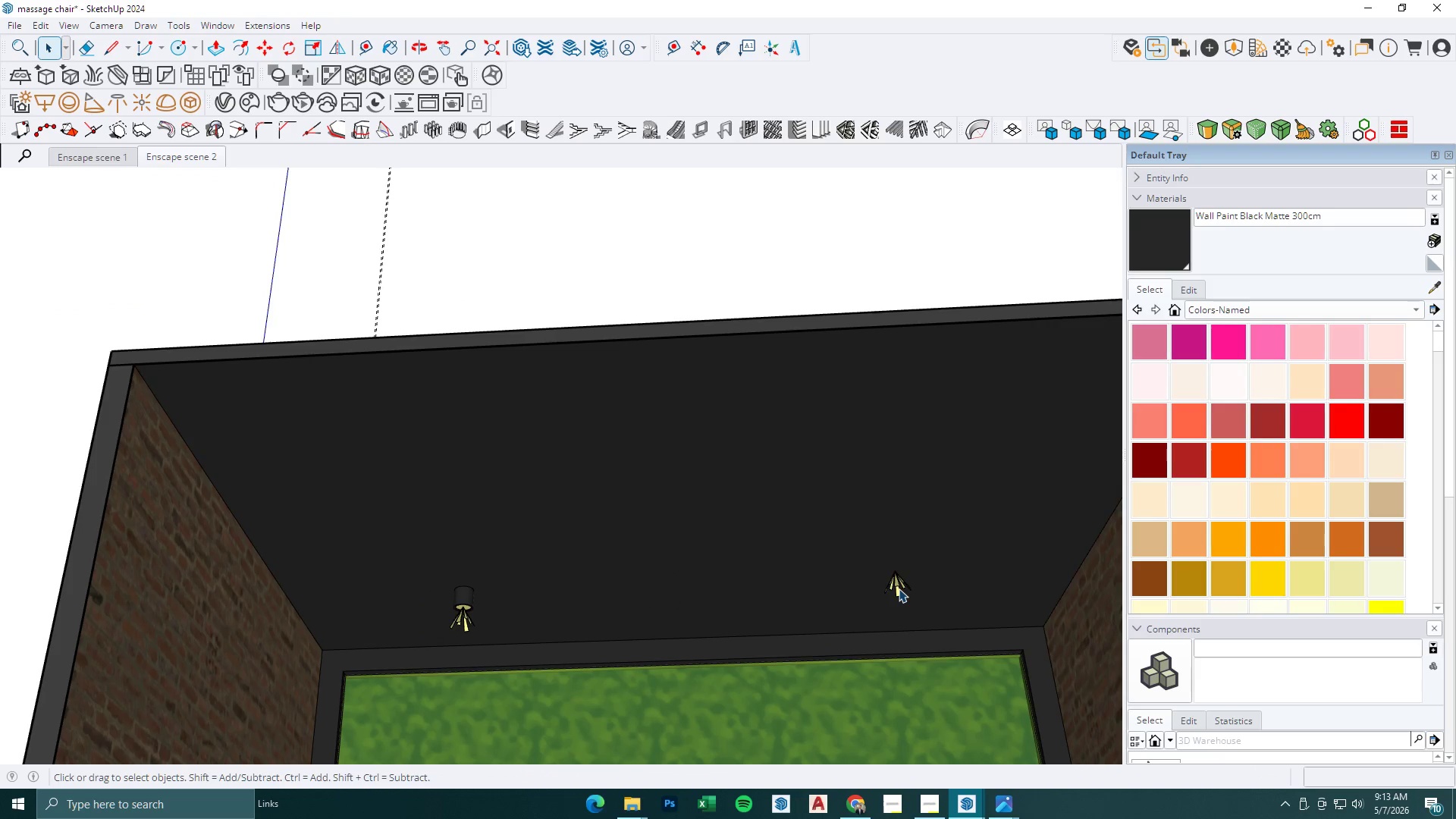 
left_click([899, 588])
 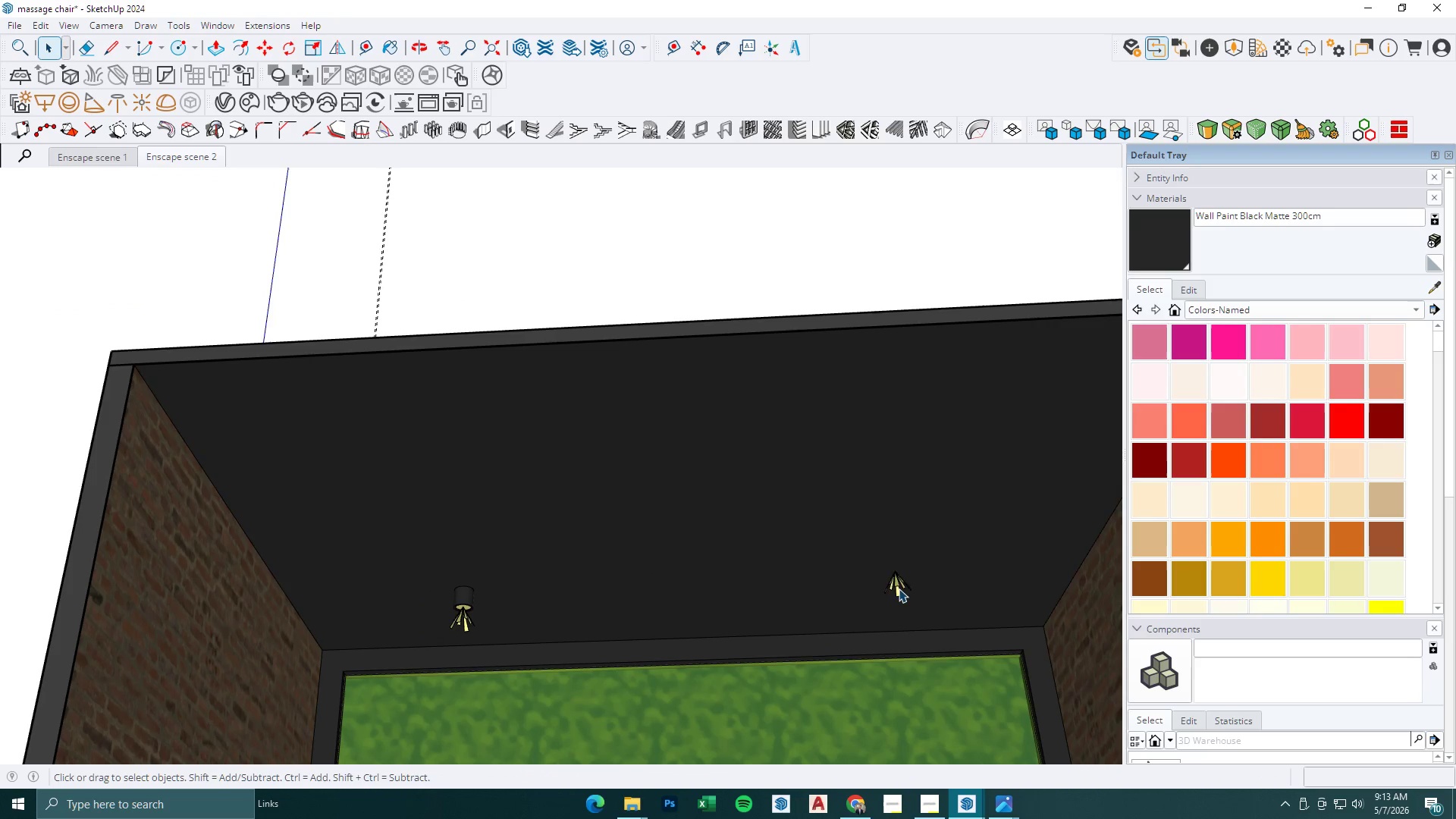 
key(Delete)
 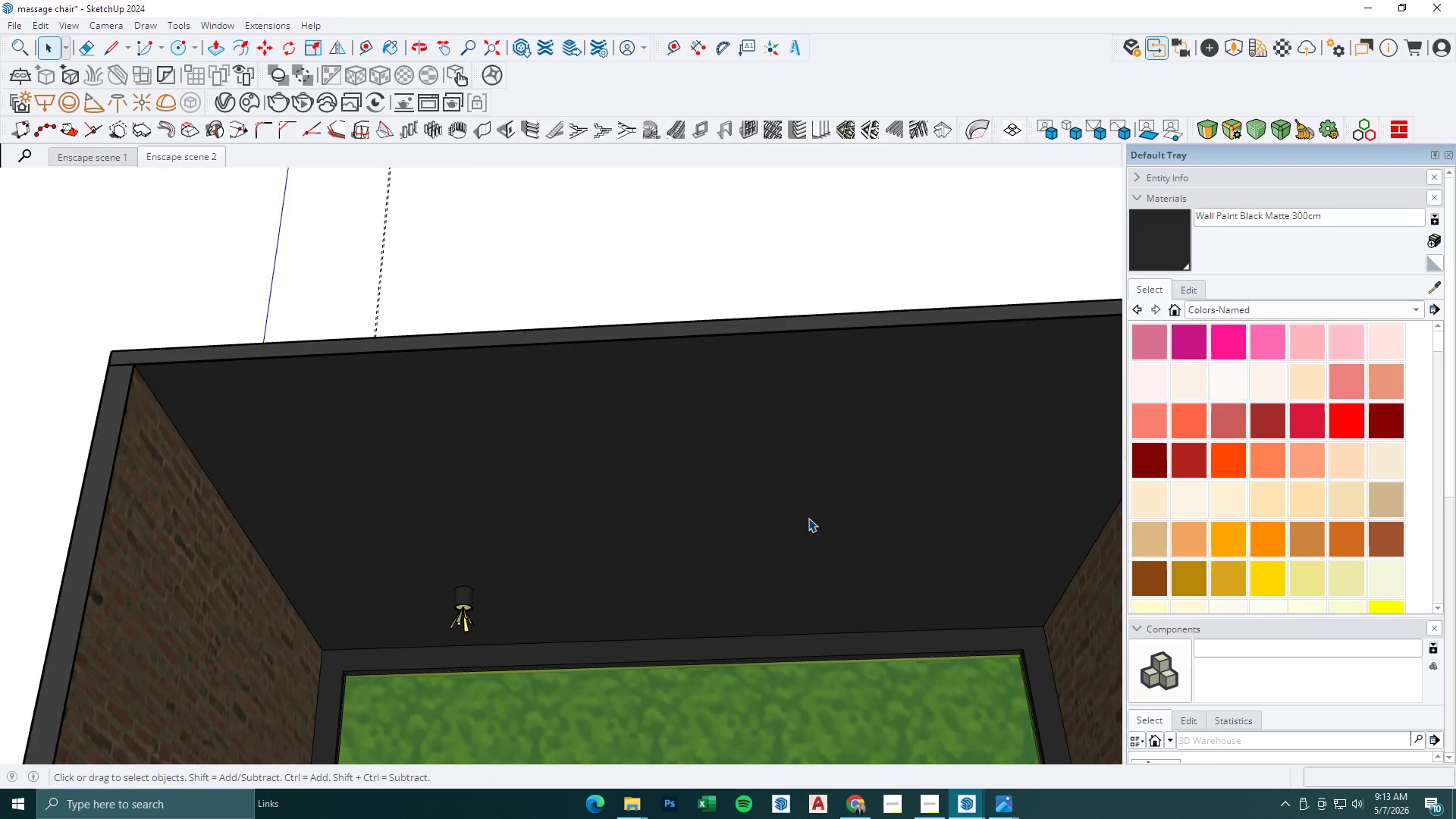 
scroll: coordinate [697, 514], scroll_direction: down, amount: 9.0
 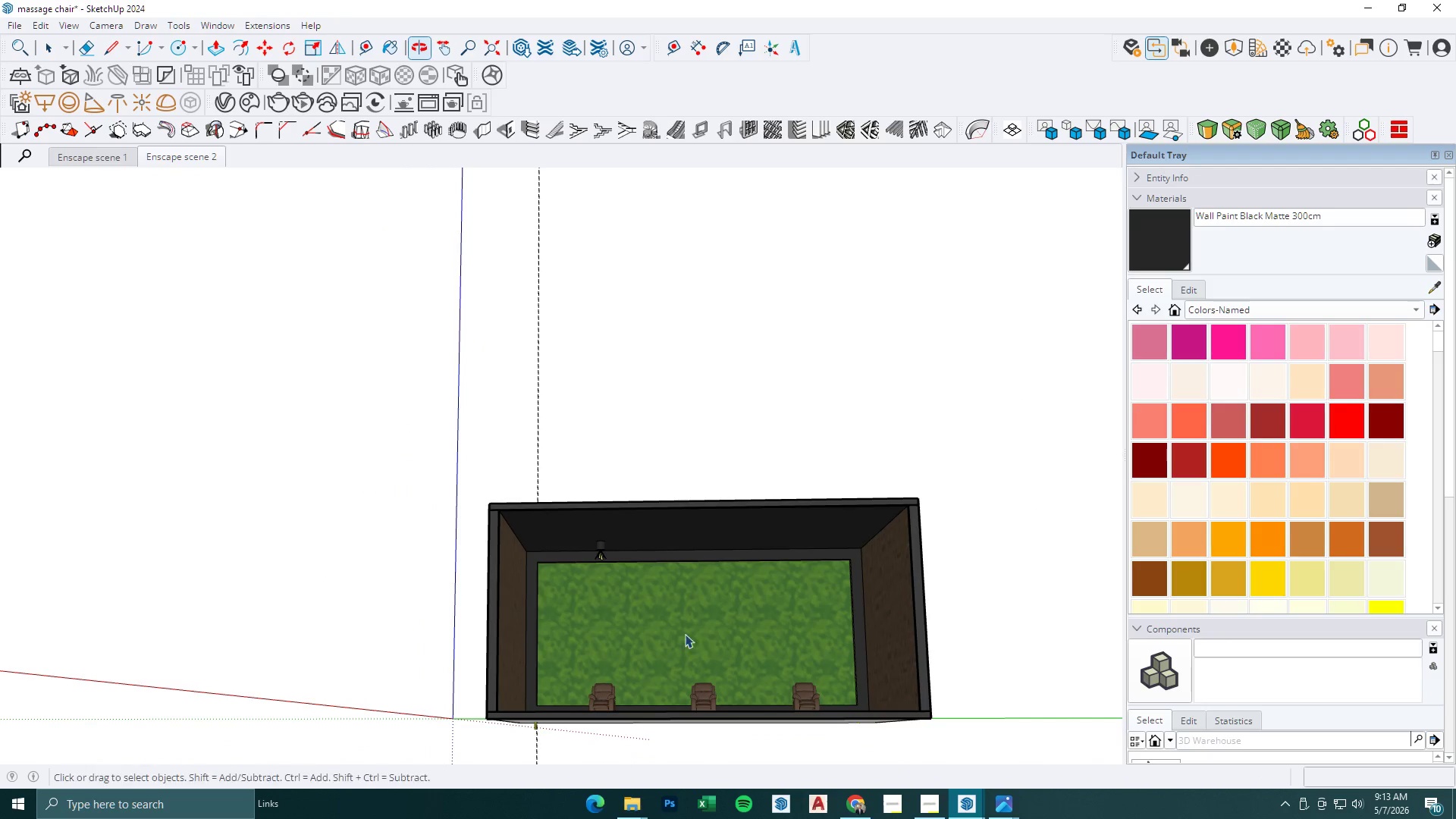 
scroll: coordinate [631, 598], scroll_direction: up, amount: 2.0
 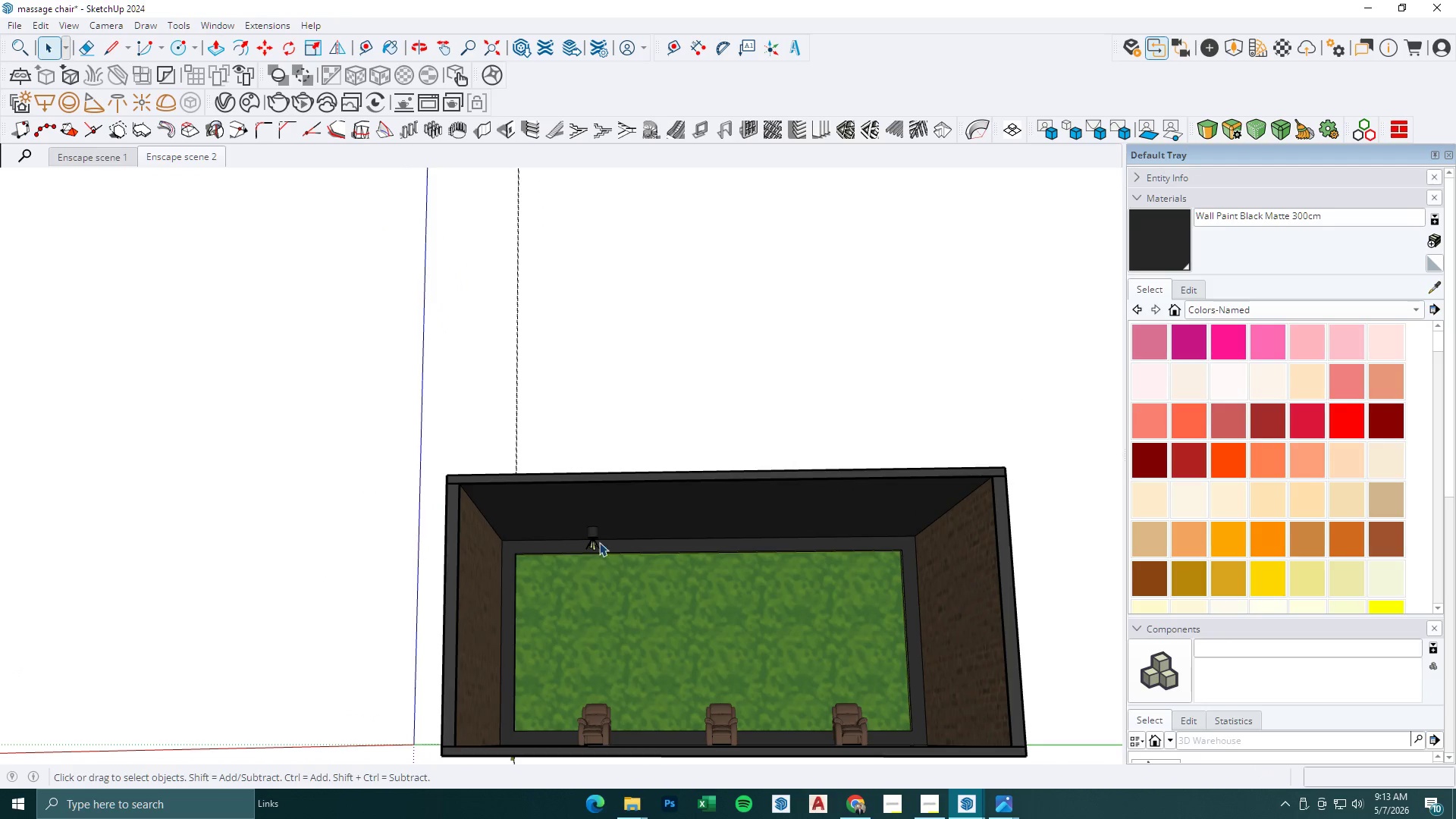 
left_click([594, 532])
 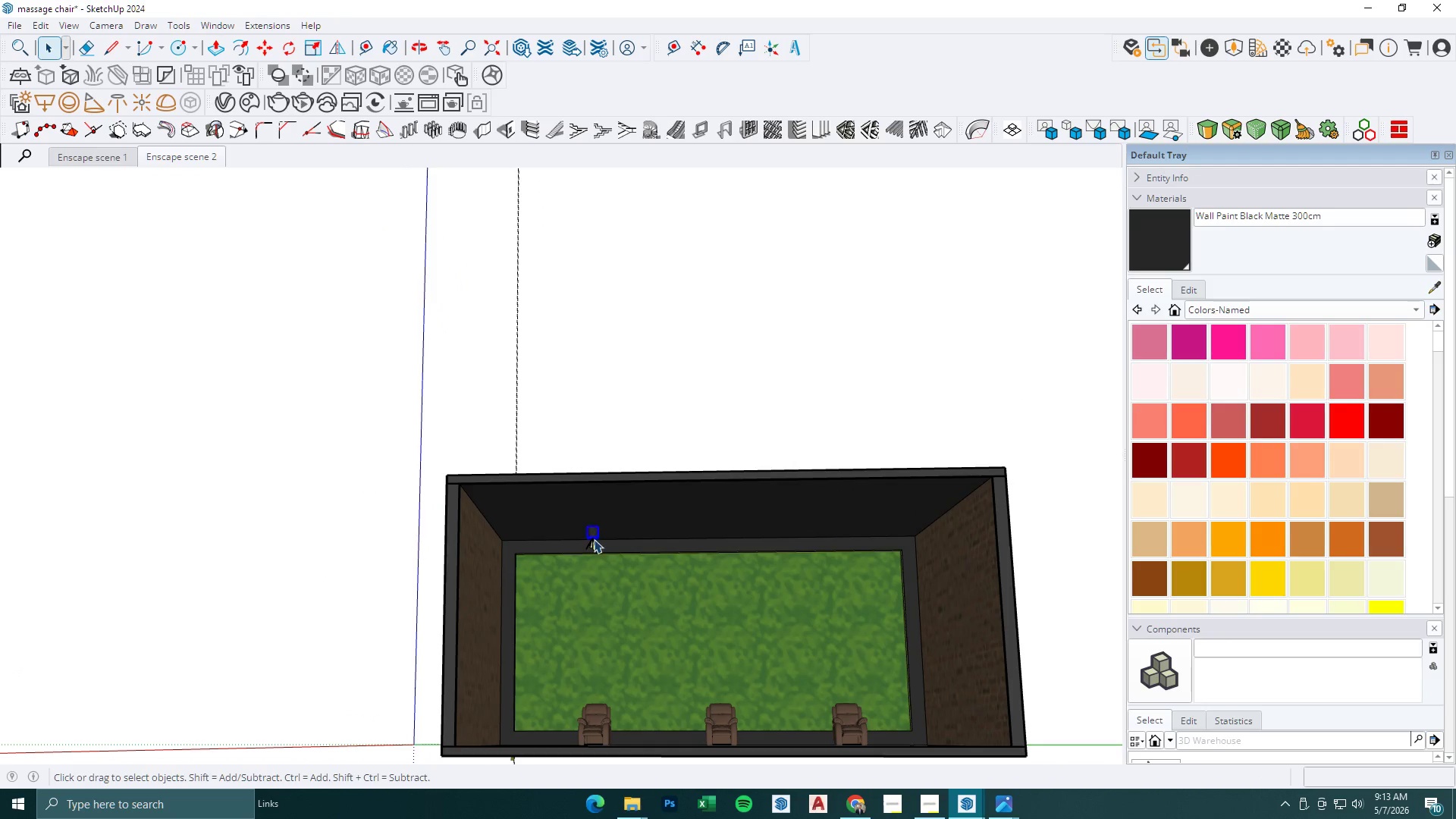 
hold_key(key=ControlLeft, duration=0.44)
double_click([594, 542])
 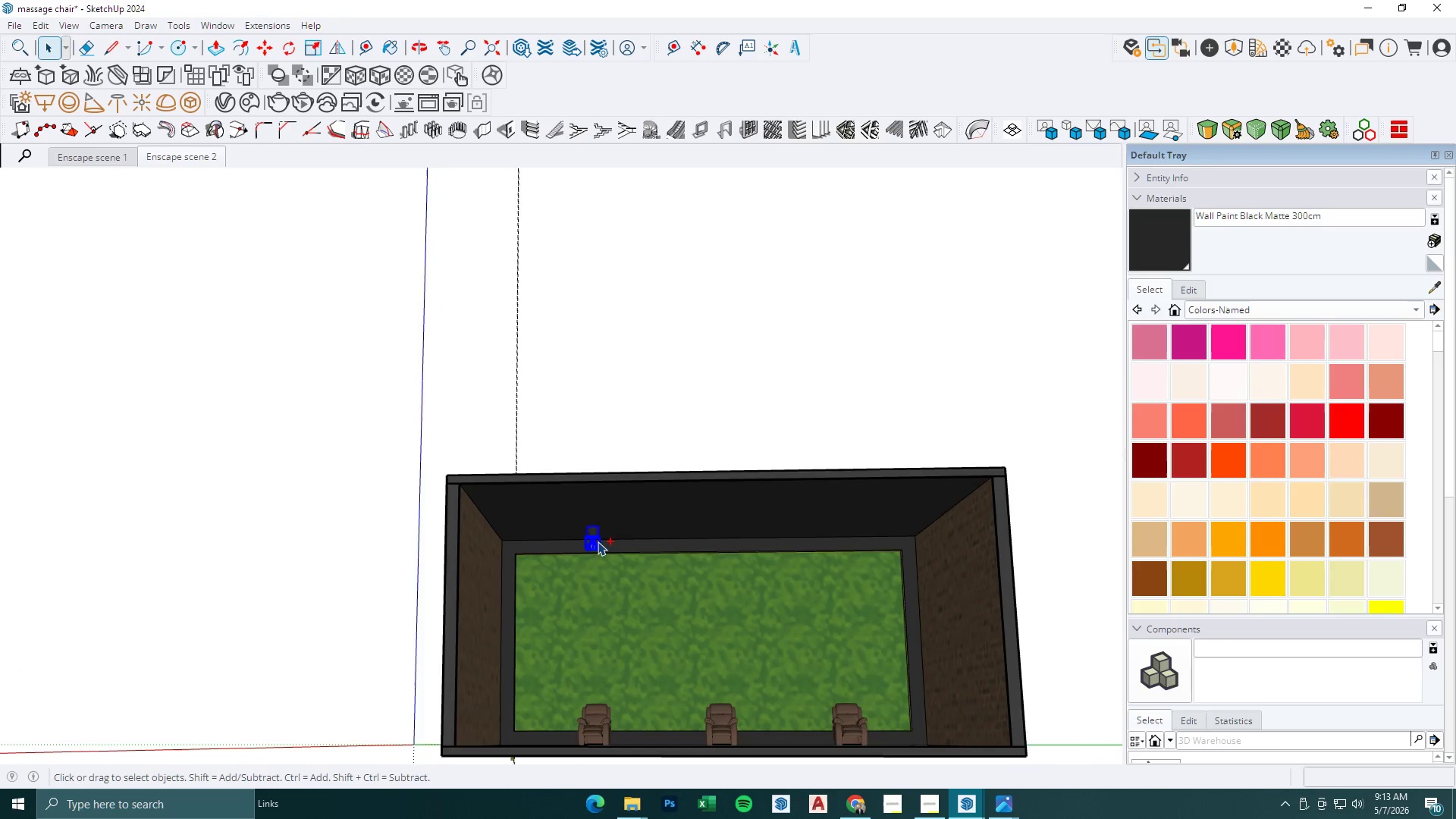 
key(M)
 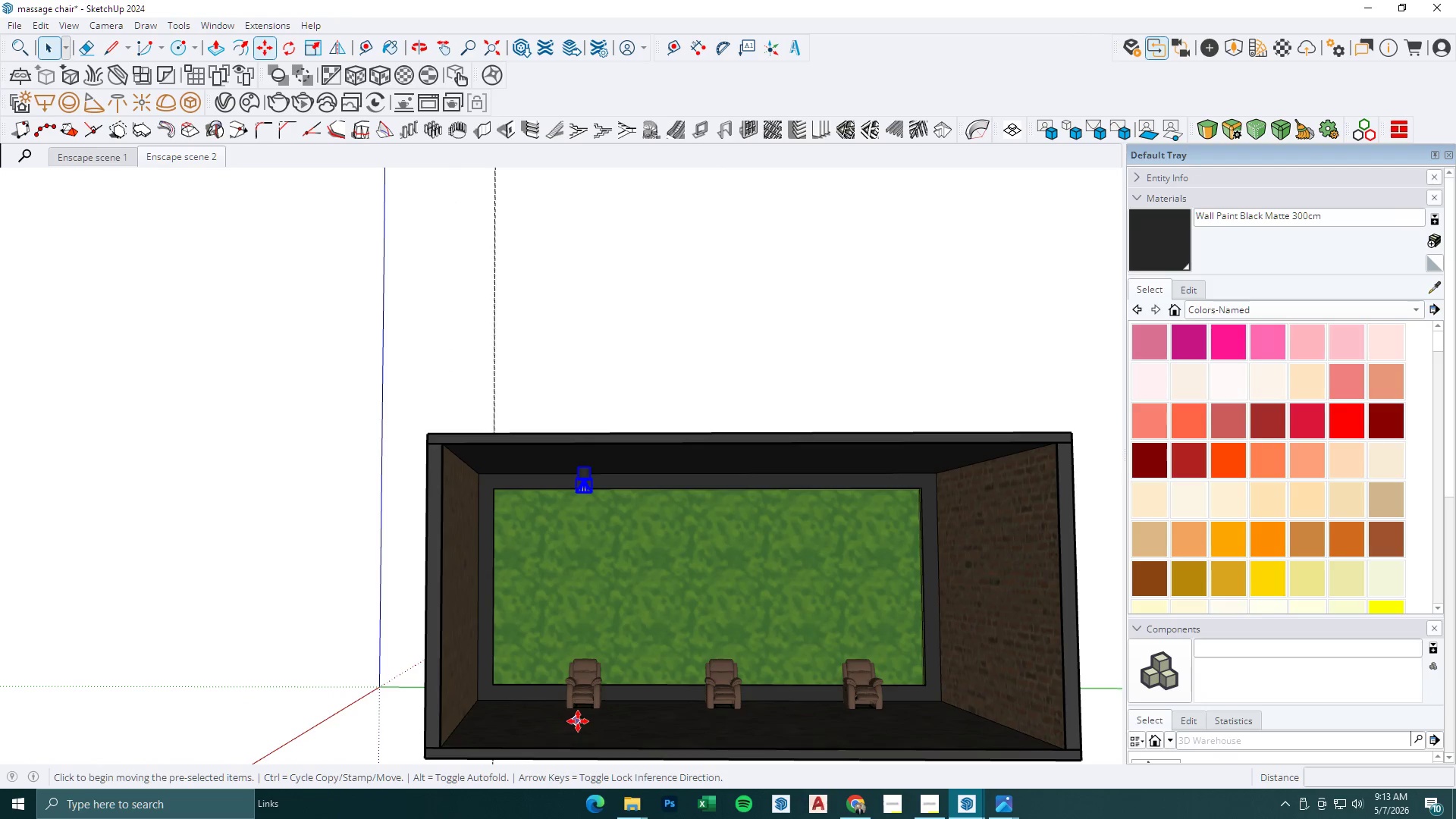 
scroll: coordinate [623, 698], scroll_direction: up, amount: 1.0
 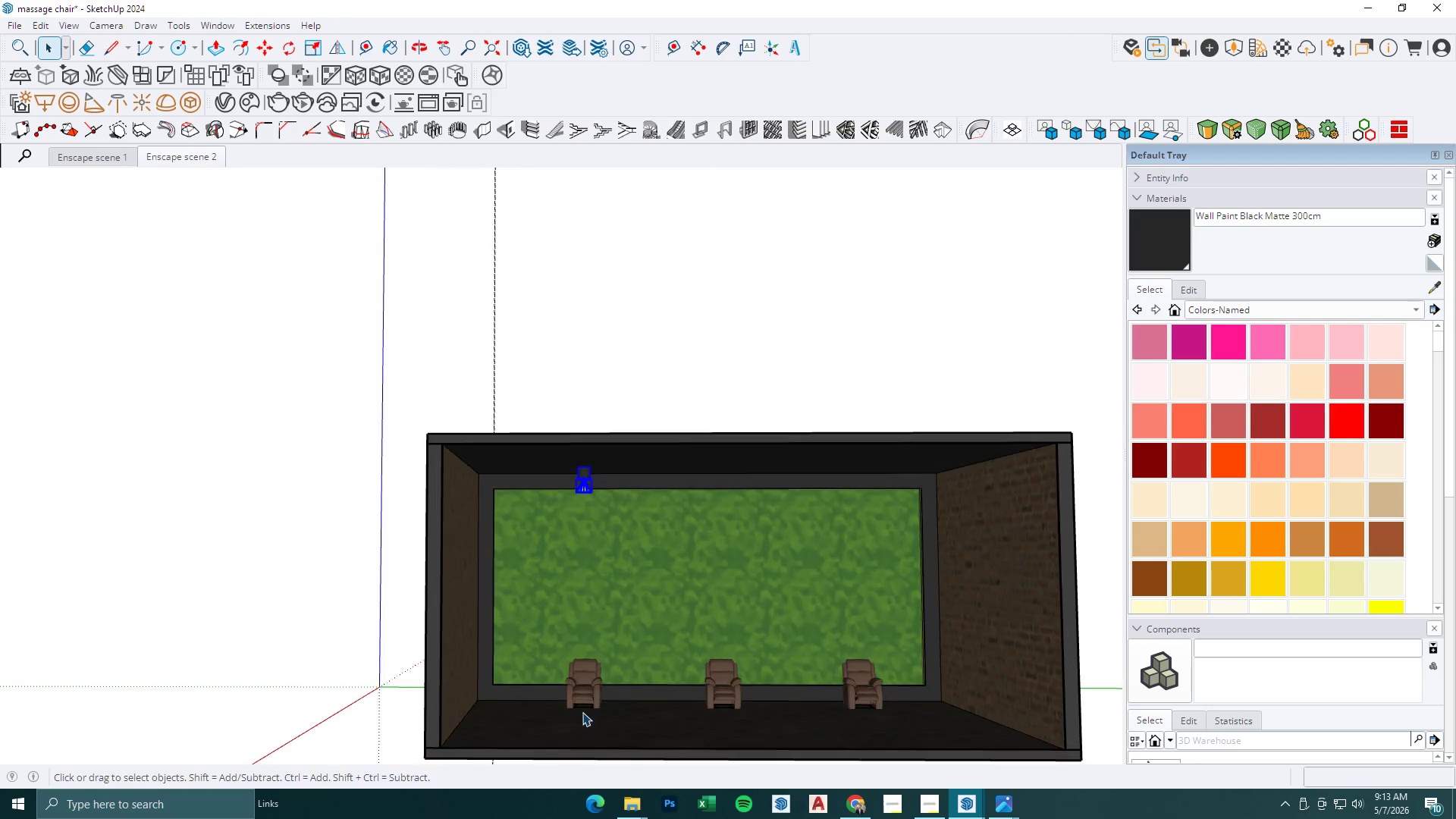 
left_click([579, 721])
 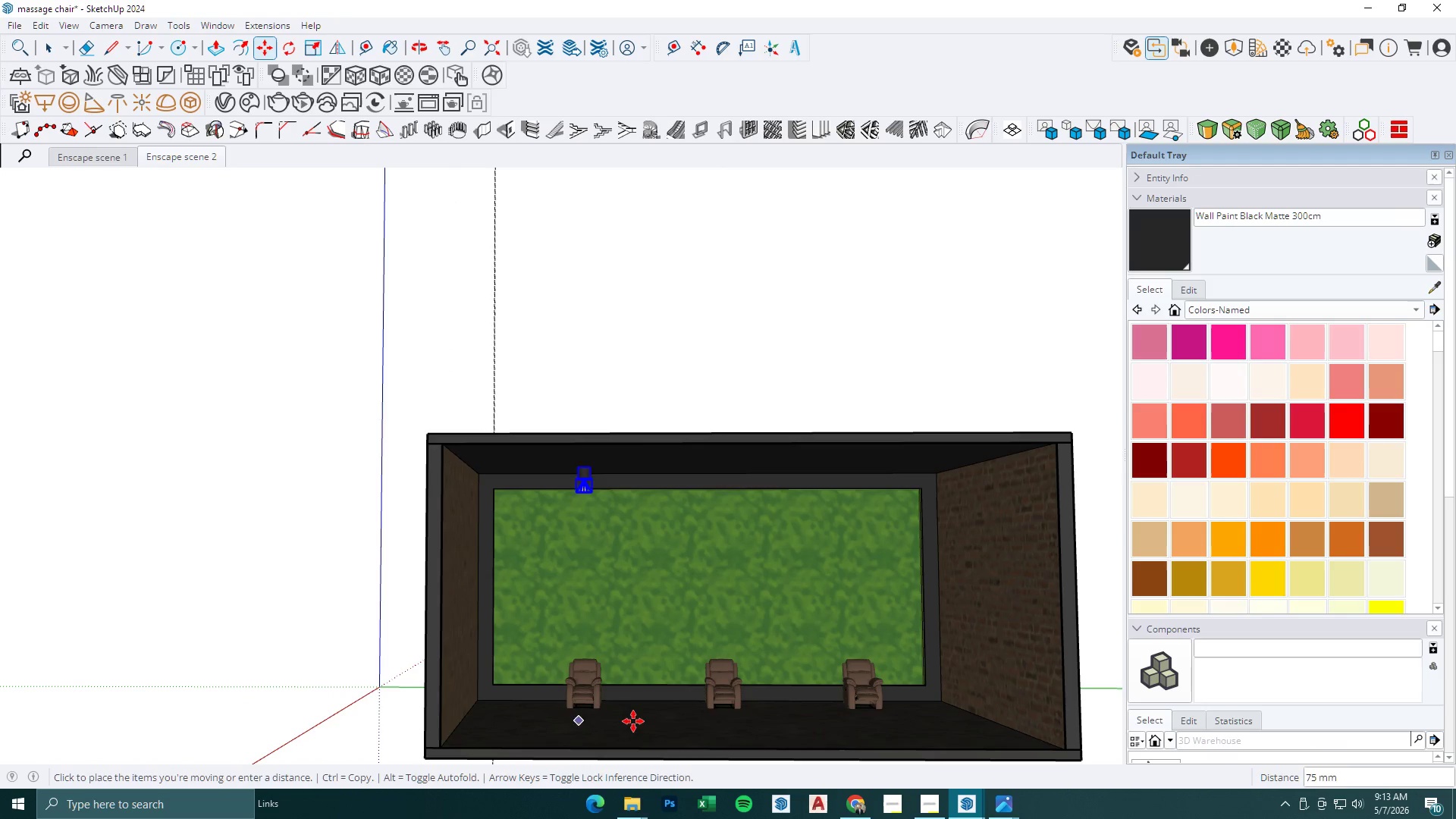 
key(Control+ControlLeft)
 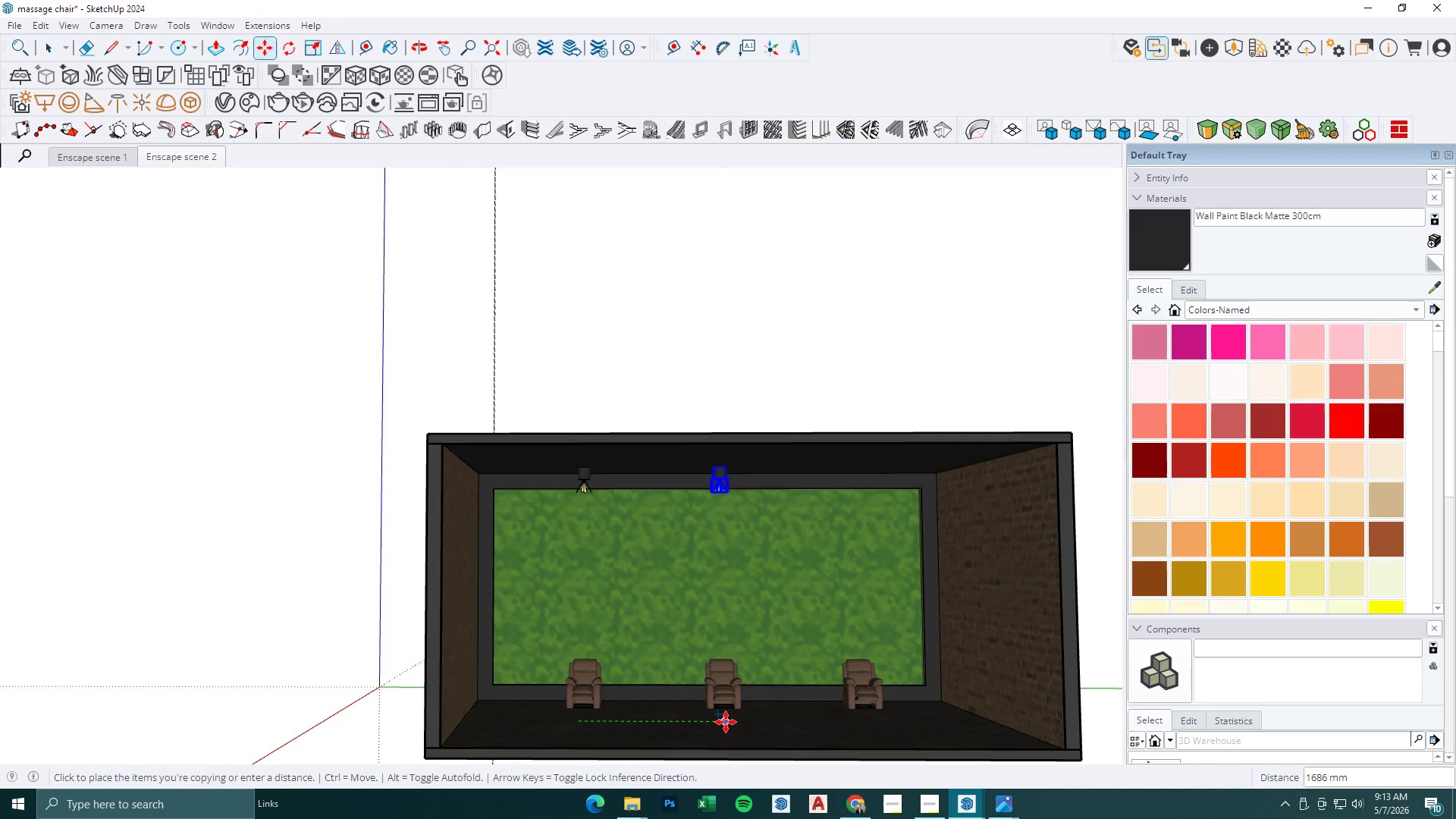 
left_click([726, 722])
 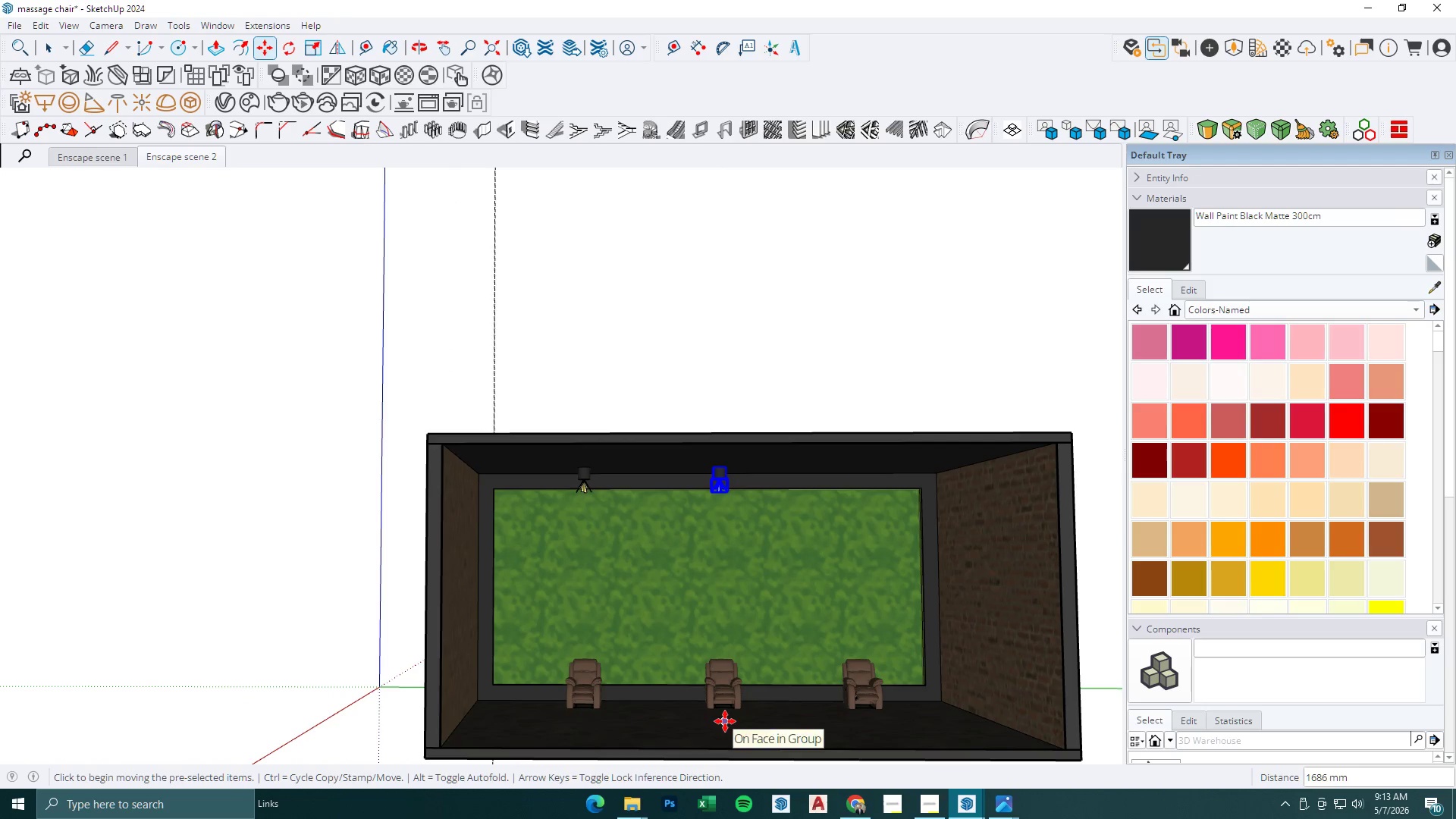 
type(x2)
 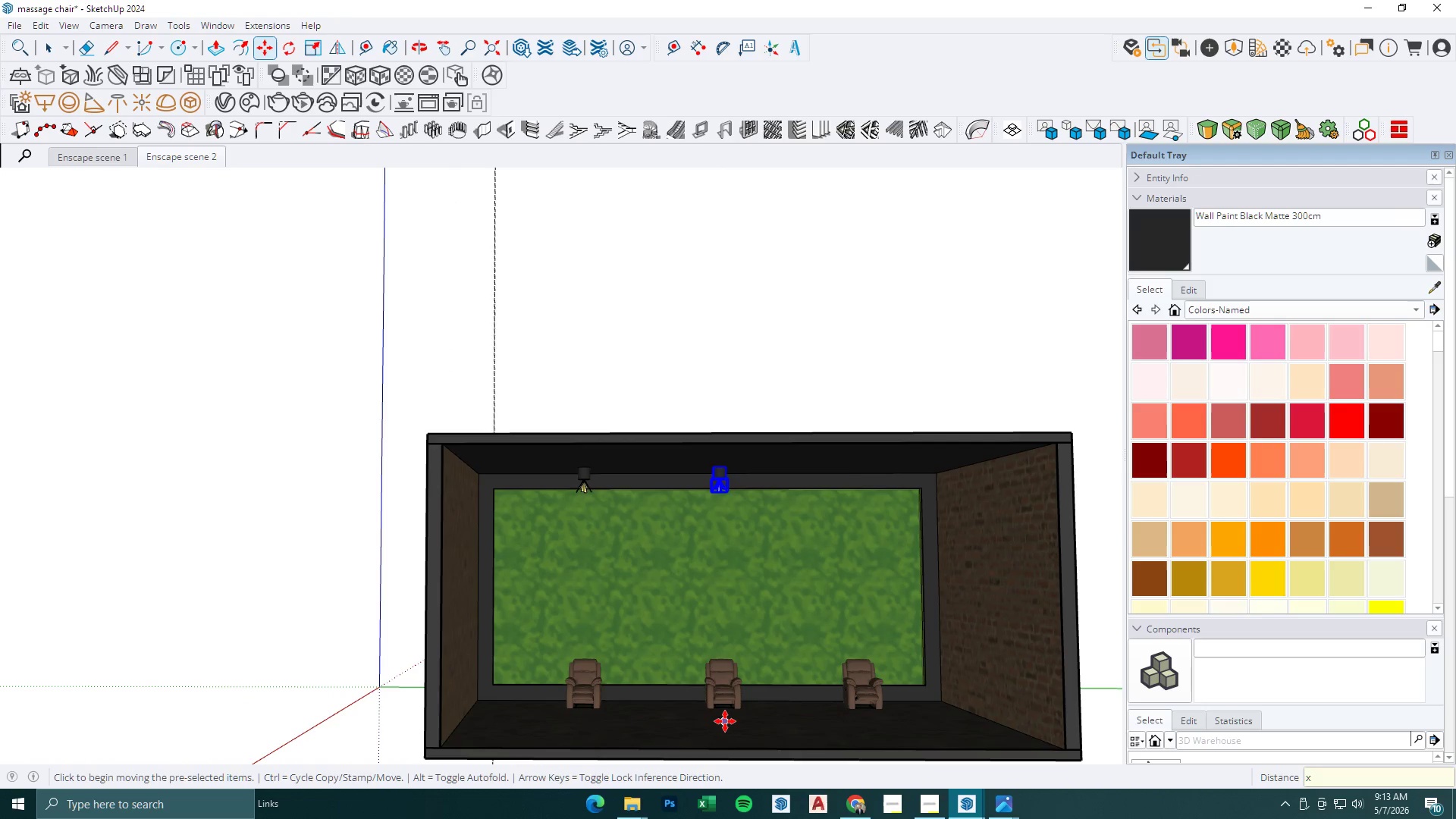 
key(Enter)
 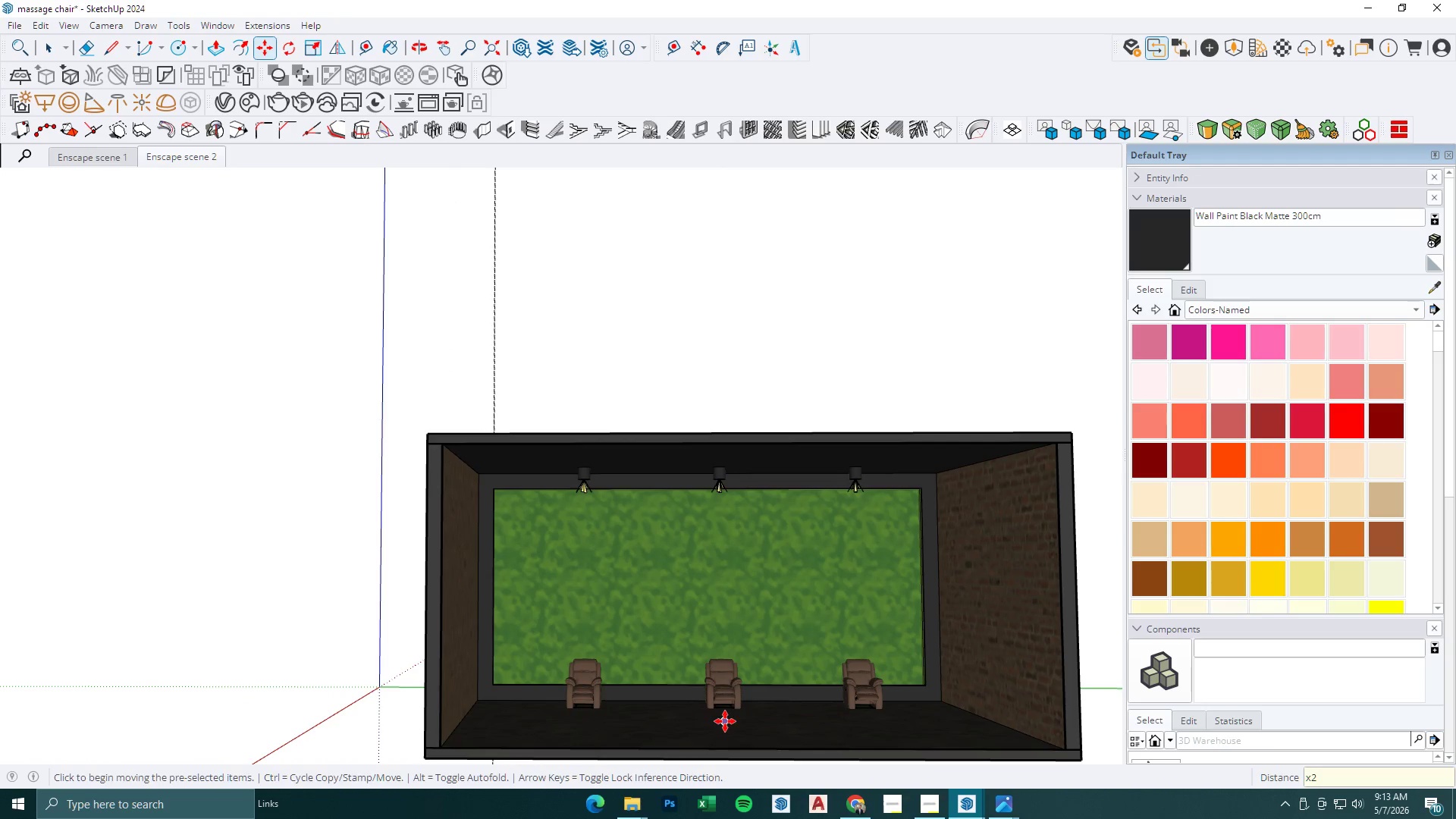 
scroll: coordinate [733, 730], scroll_direction: down, amount: 2.0
 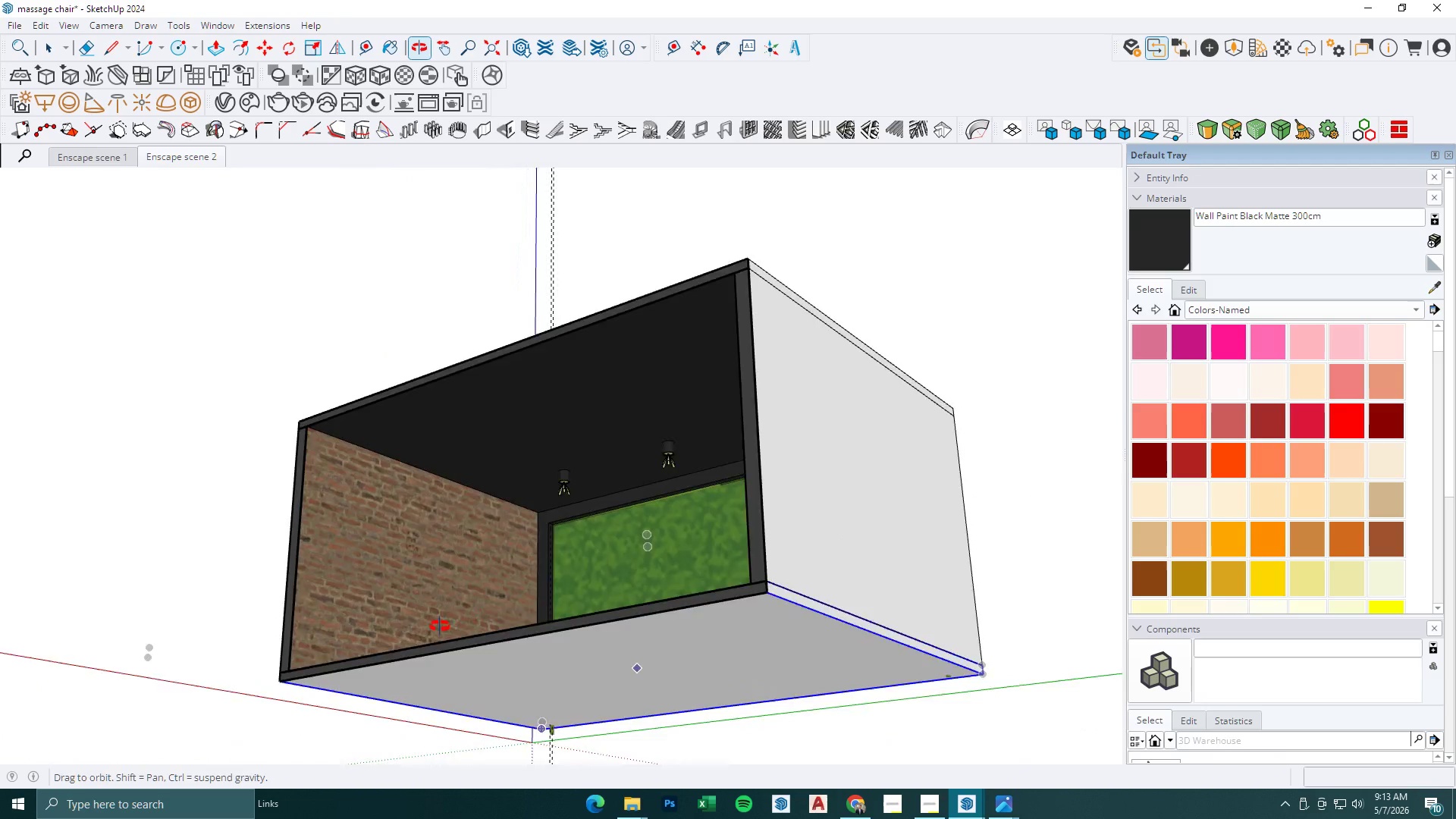 
key(Space)
 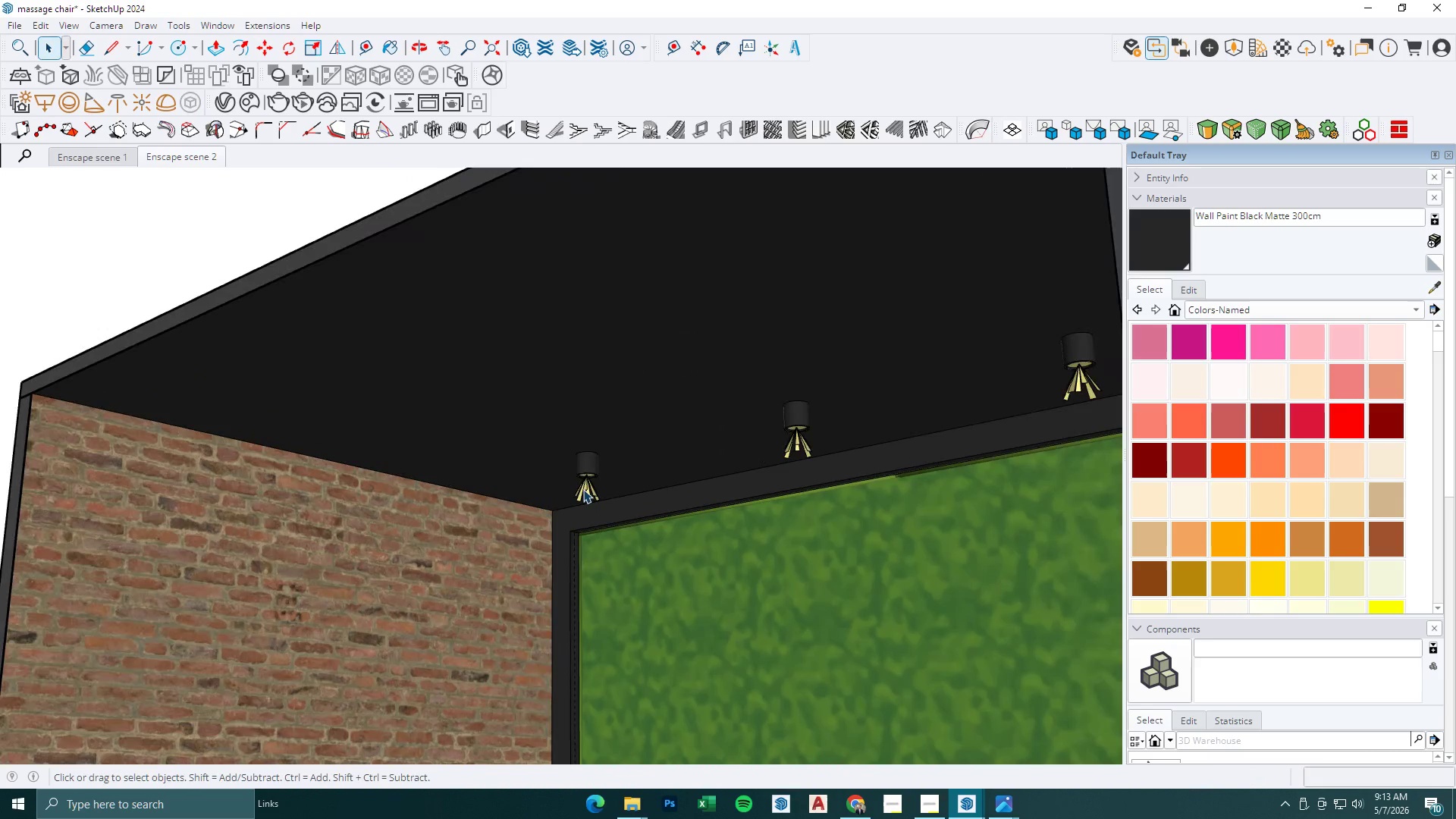 
hold_key(key=ControlLeft, duration=1.5)
left_click([586, 466])
 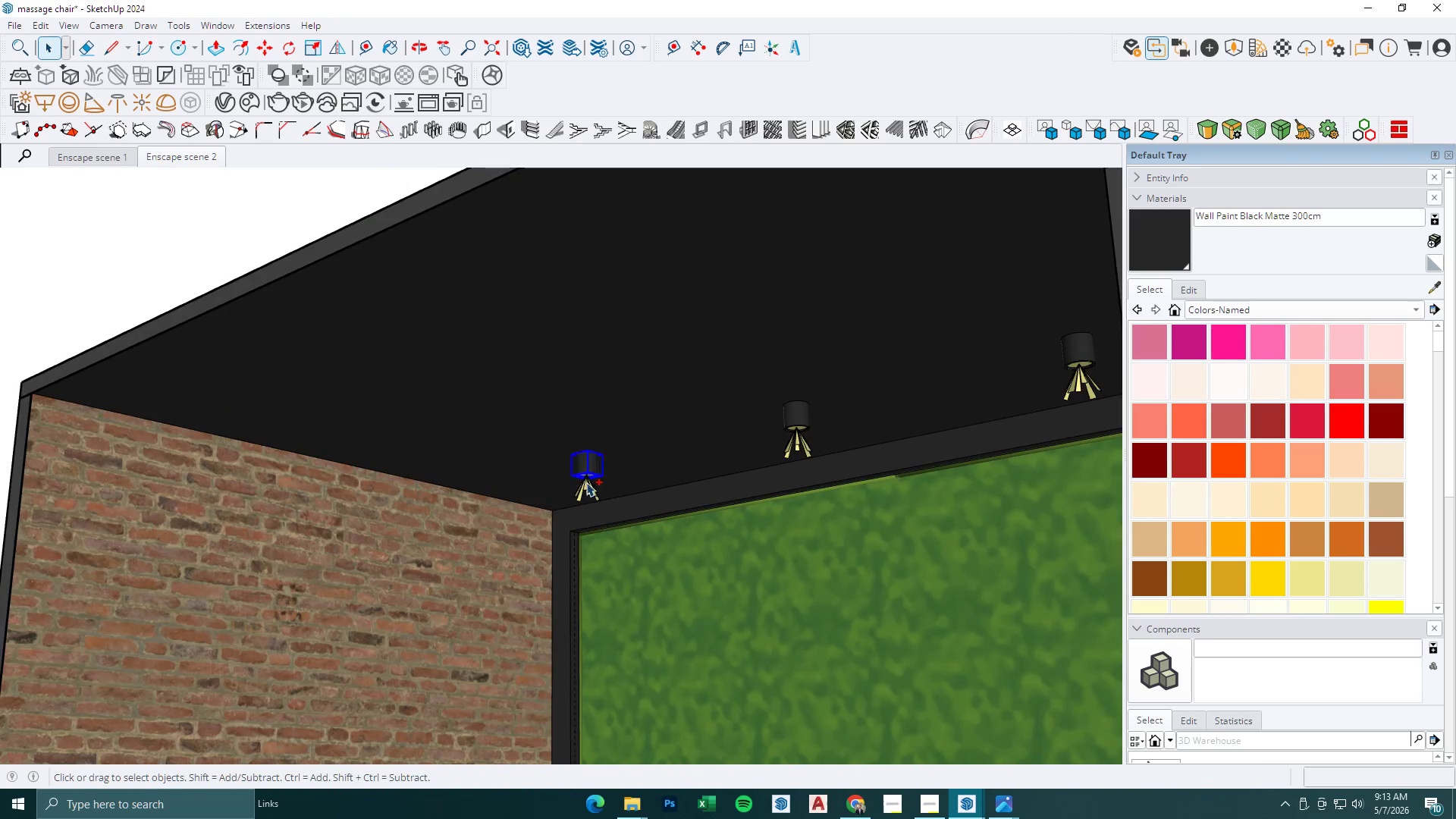 
scroll: coordinate [580, 494], scroll_direction: up, amount: 6.0
 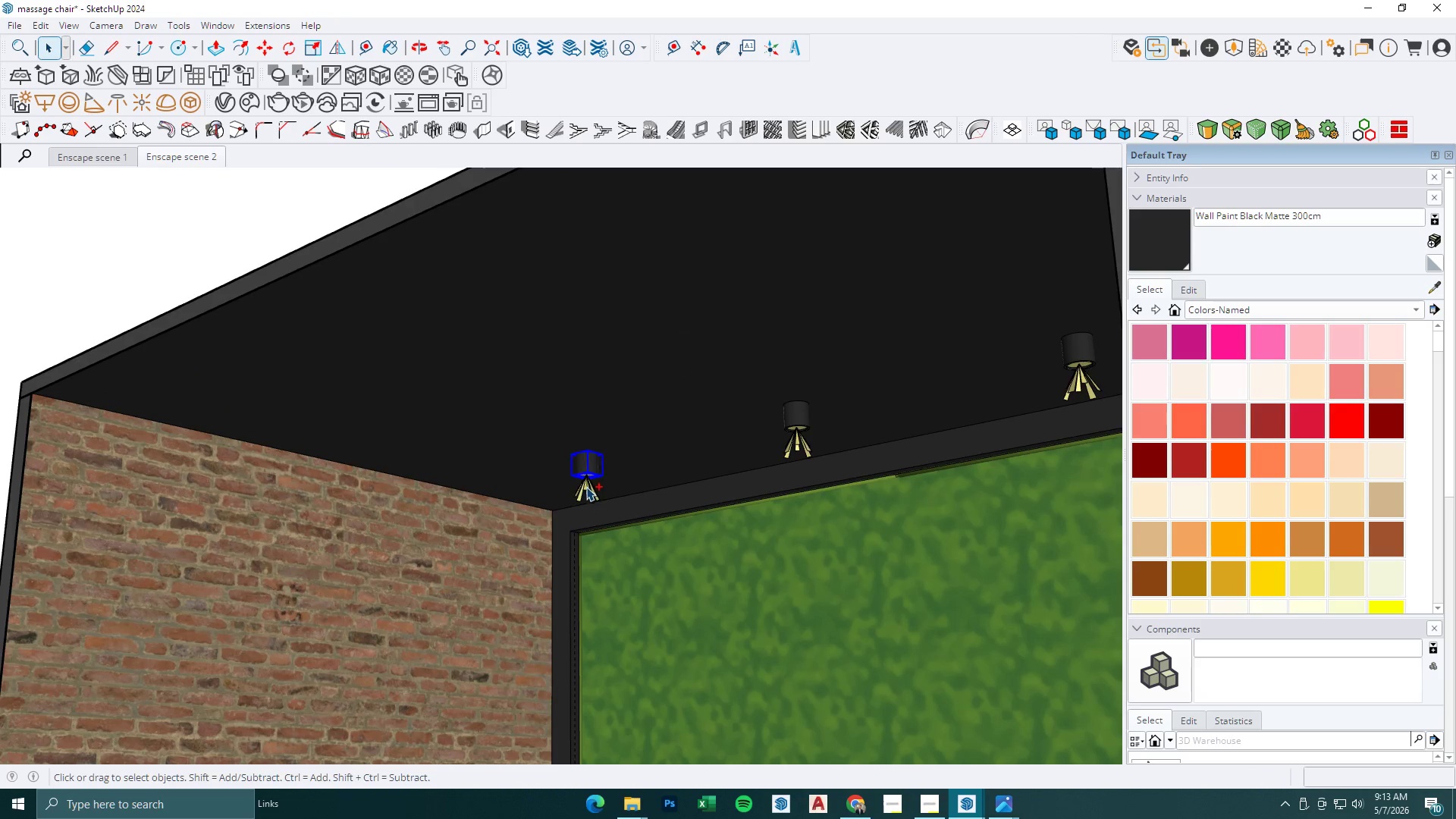 
double_click([586, 487])
 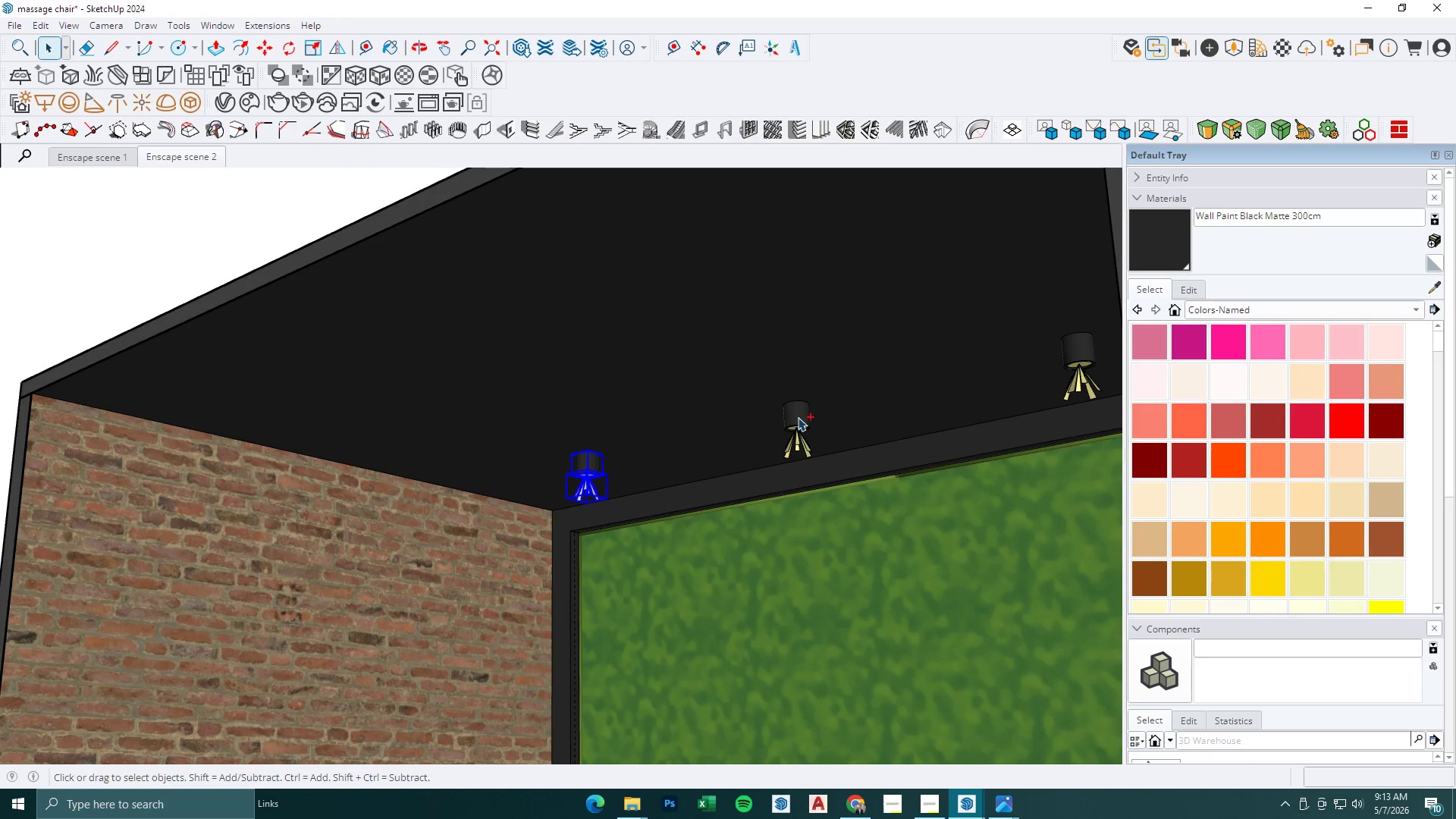 
double_click([799, 438])
 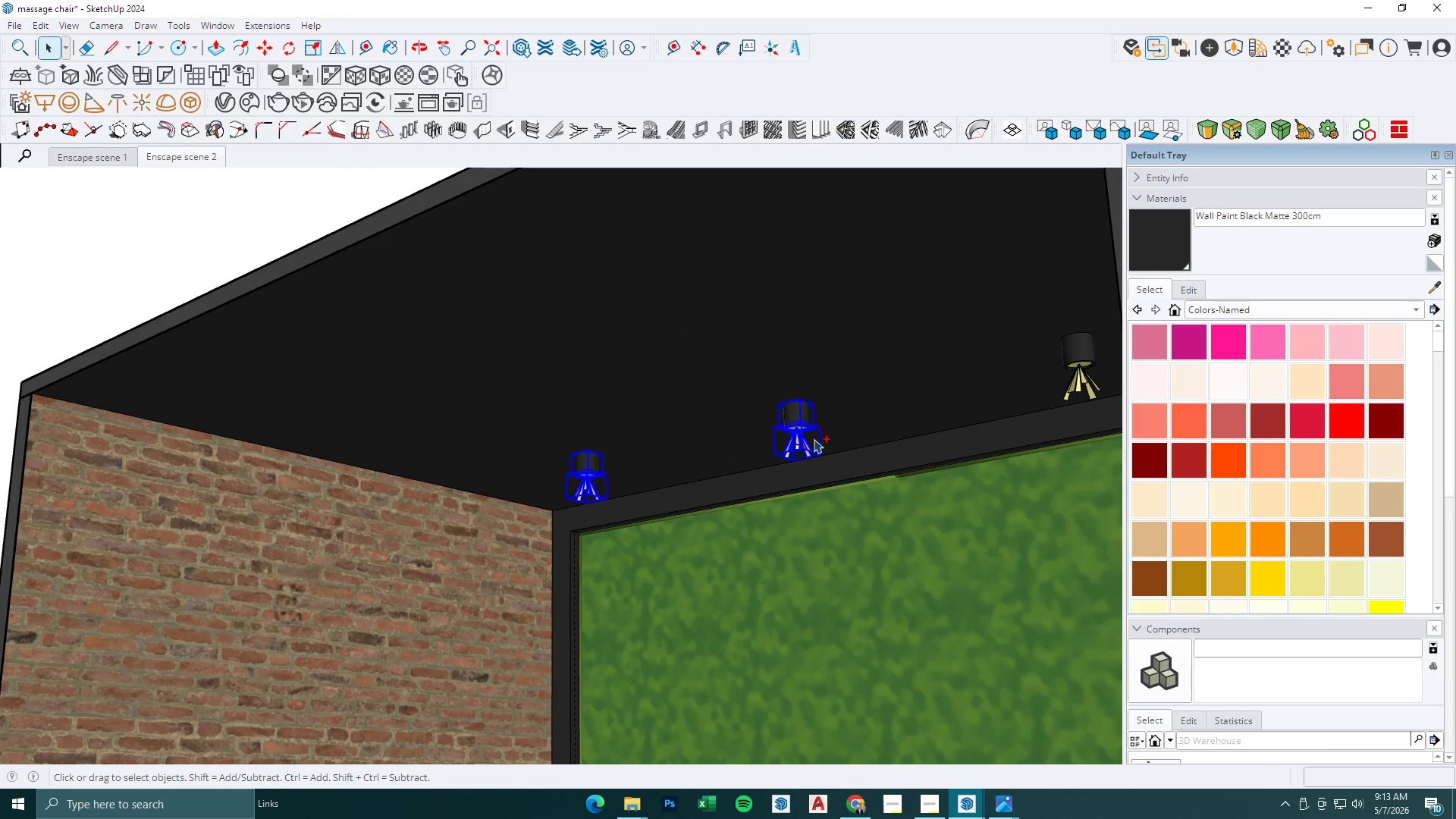 
hold_key(key=ControlLeft, duration=1.24)
left_click_drag(start_coordinate=[1075, 347], to_coordinate=[1082, 376])
 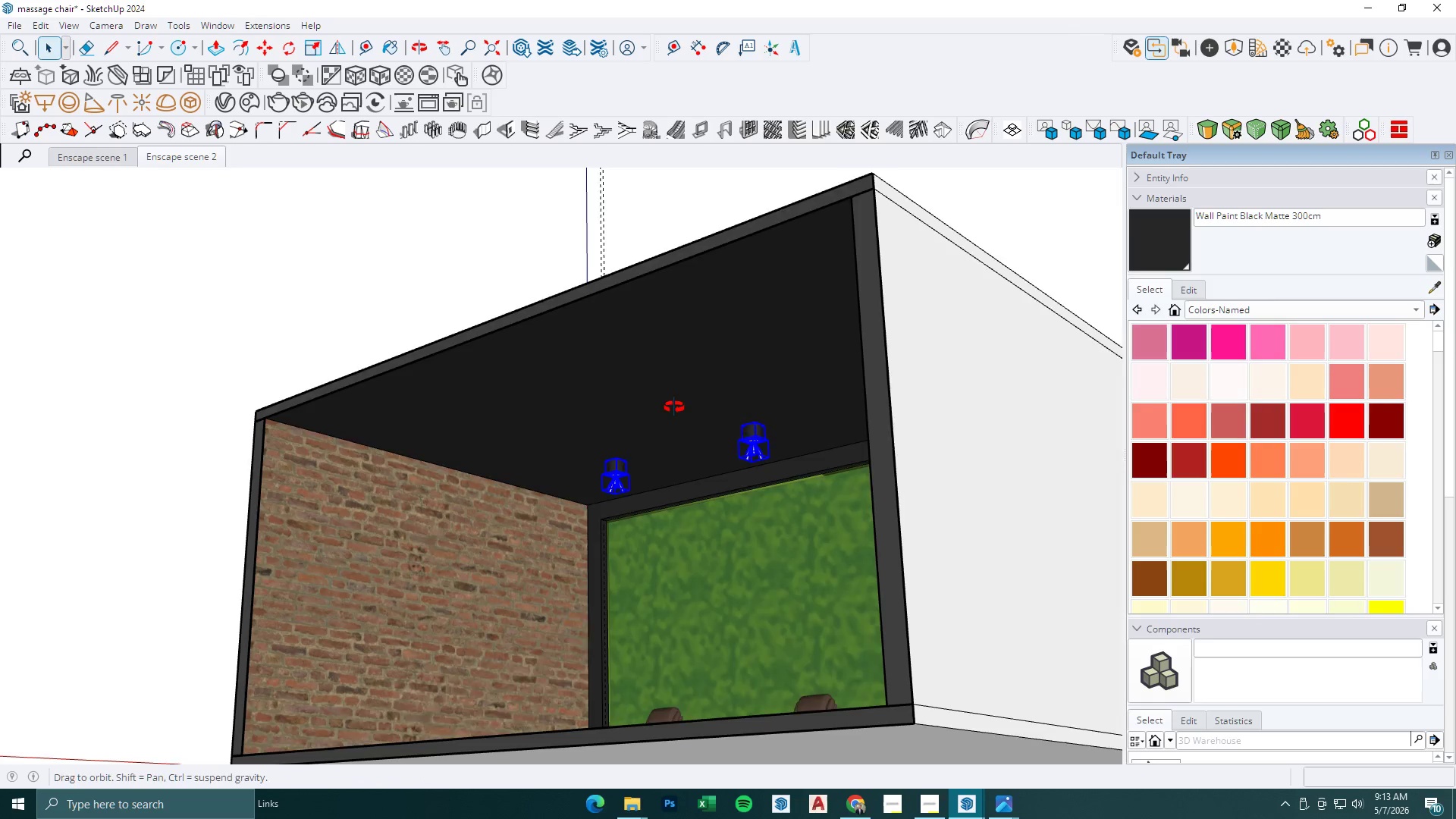 
double_click([1082, 376])
 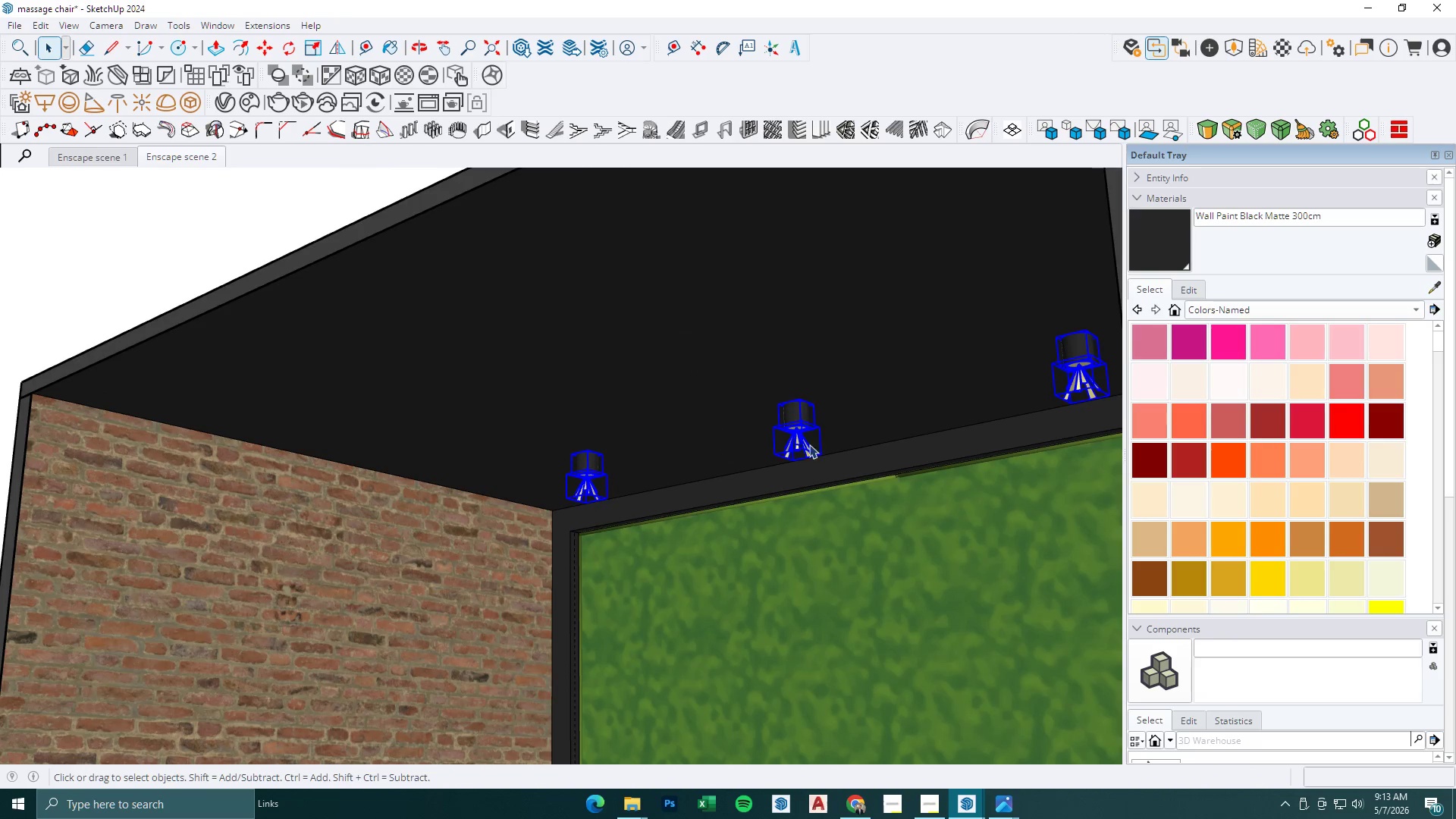 
key(M)
 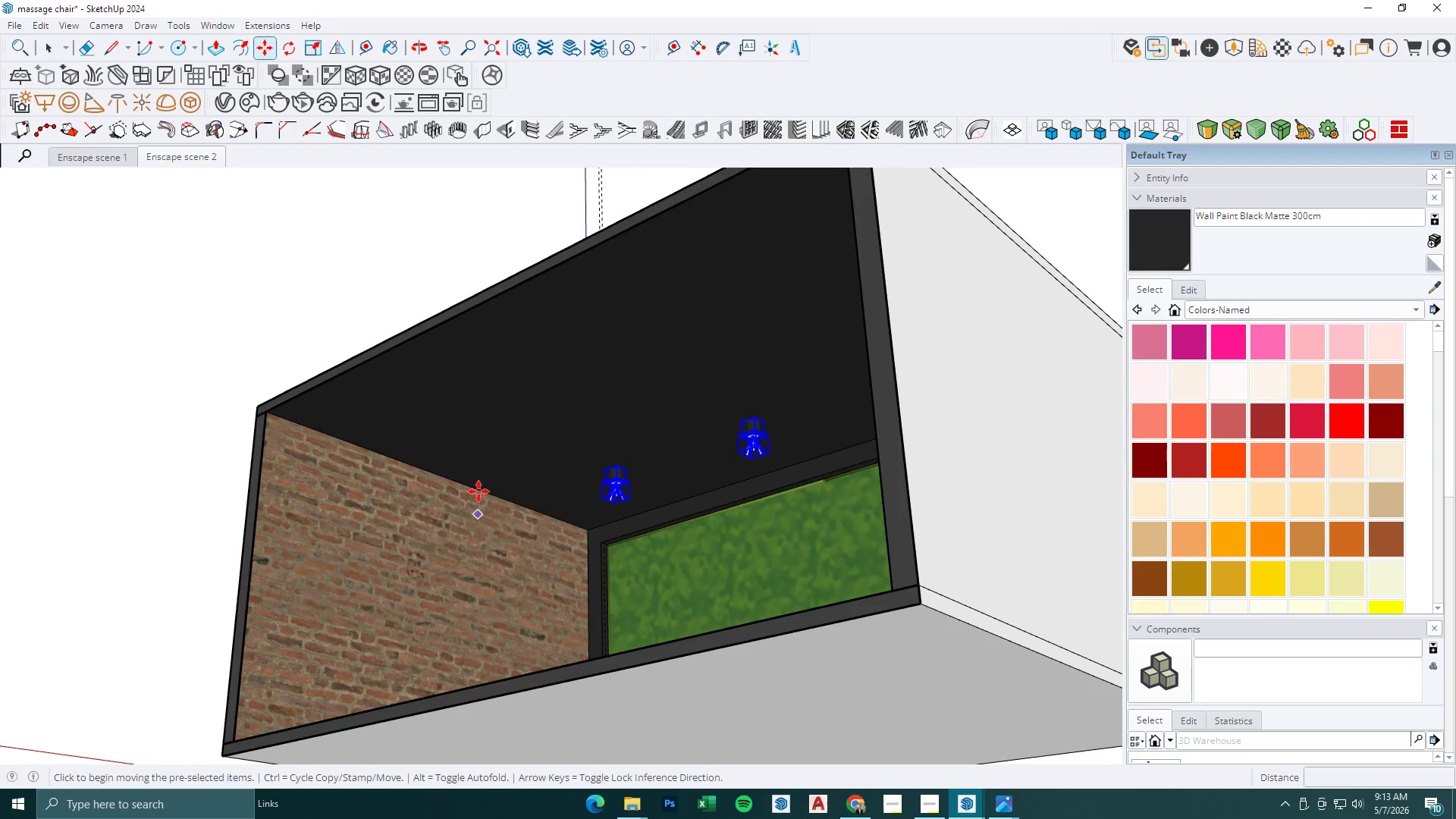 
scroll: coordinate [674, 468], scroll_direction: down, amount: 4.0
 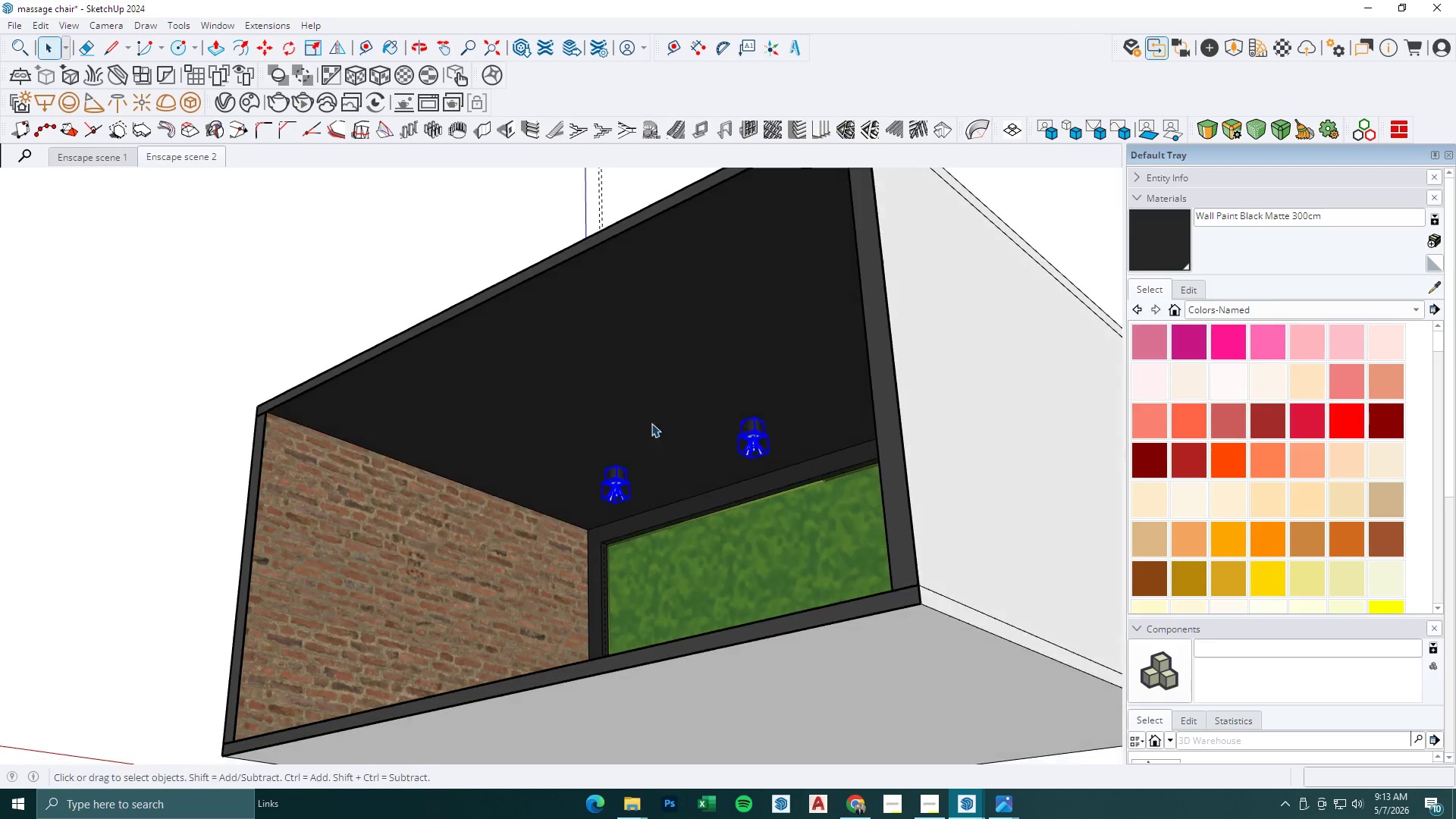 
left_click([491, 448])
 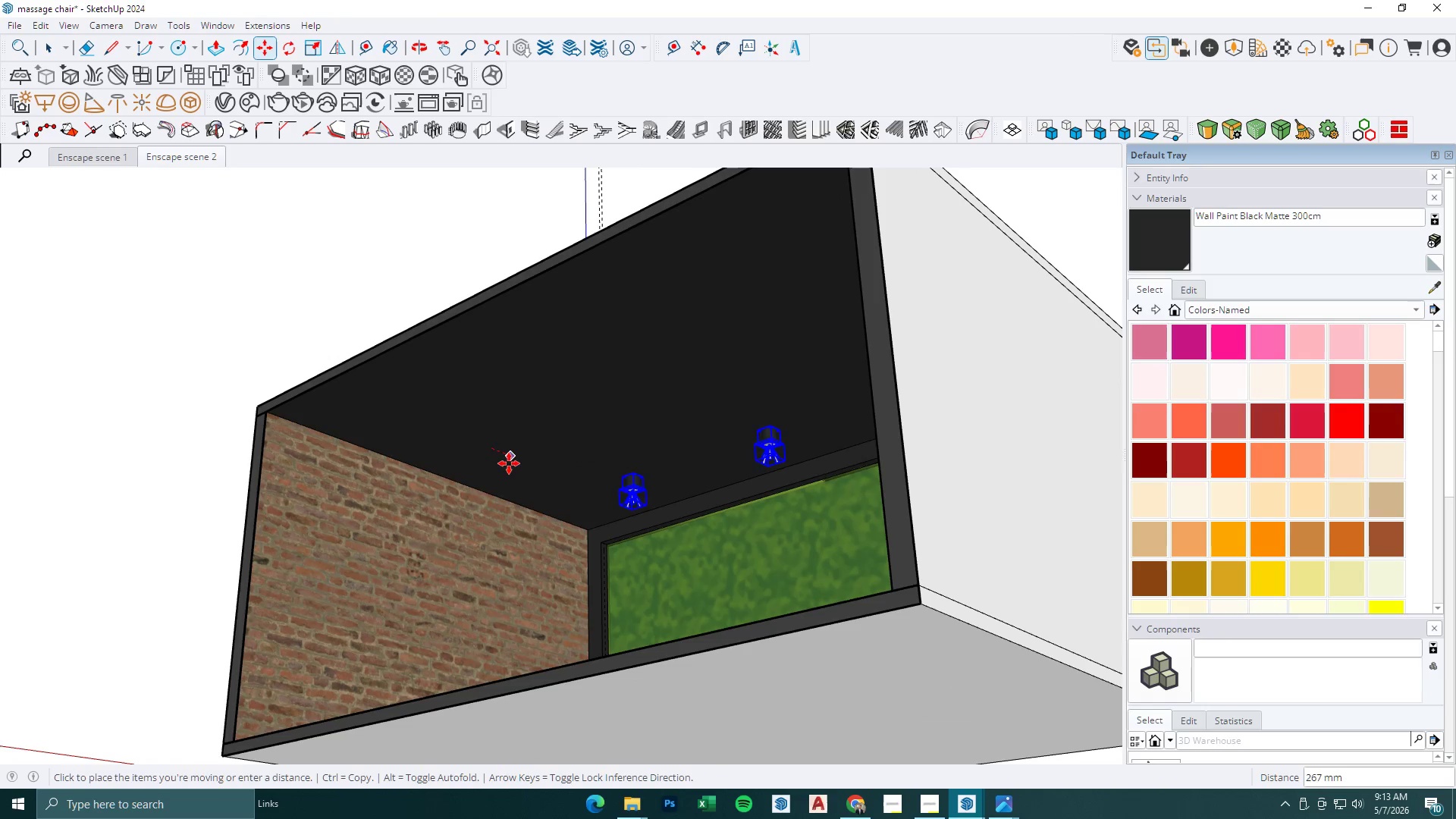 
left_click([515, 466])
 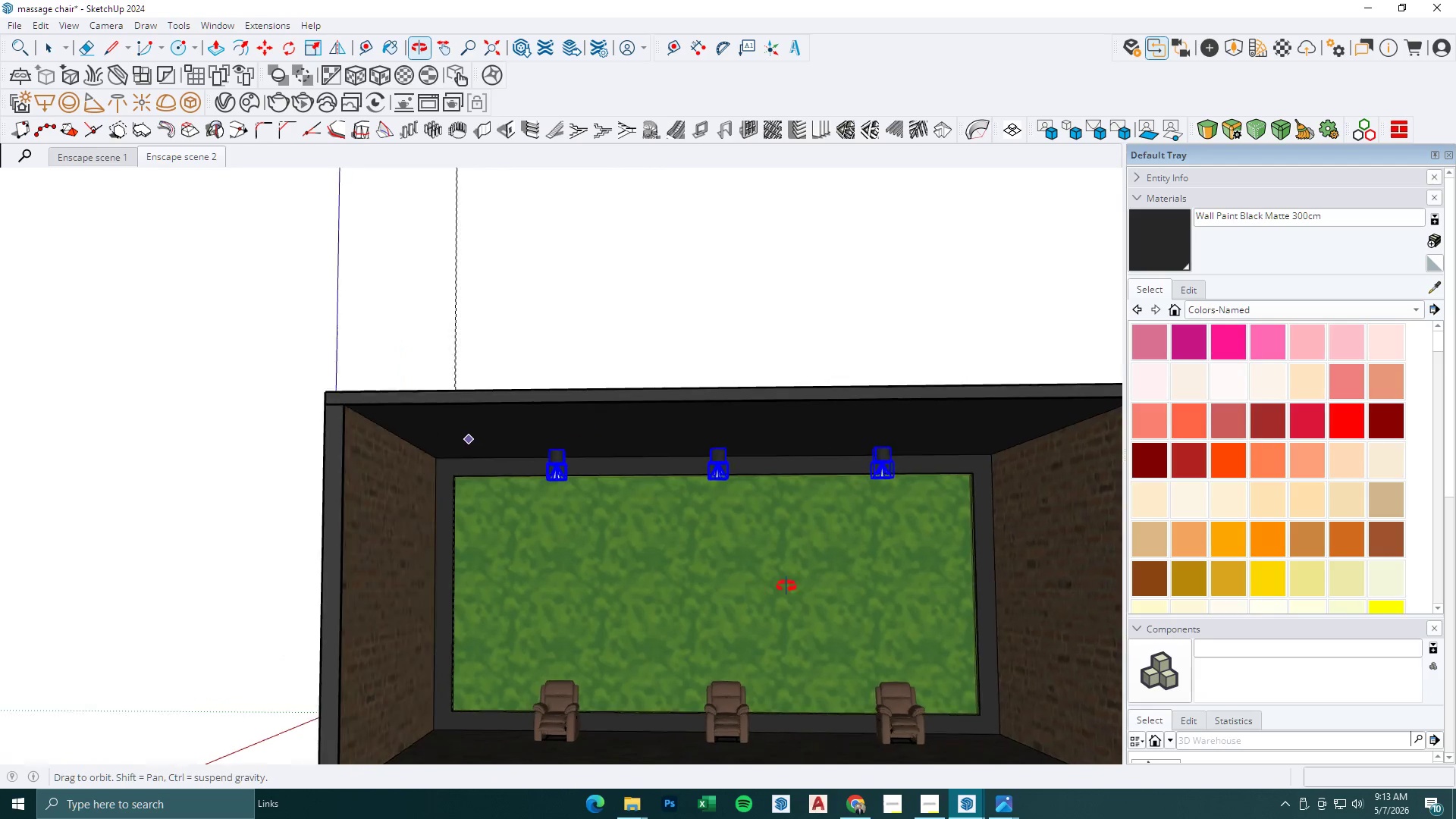 
key(Space)
 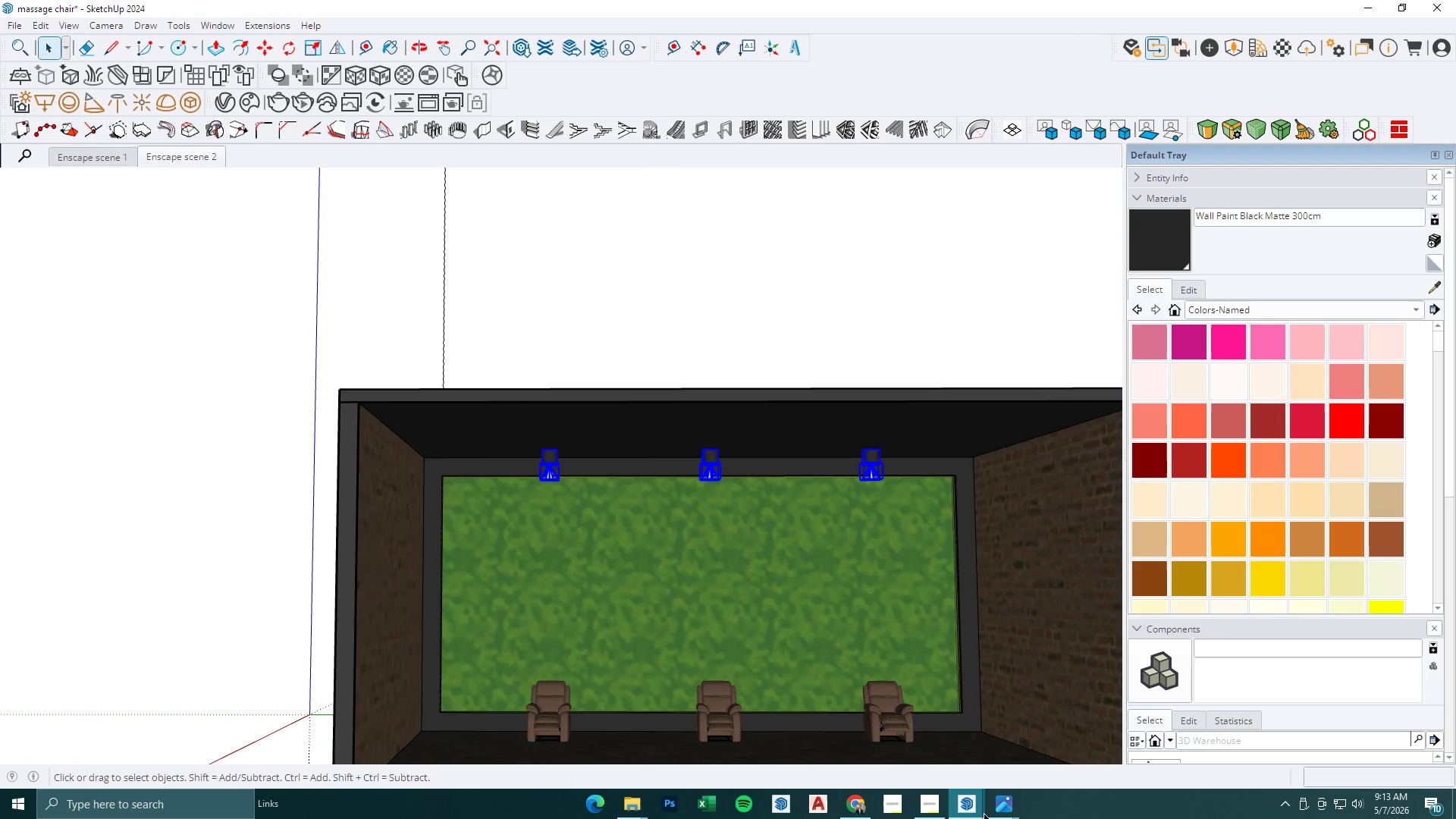 
left_click([974, 808])
 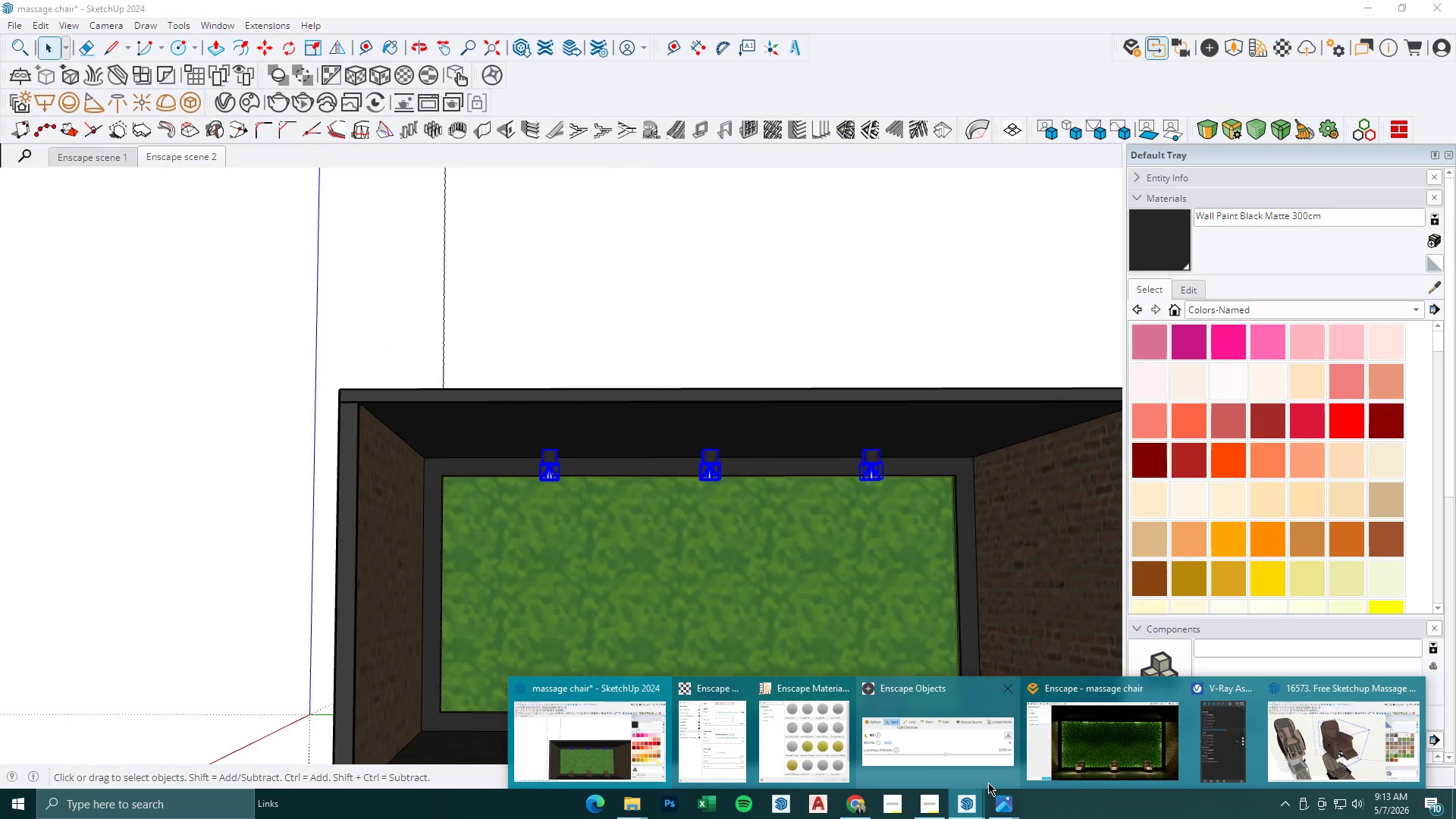 
left_click([1099, 755])
 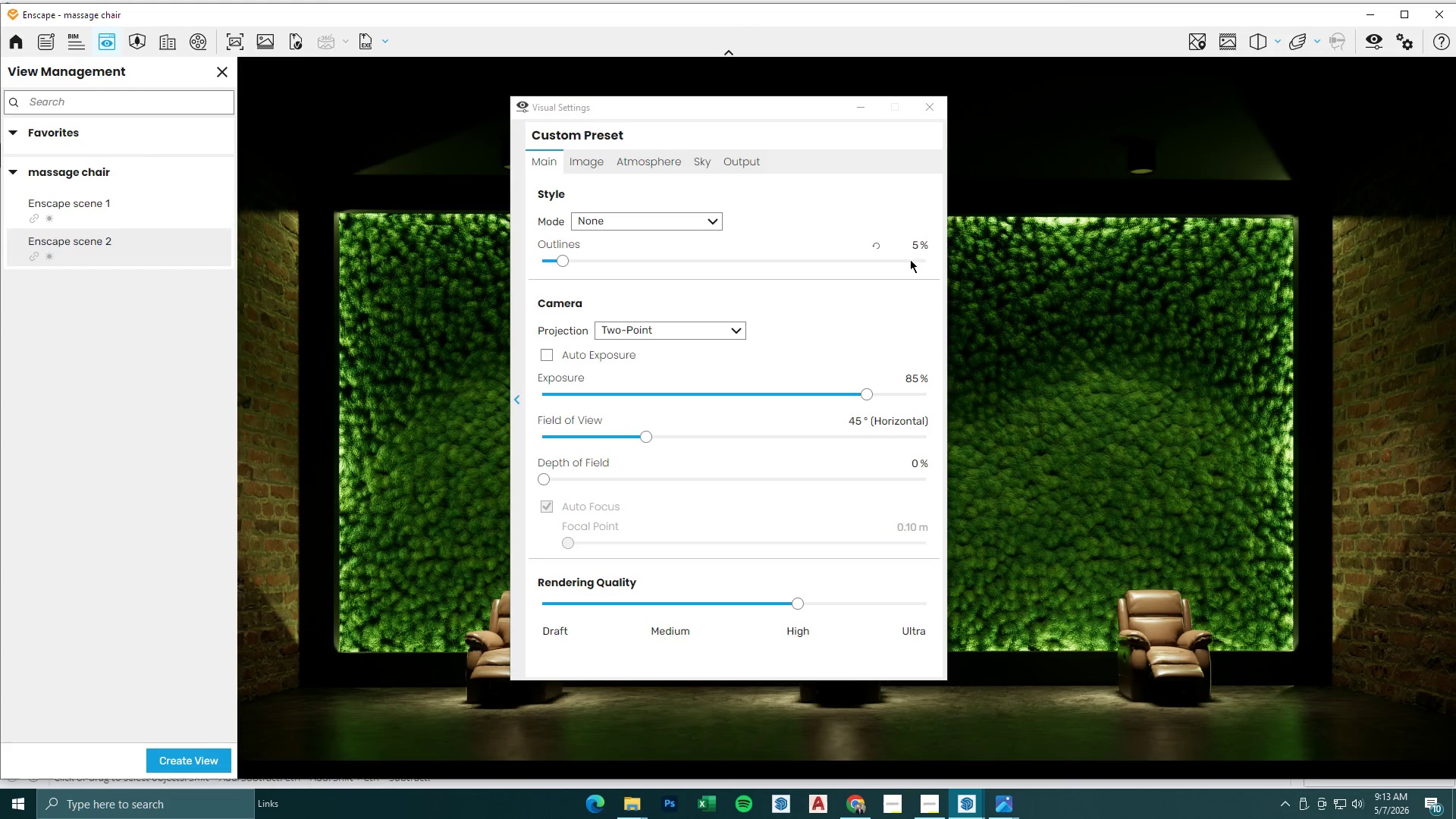 
left_click([860, 115])
 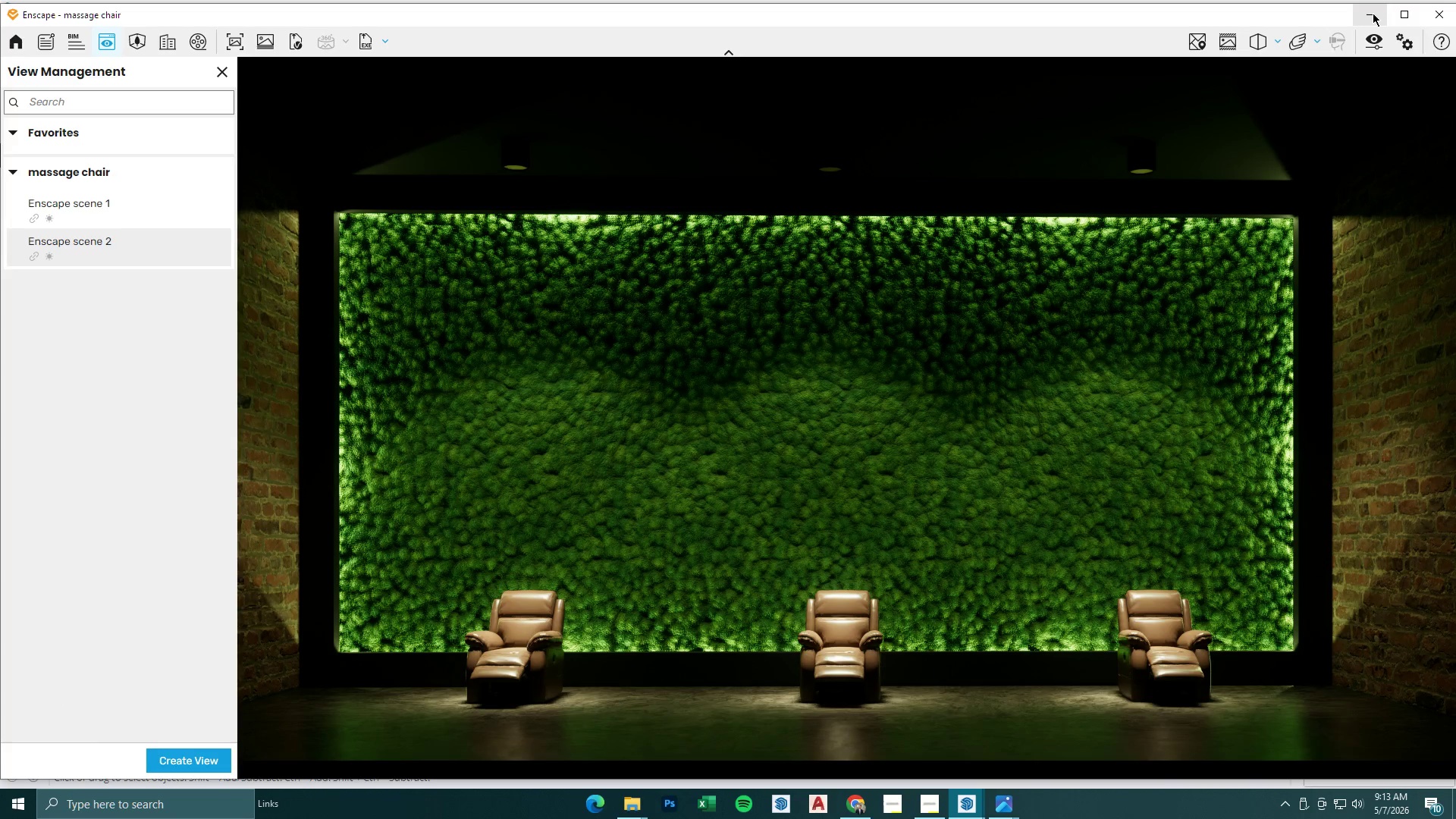 
wait(7.05)
 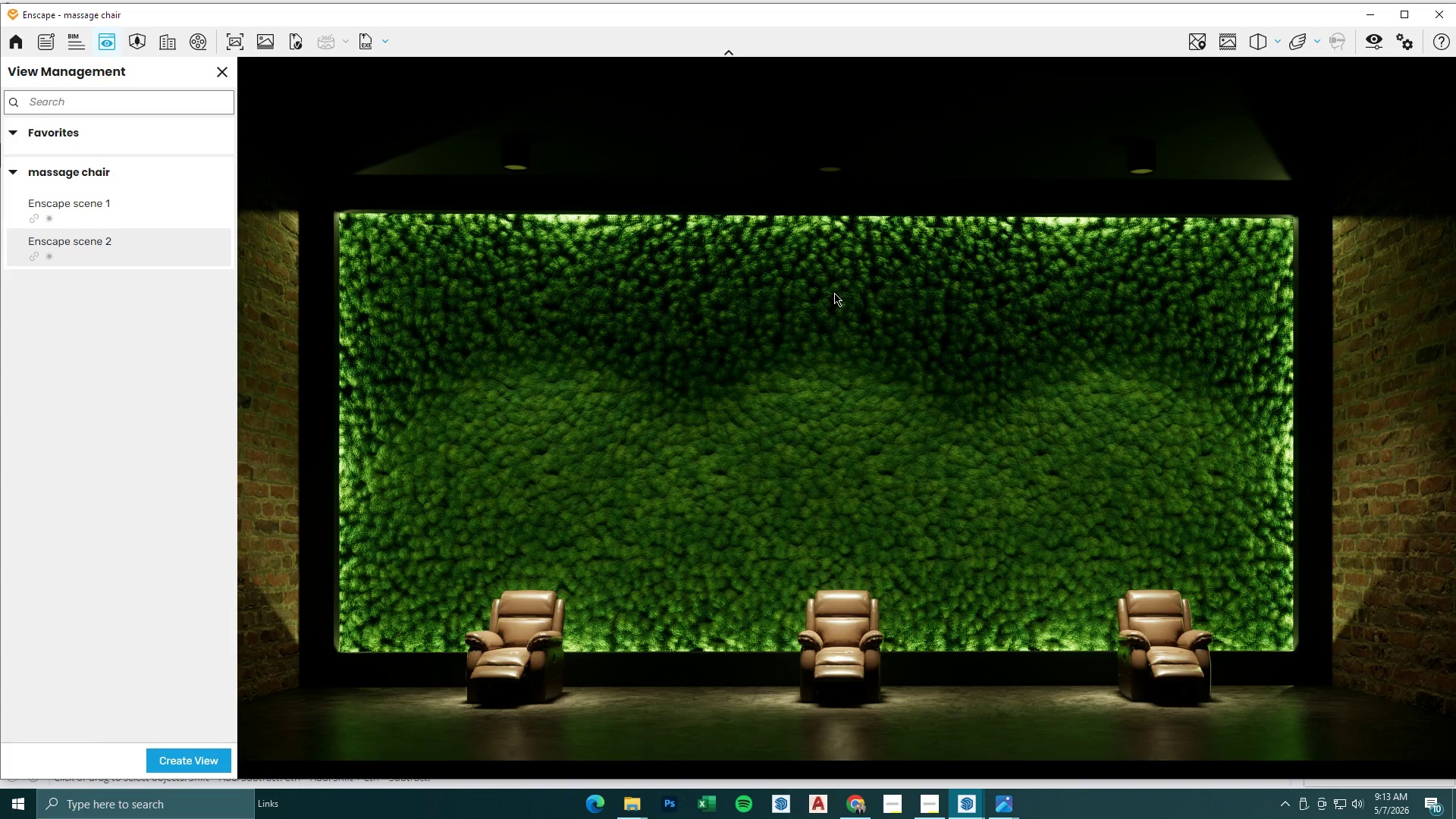 
left_click([1373, 13])
 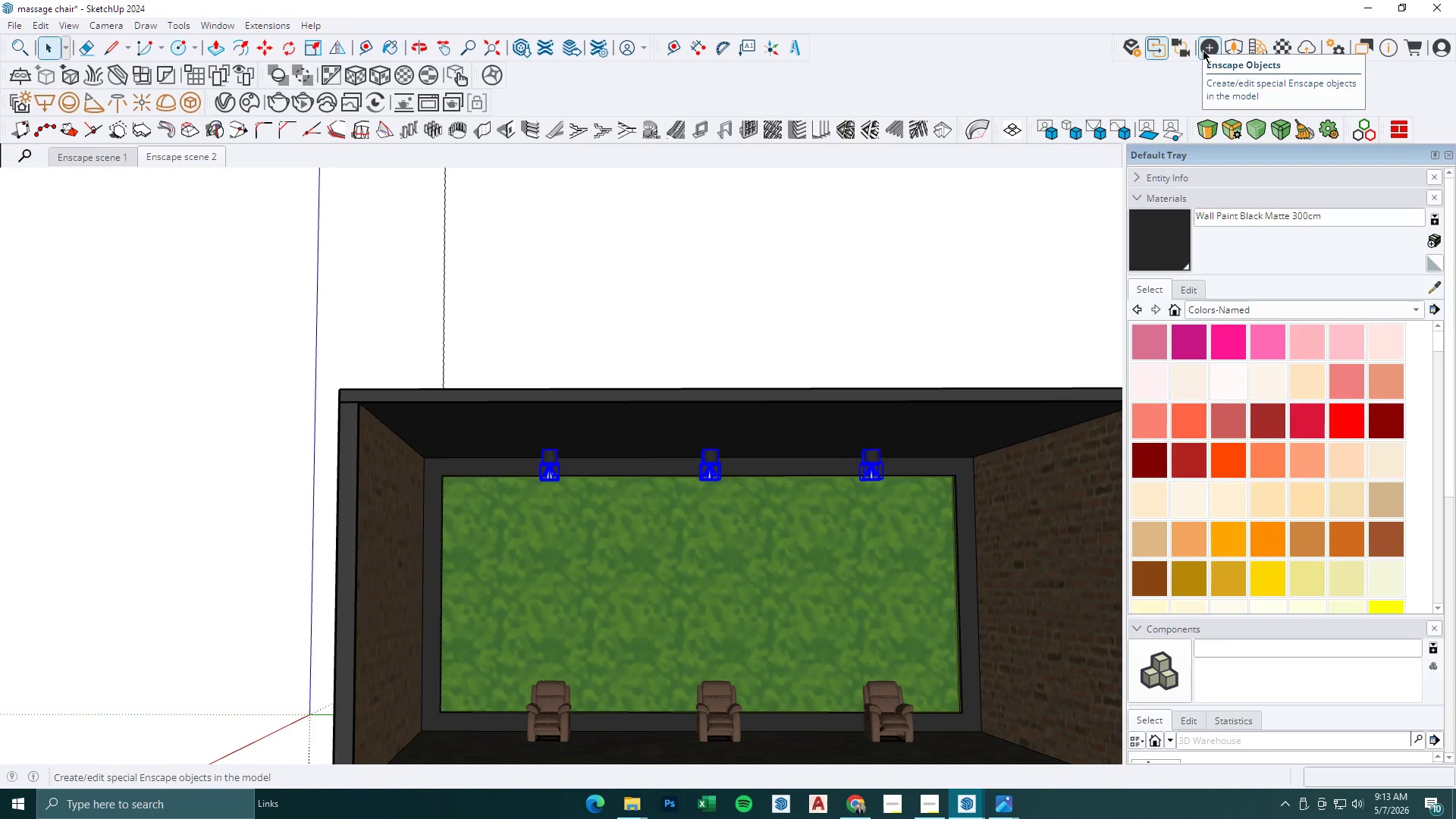 
left_click([1288, 51])
 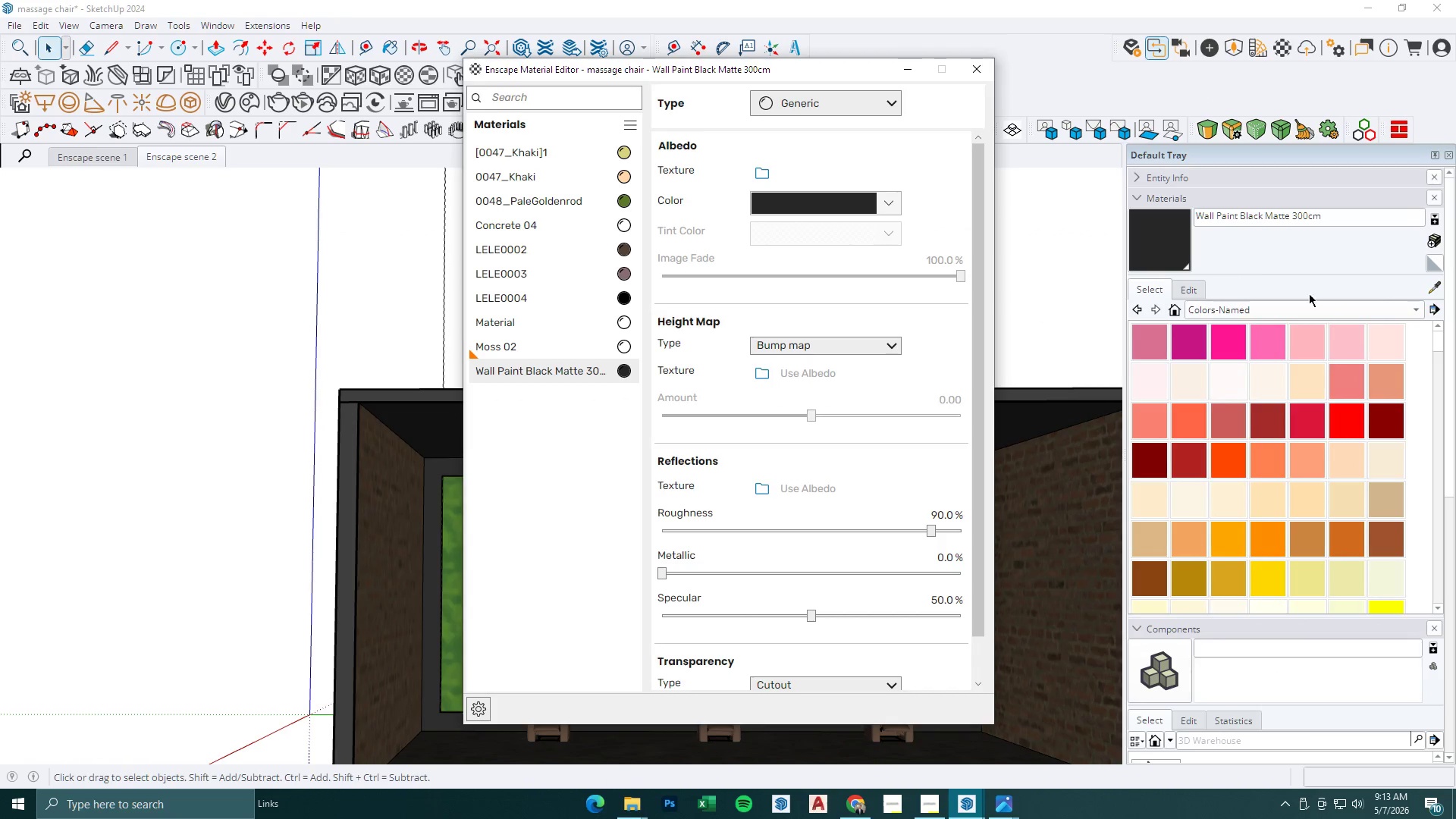 
left_click_drag(start_coordinate=[1436, 289], to_coordinate=[1424, 289])
 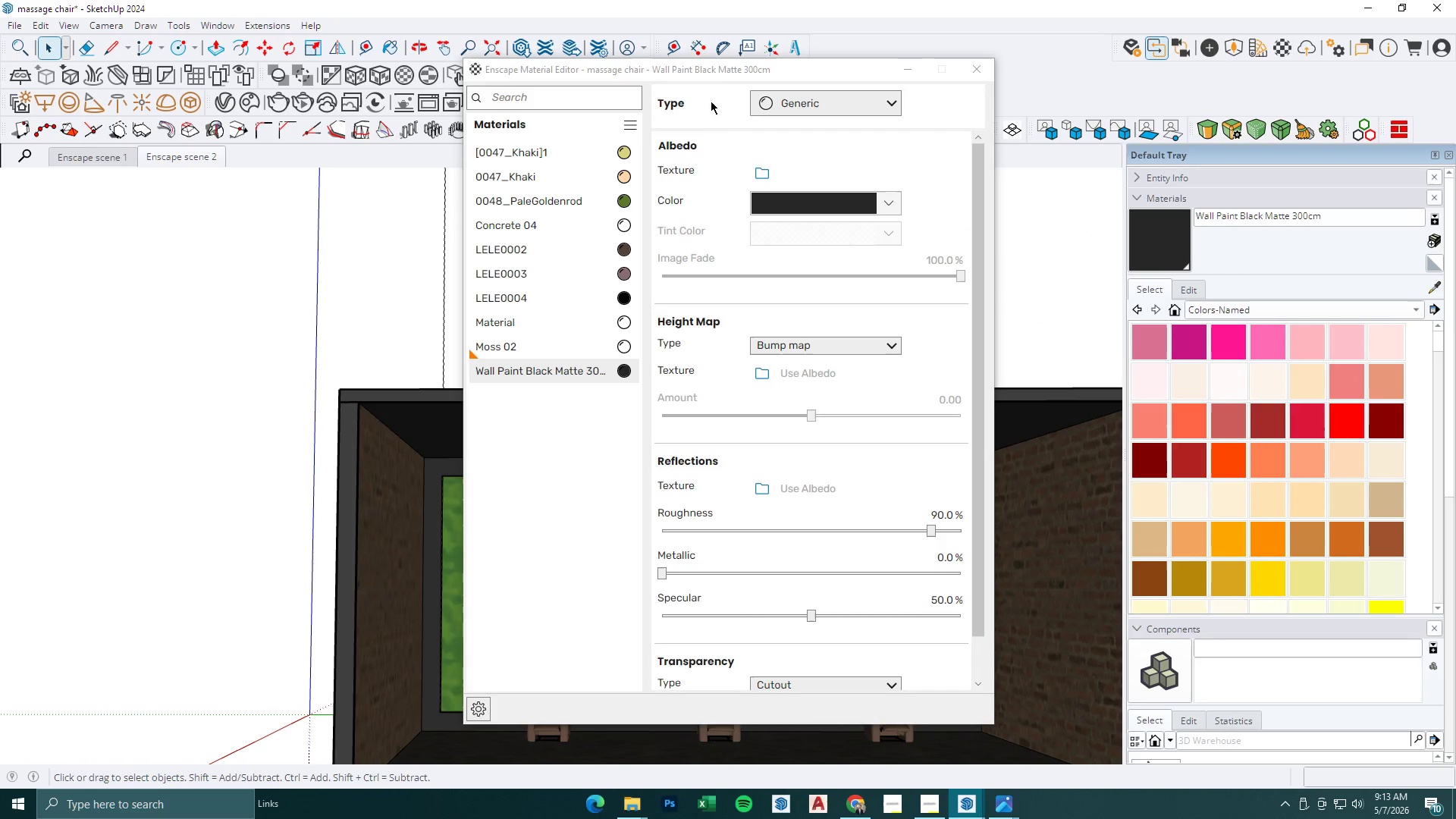 
left_click_drag(start_coordinate=[736, 68], to_coordinate=[441, 631])
 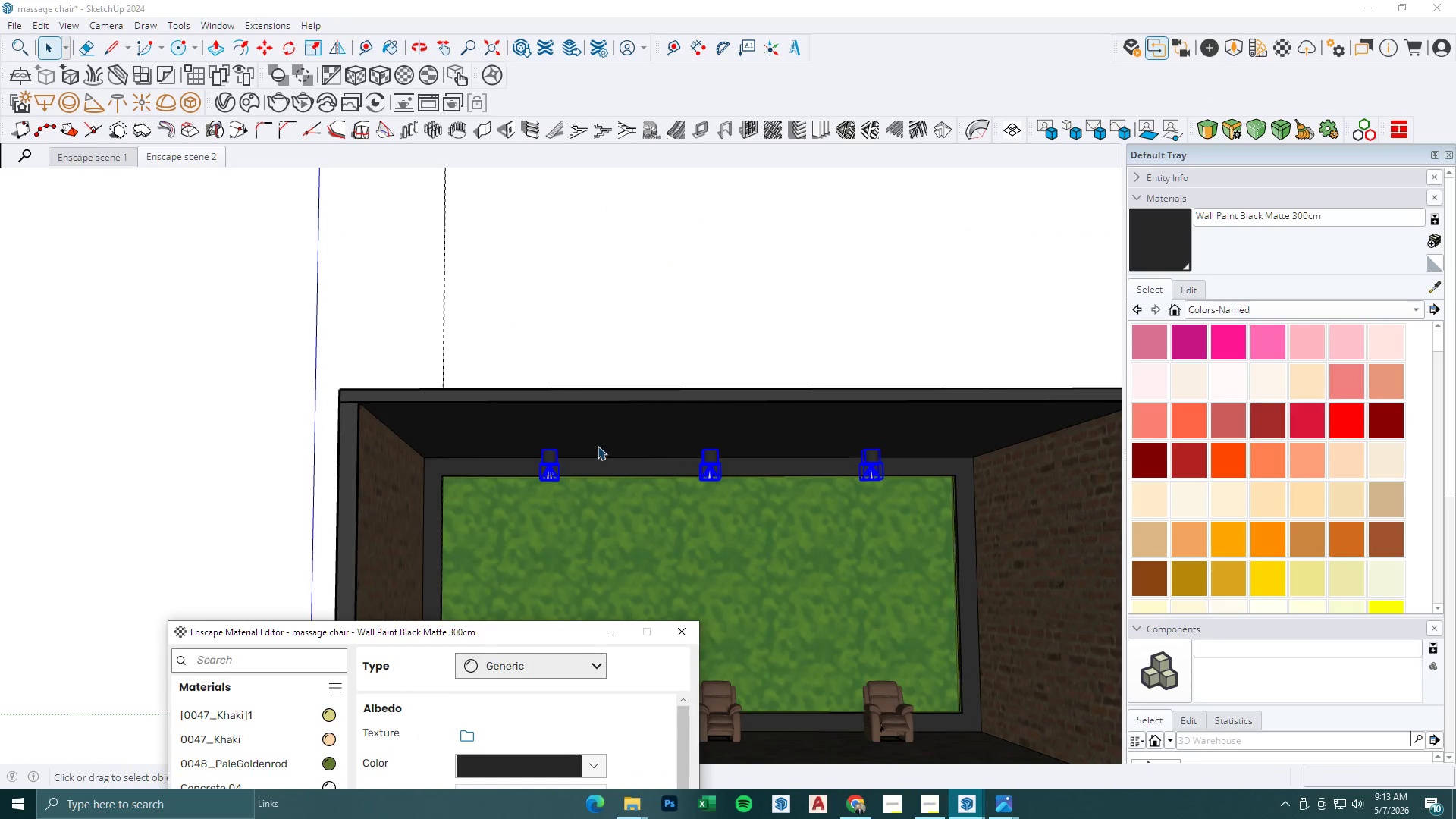 
scroll: coordinate [579, 448], scroll_direction: up, amount: 4.0
 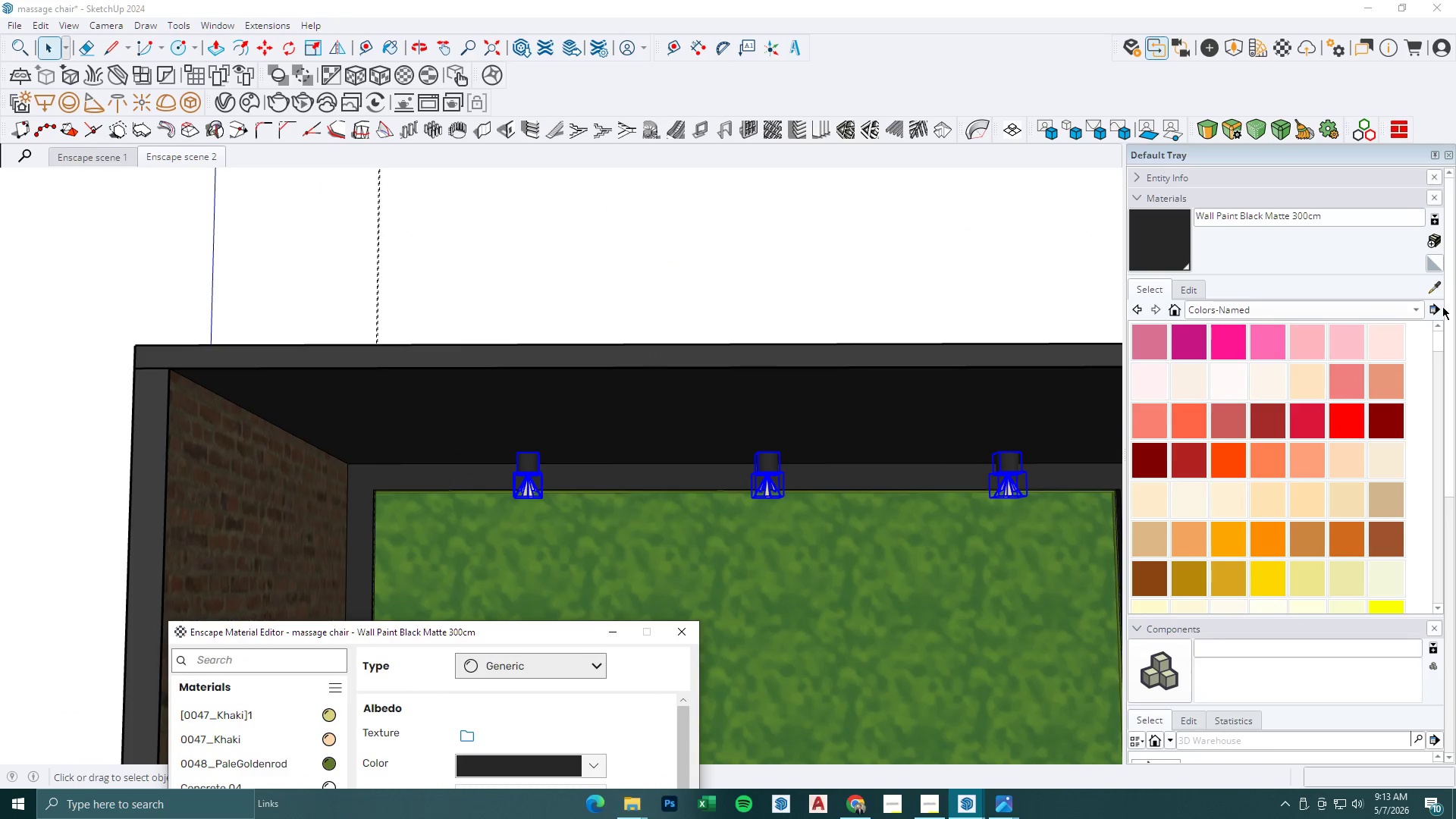 
left_click_drag(start_coordinate=[1429, 283], to_coordinate=[1423, 286])
 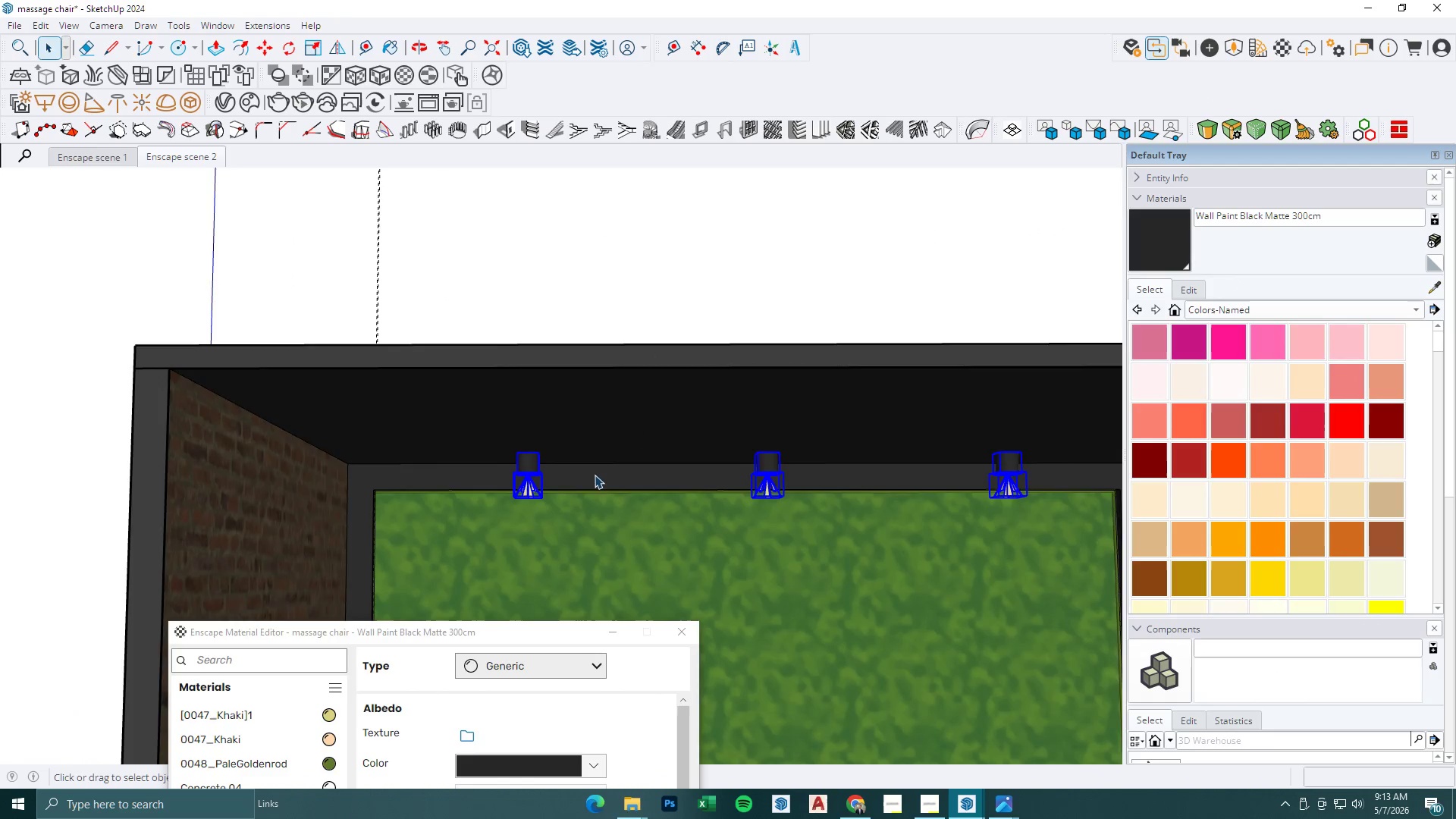 
scroll: coordinate [1046, 410], scroll_direction: up, amount: 11.0
 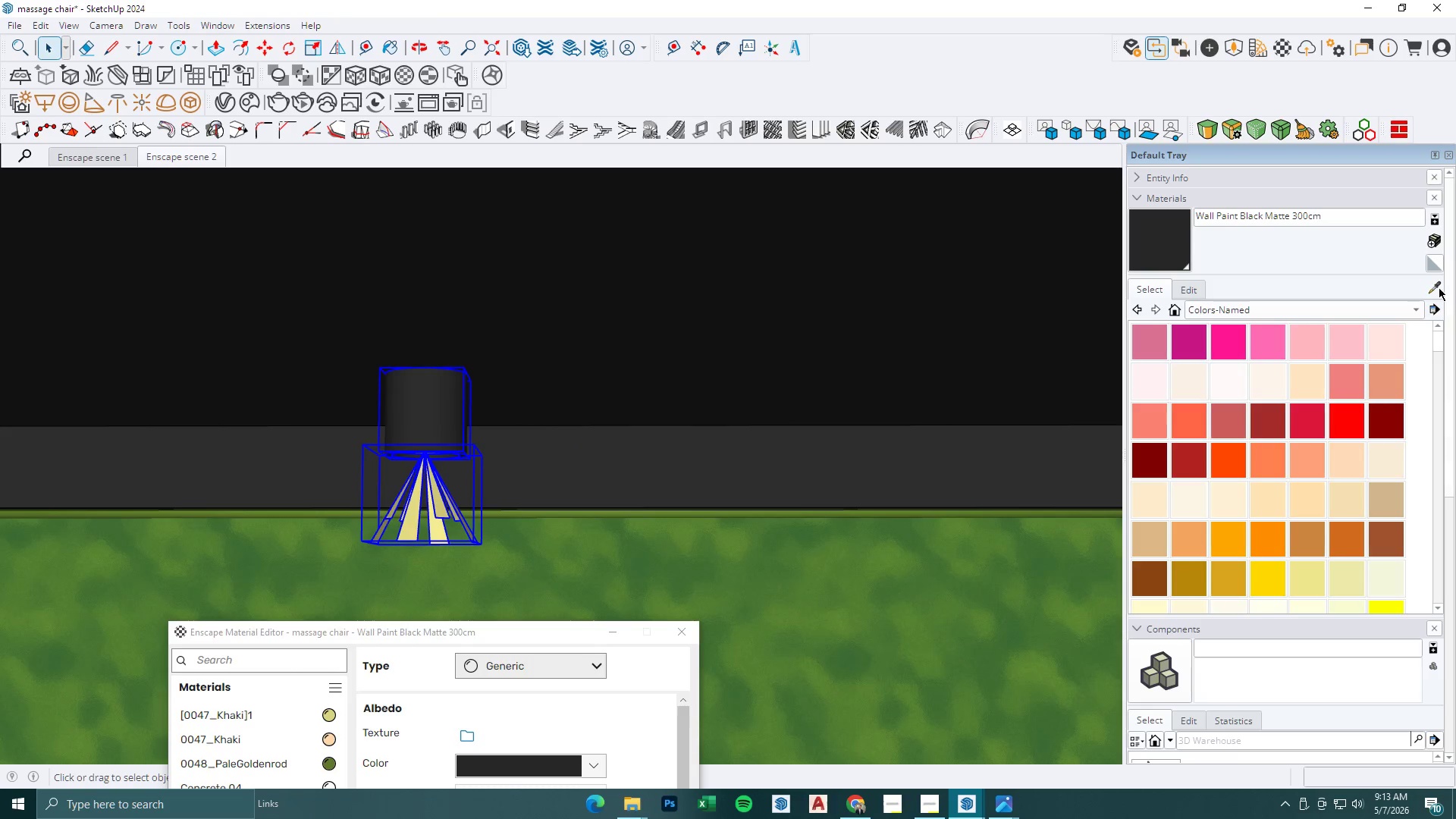 
left_click([1429, 287])
 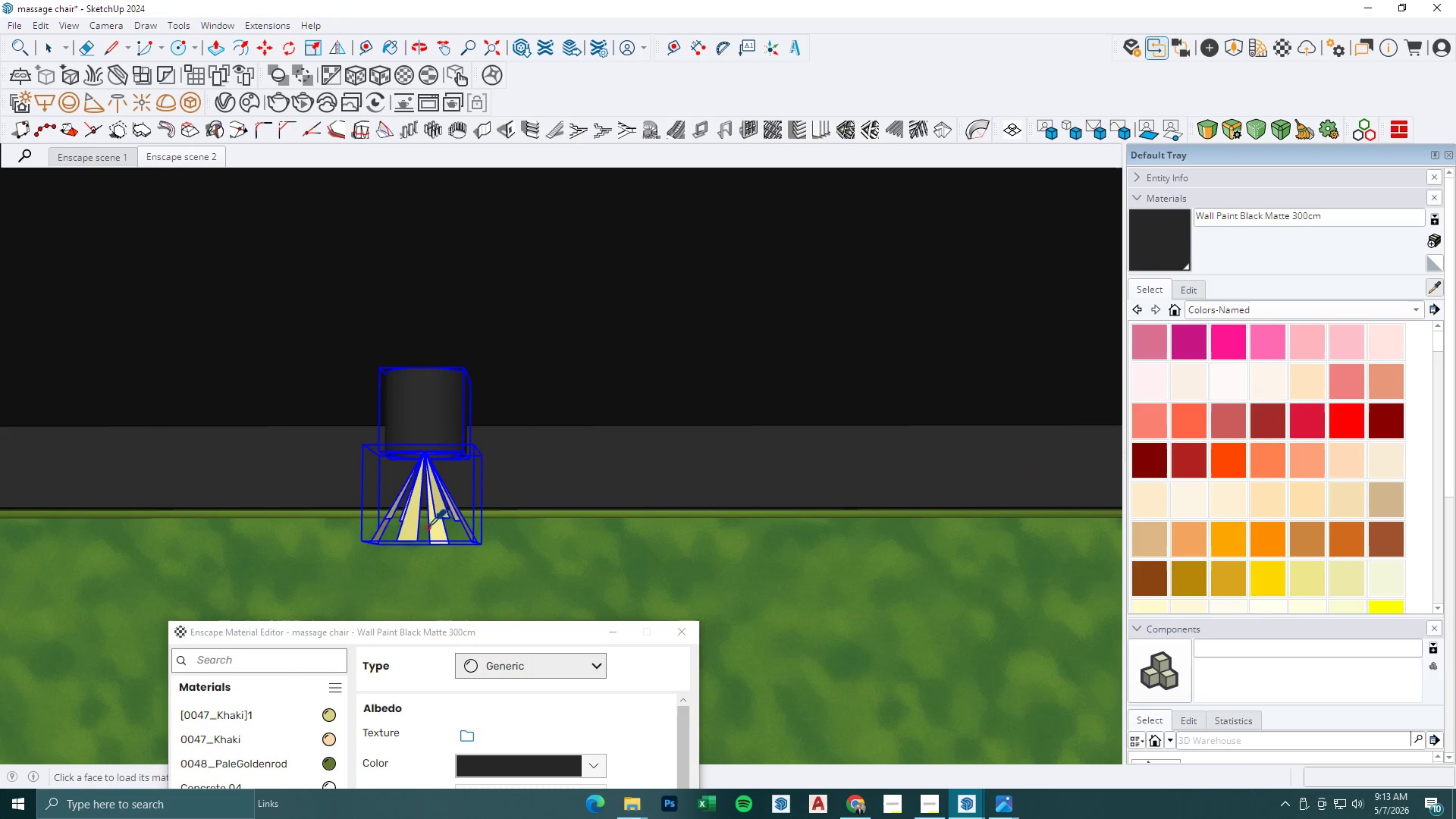 
left_click([413, 527])
 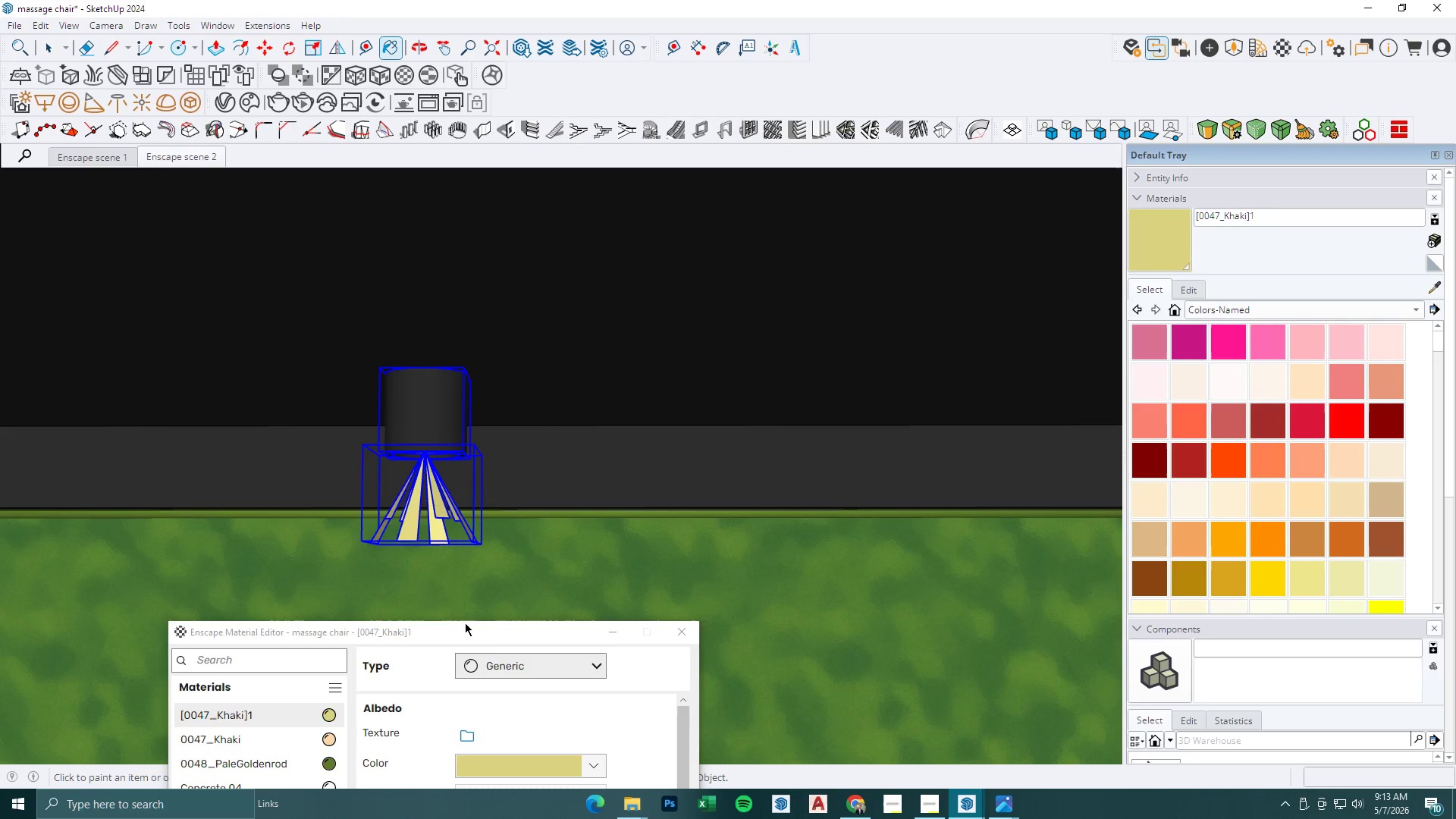 
left_click_drag(start_coordinate=[469, 637], to_coordinate=[736, 175])
 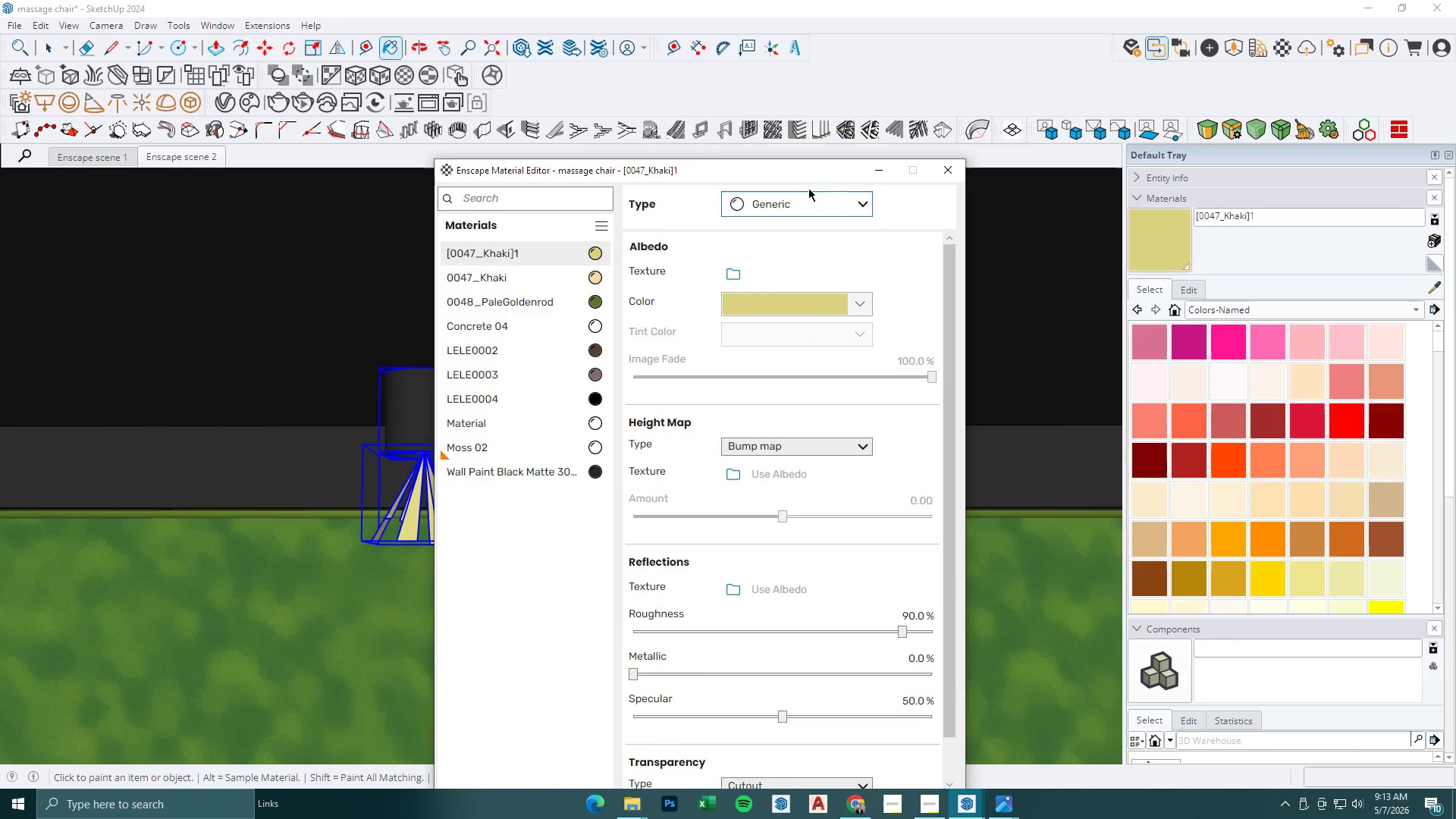 
double_click([808, 197])
 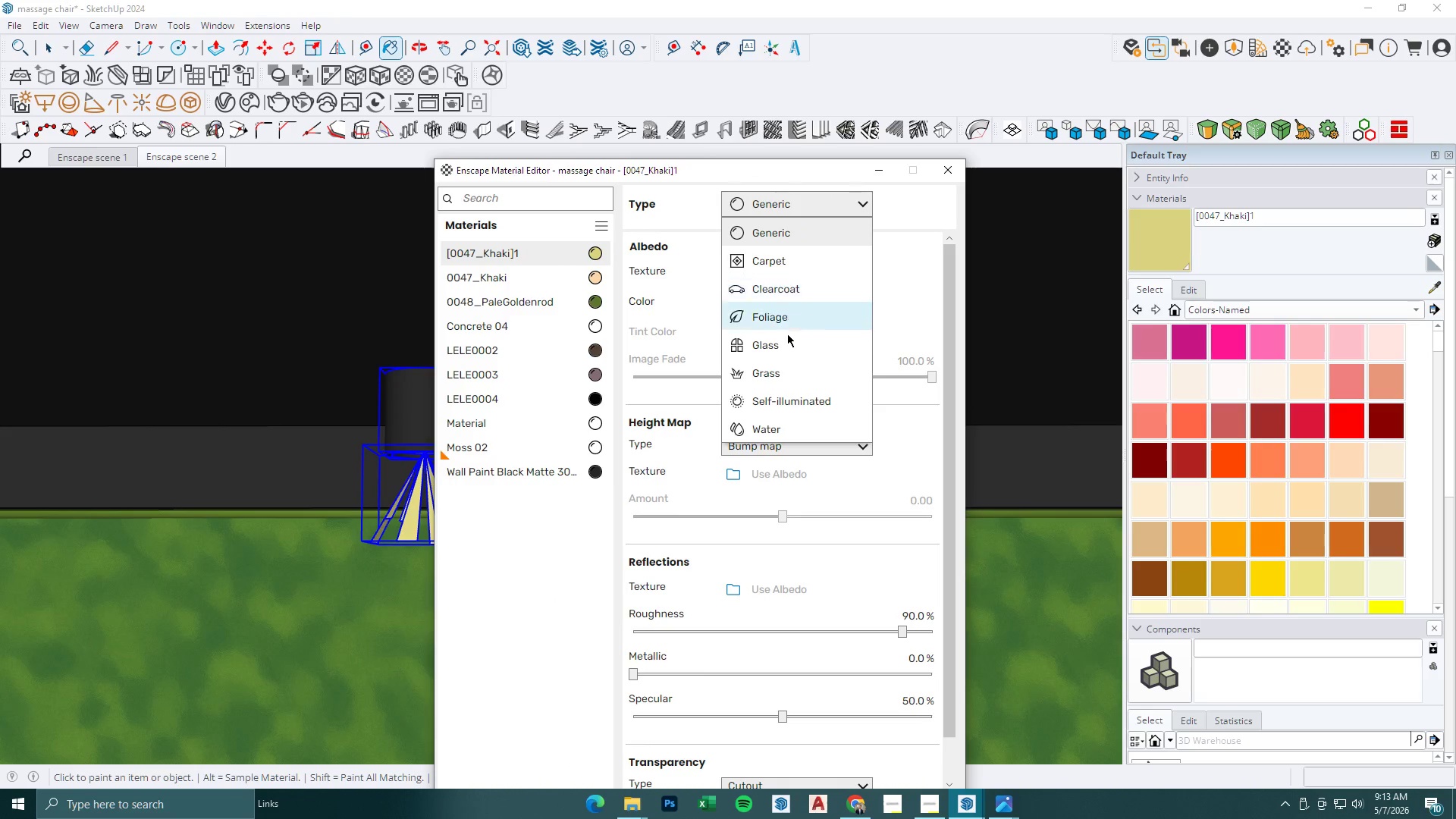 
left_click([796, 396])
 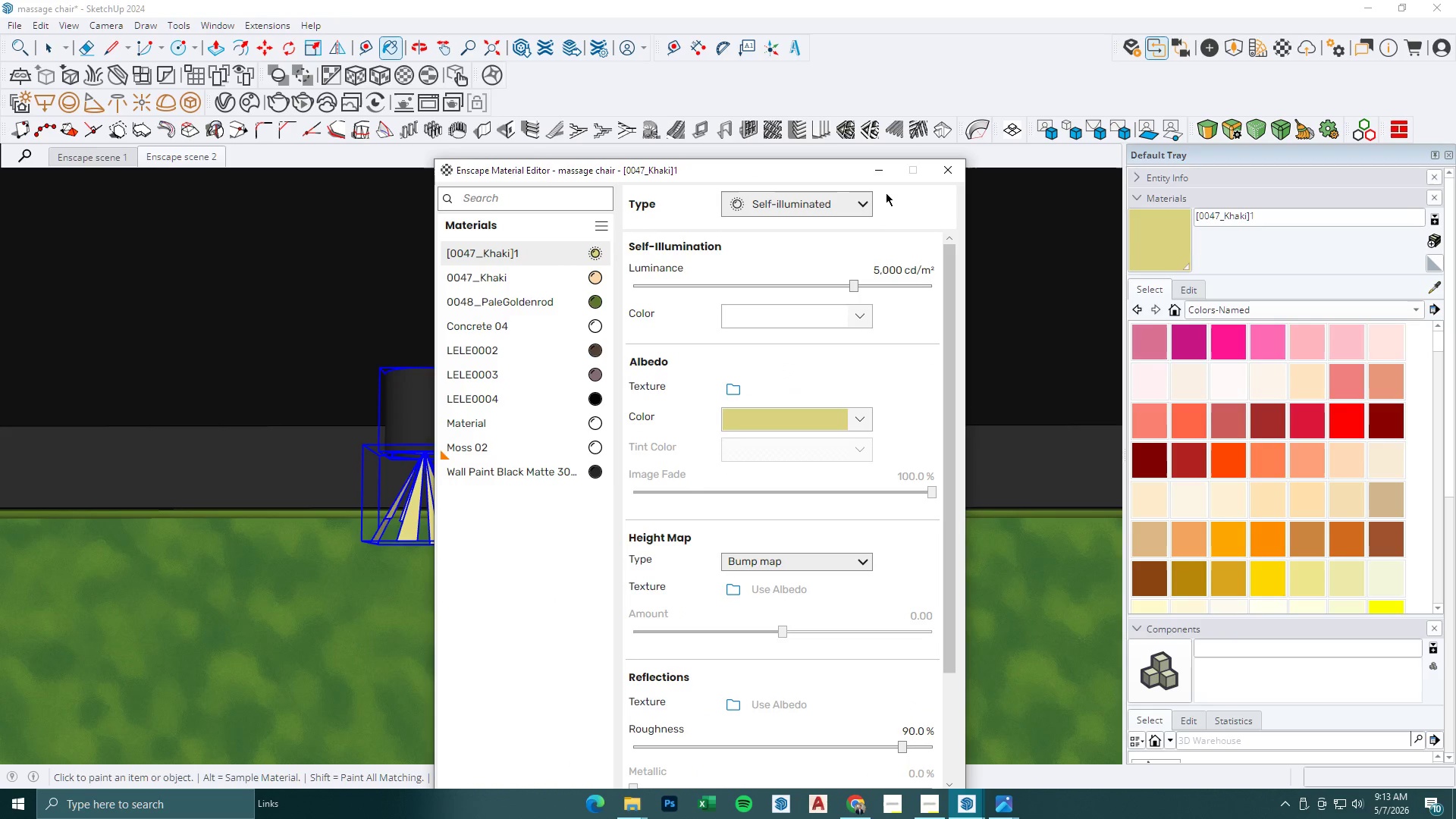 
left_click_drag(start_coordinate=[849, 289], to_coordinate=[878, 292])
 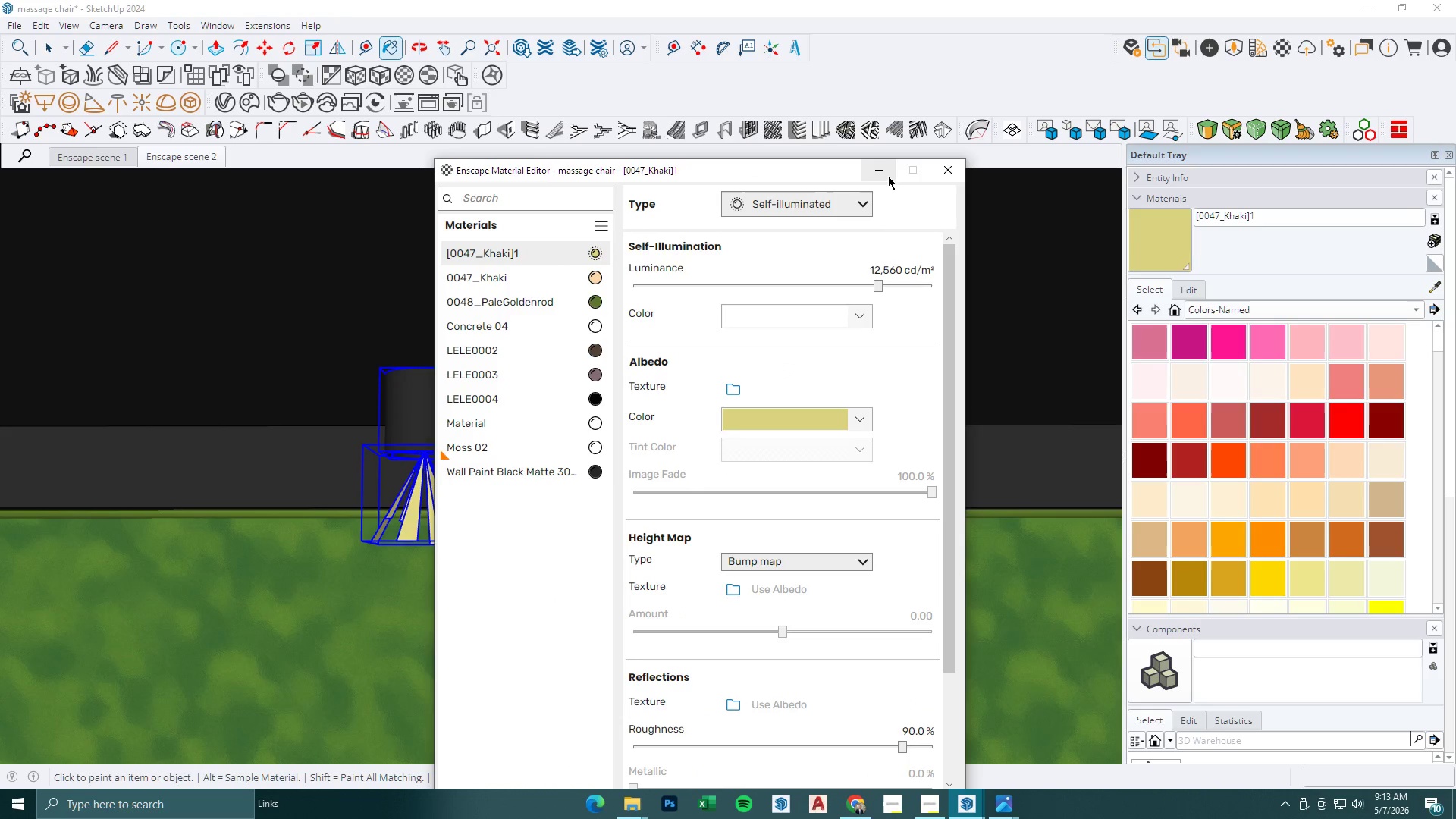 
left_click([886, 169])
 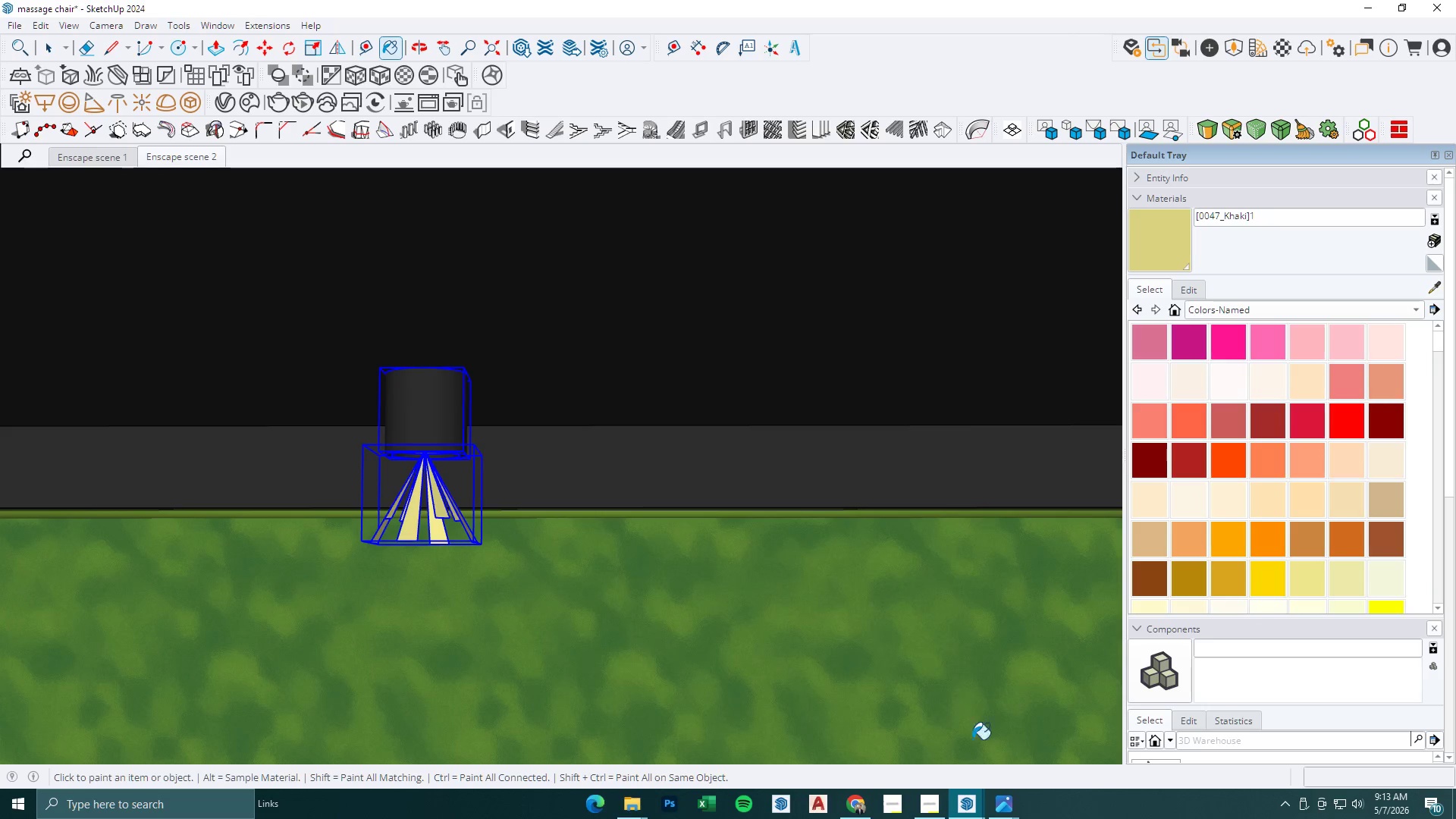 
left_click([965, 813])
 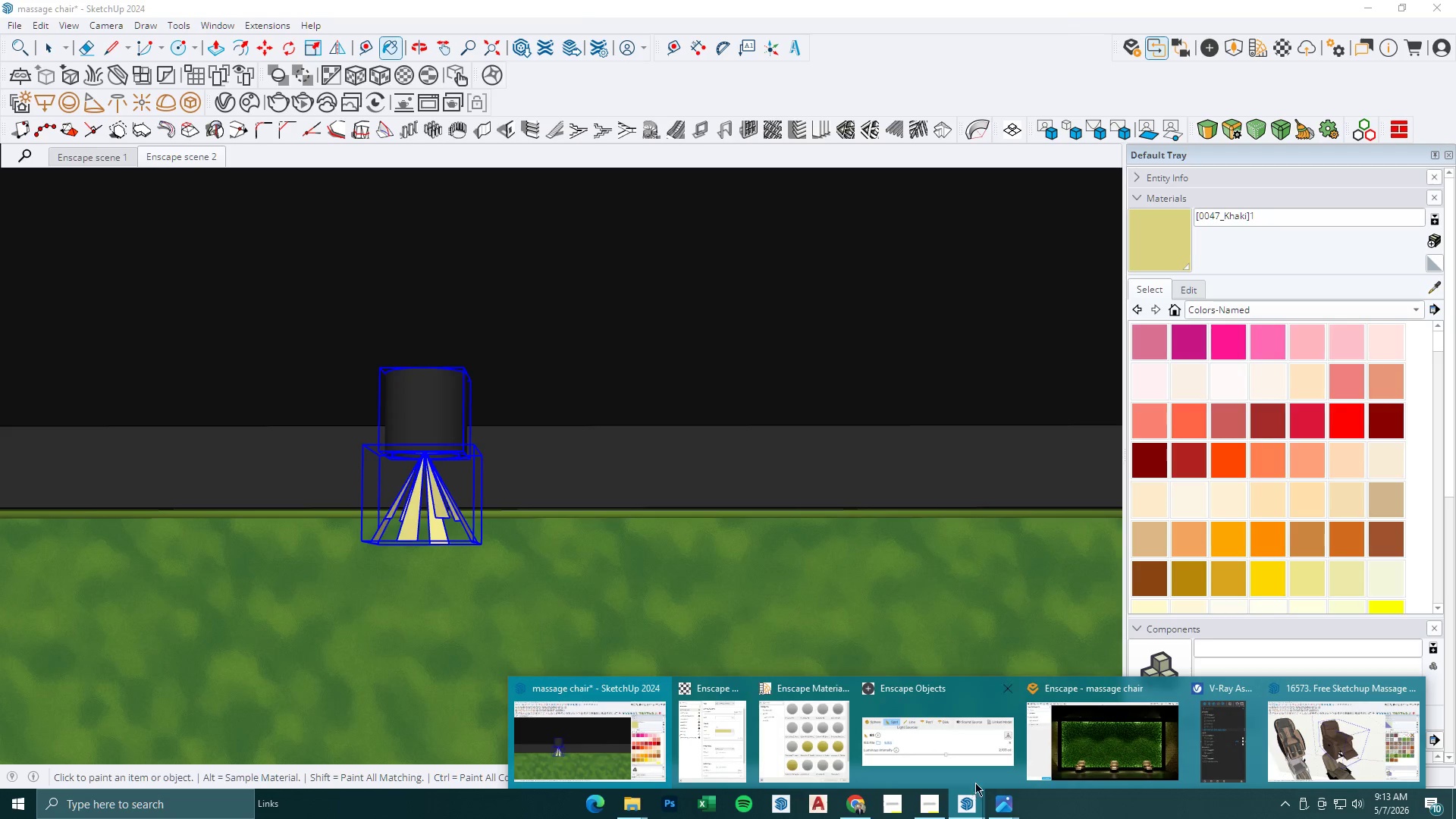 
left_click([1125, 755])
 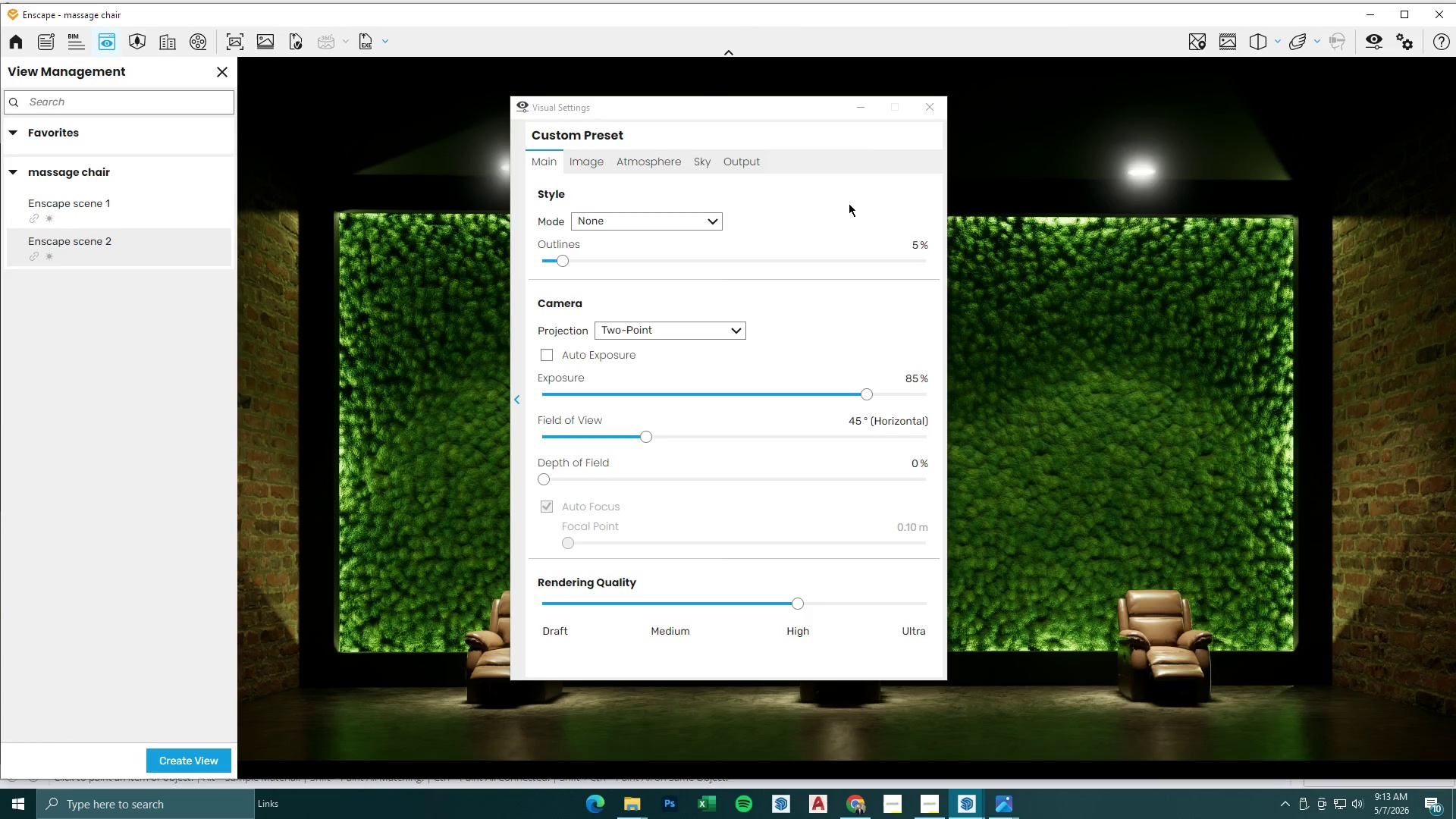 
left_click([858, 108])
 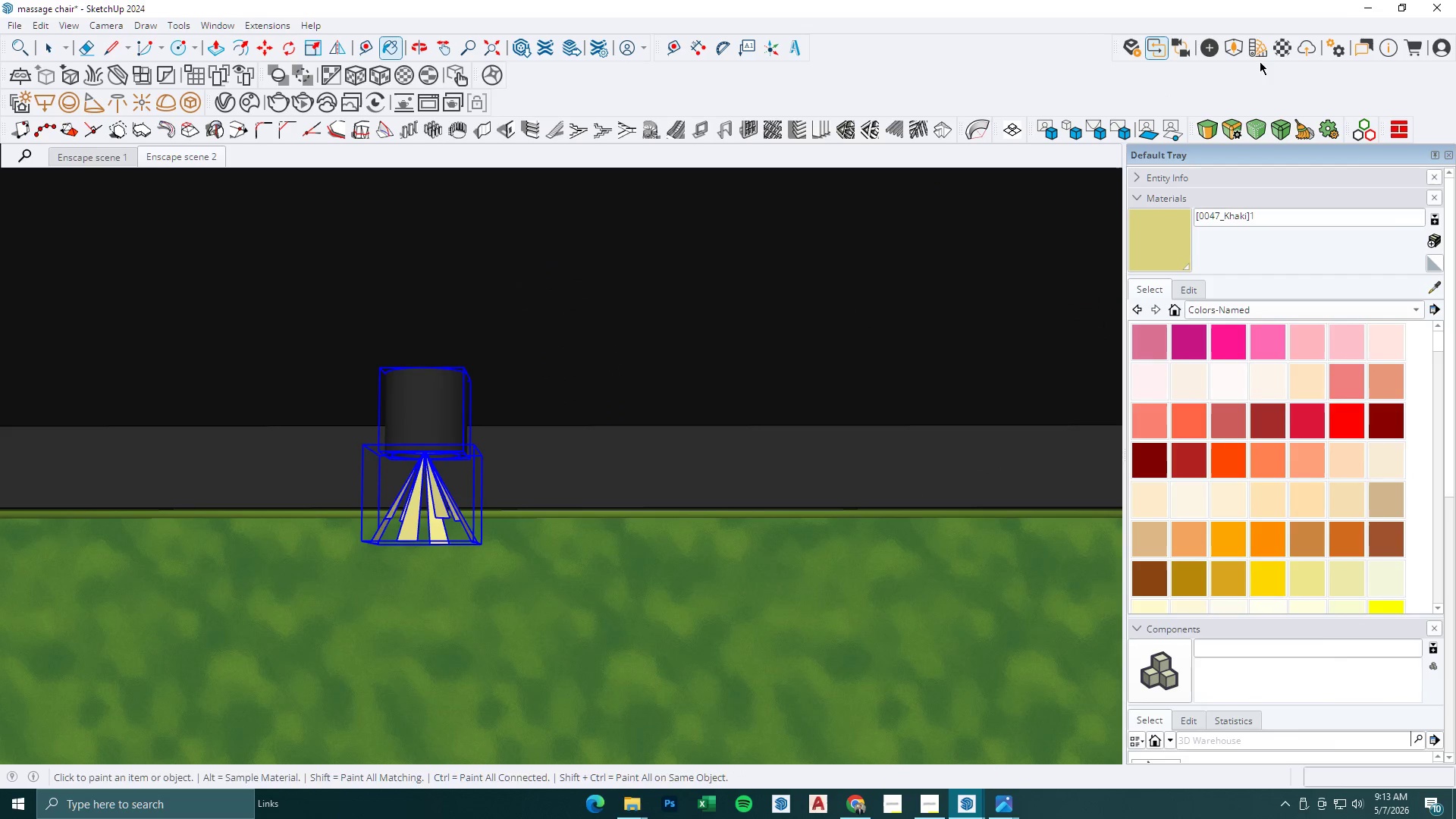 
left_click([1264, 48])
 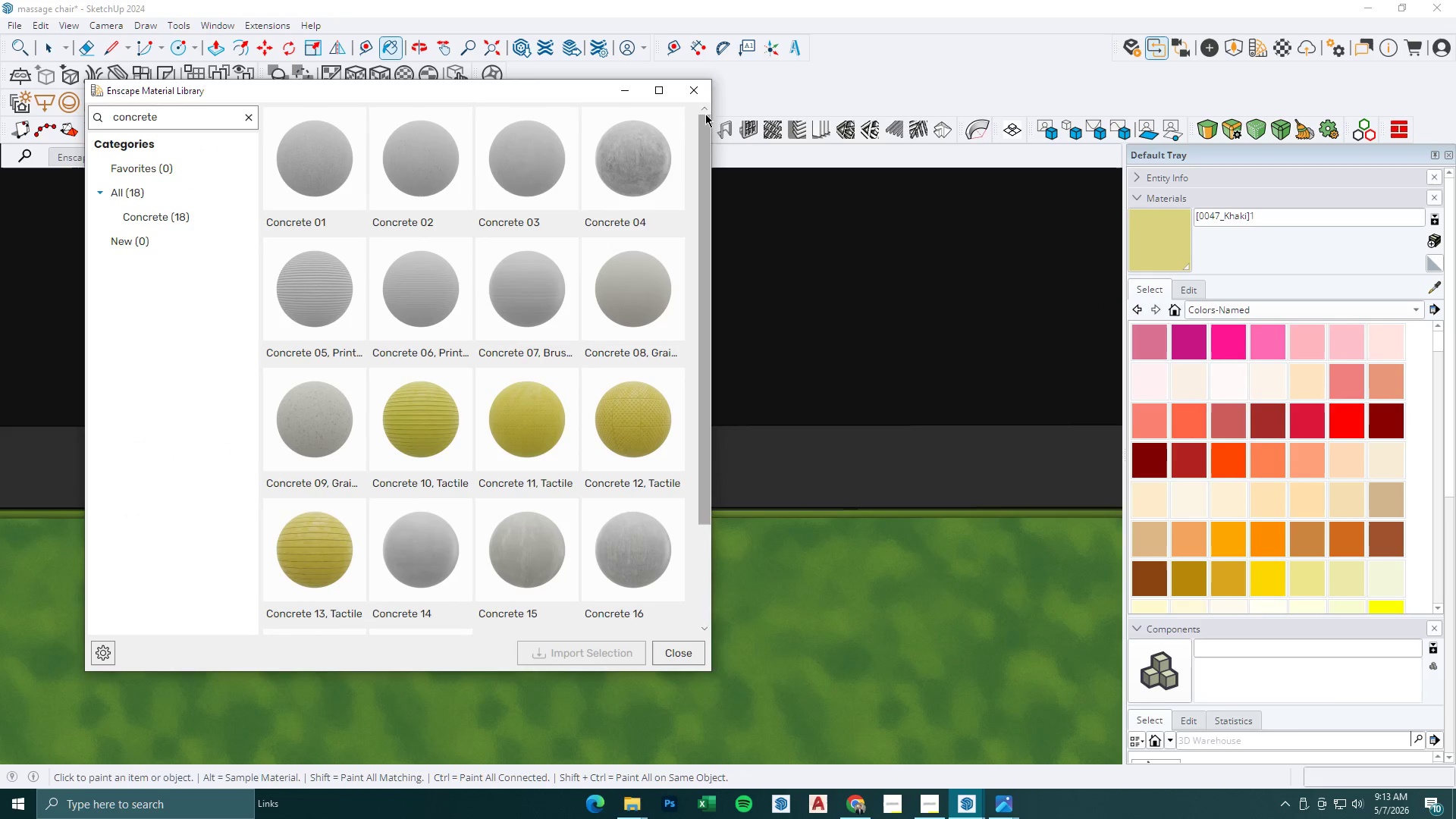 
left_click([703, 80])
 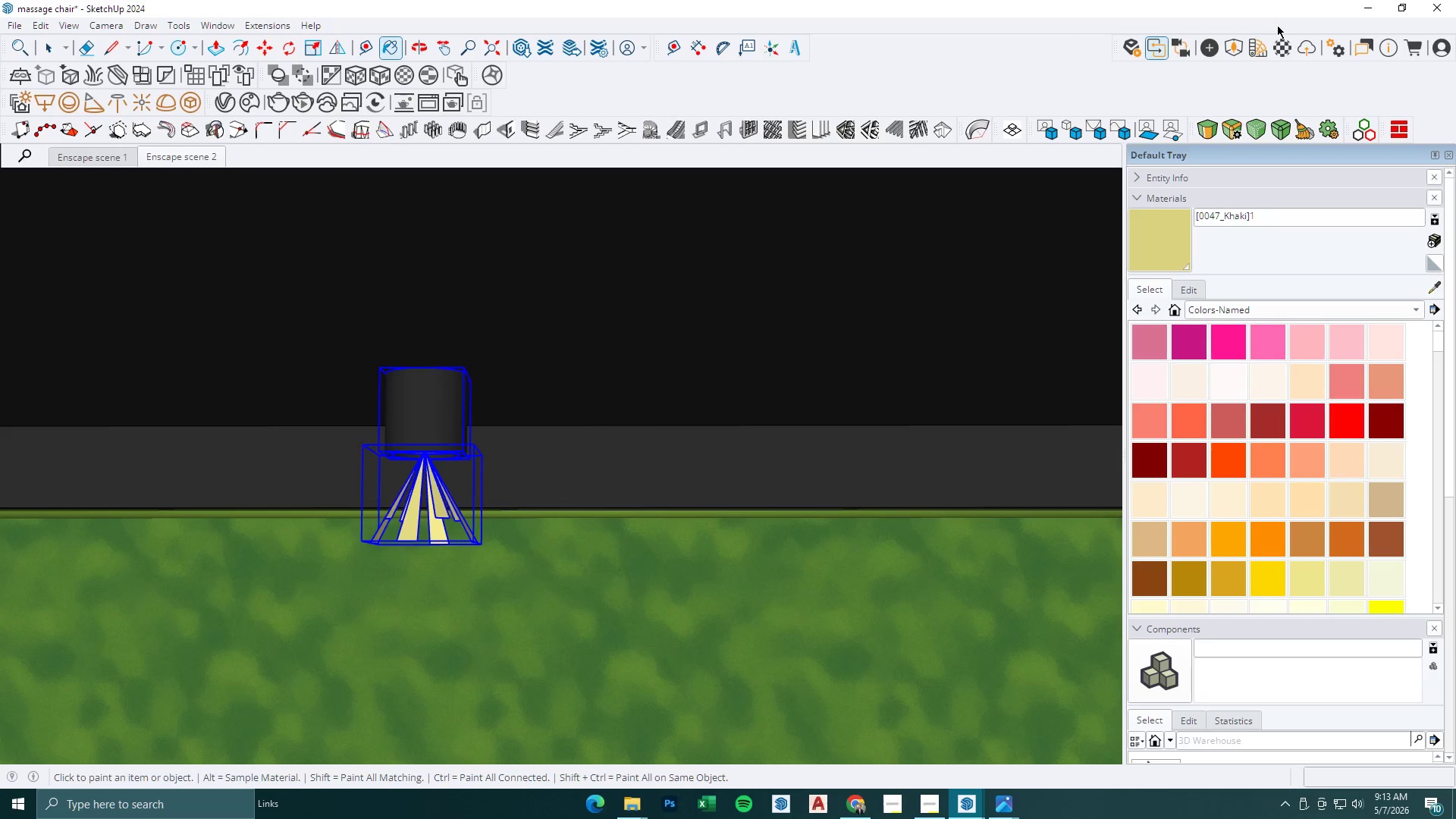 
left_click([1268, 43])
 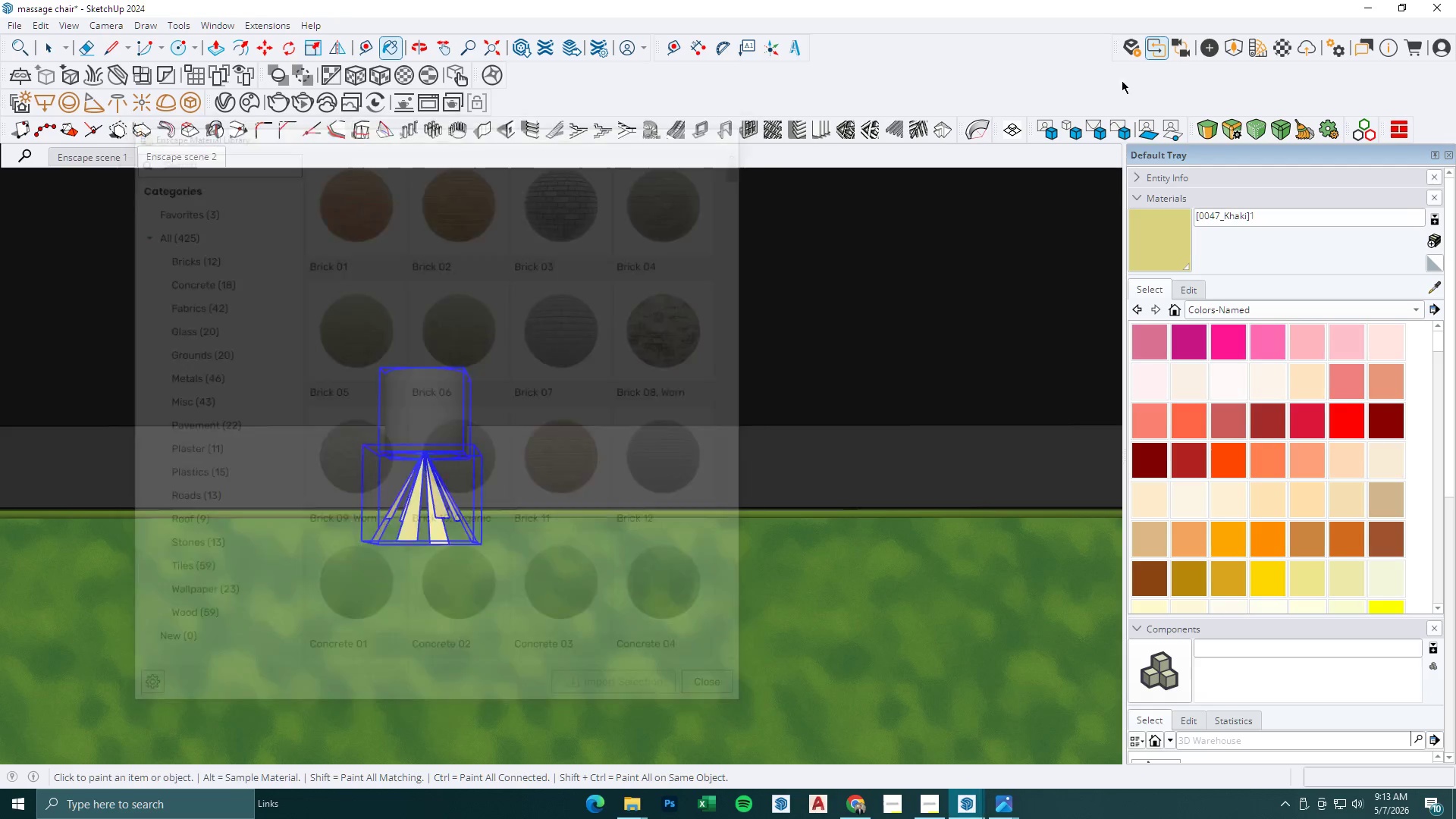 
left_click([1284, 45])
 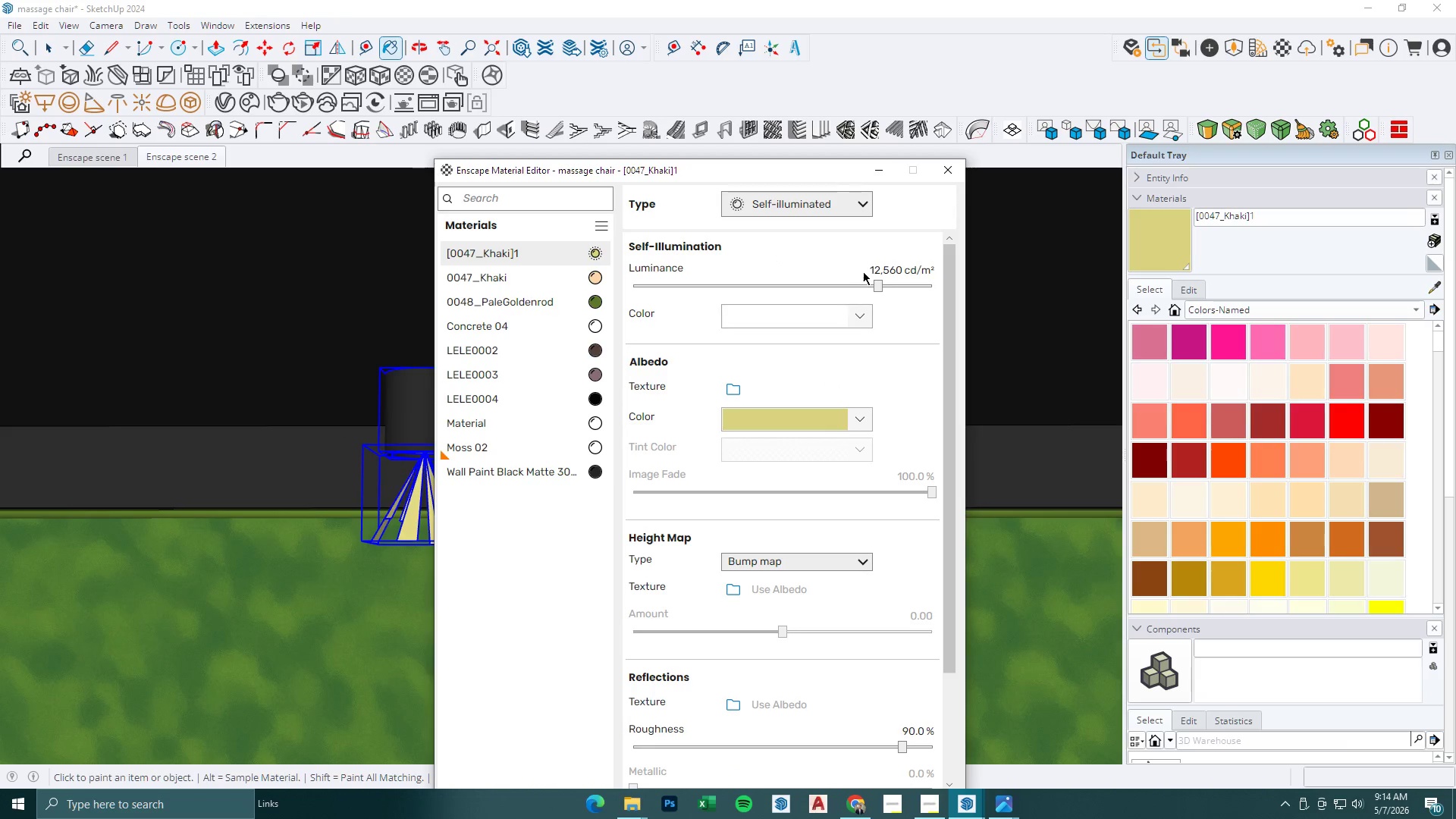 
left_click_drag(start_coordinate=[877, 284], to_coordinate=[828, 287])
 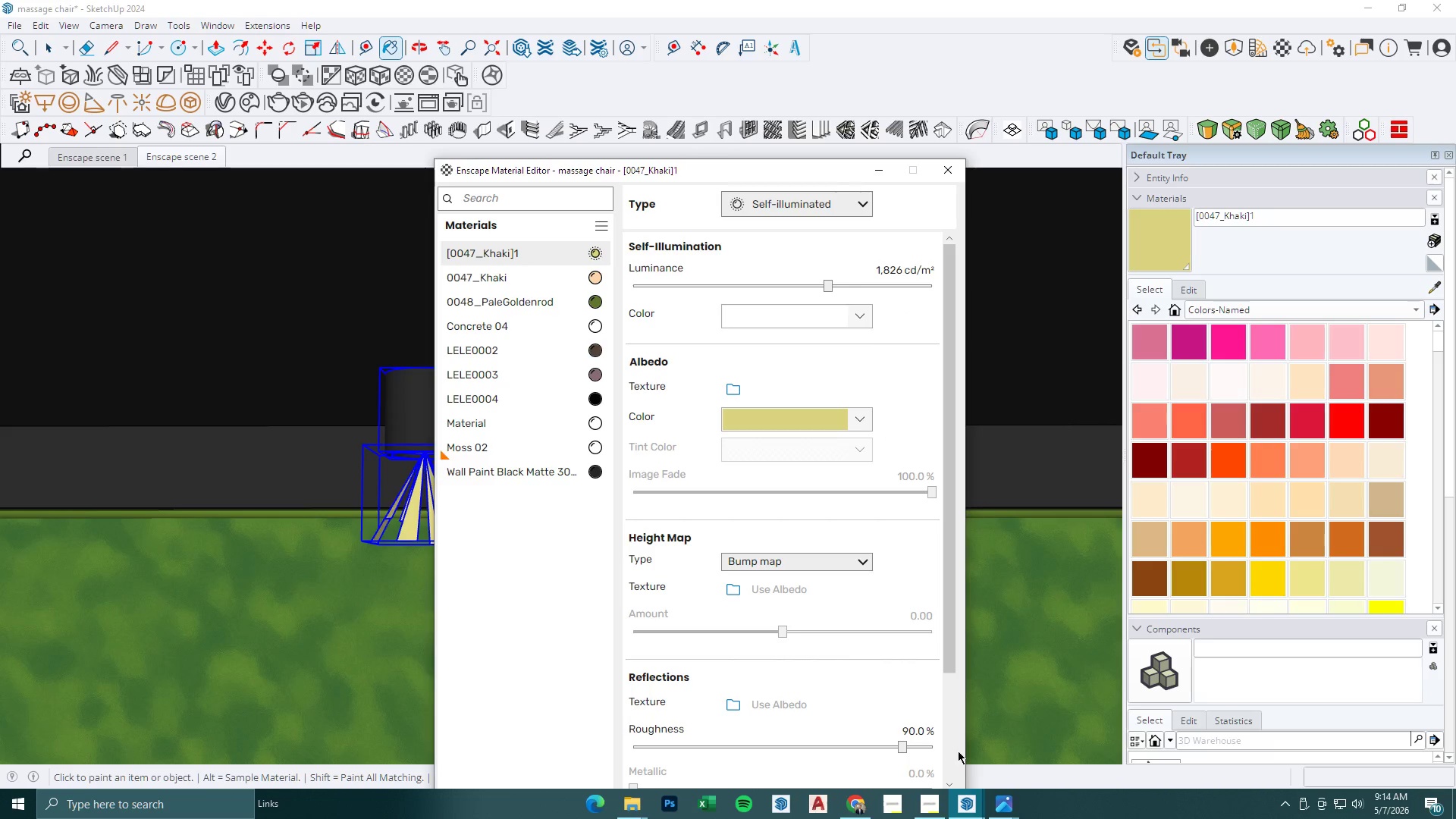 
left_click([965, 813])
 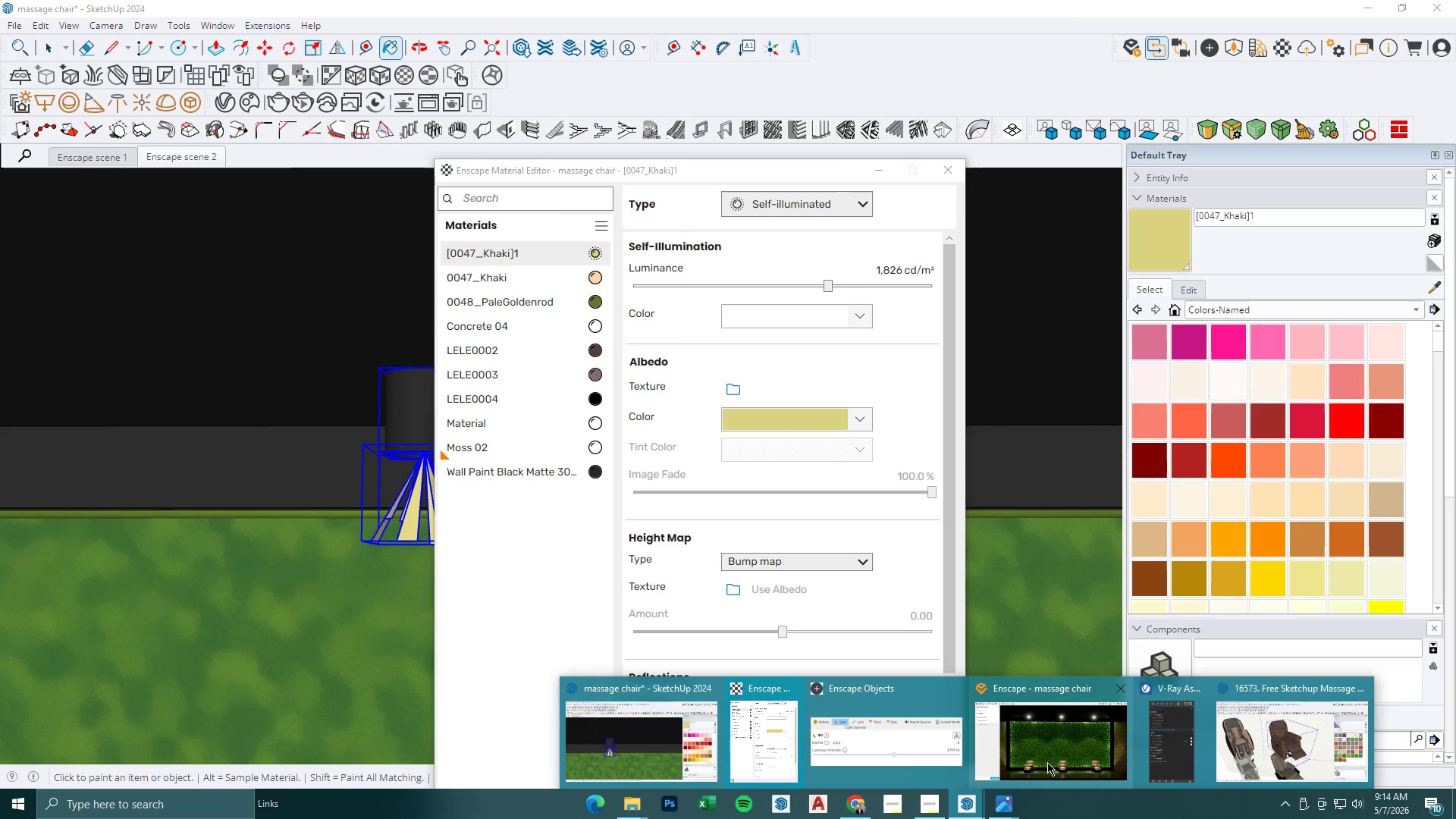 
left_click([1047, 762])
 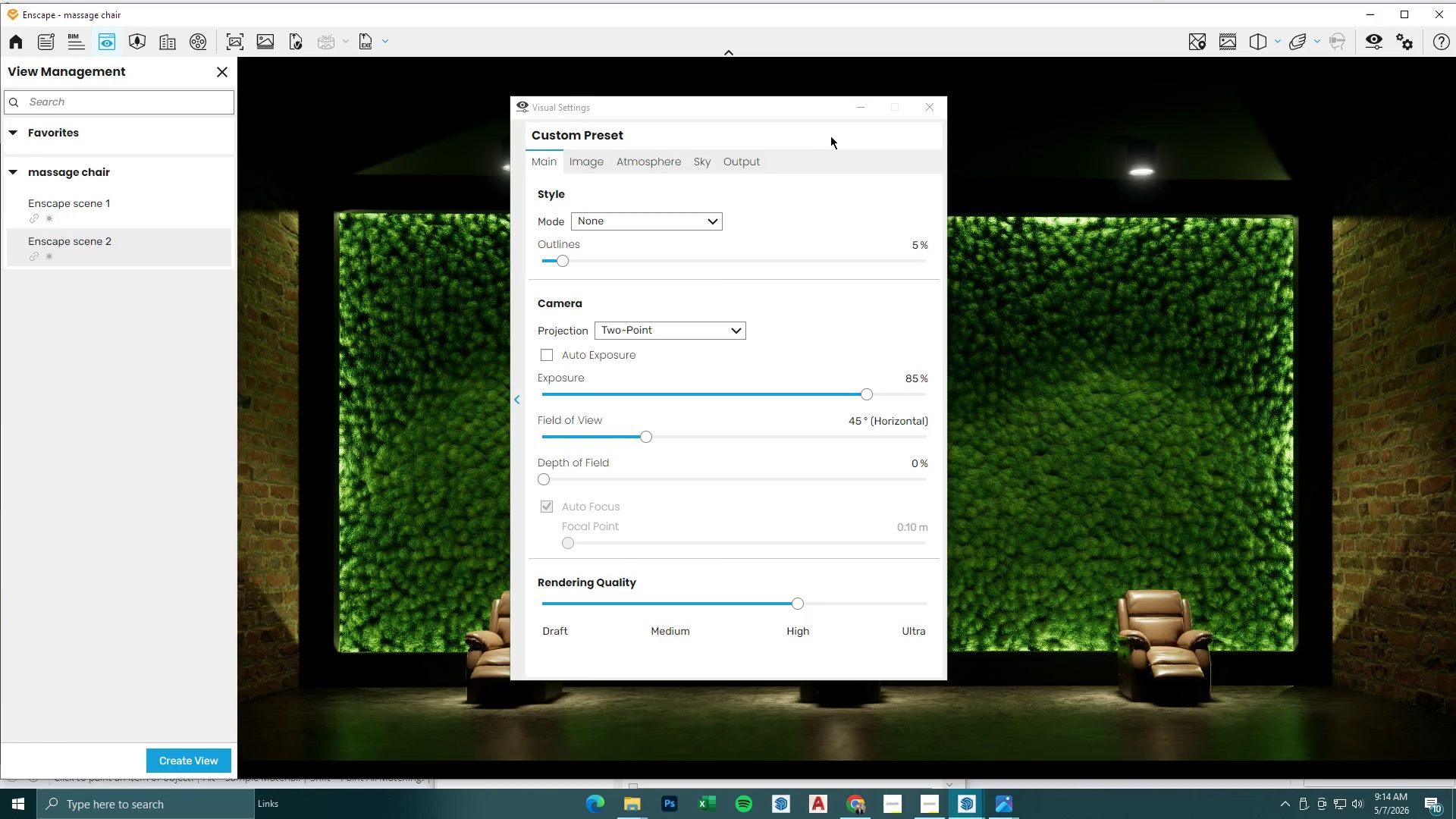 
left_click([867, 105])
 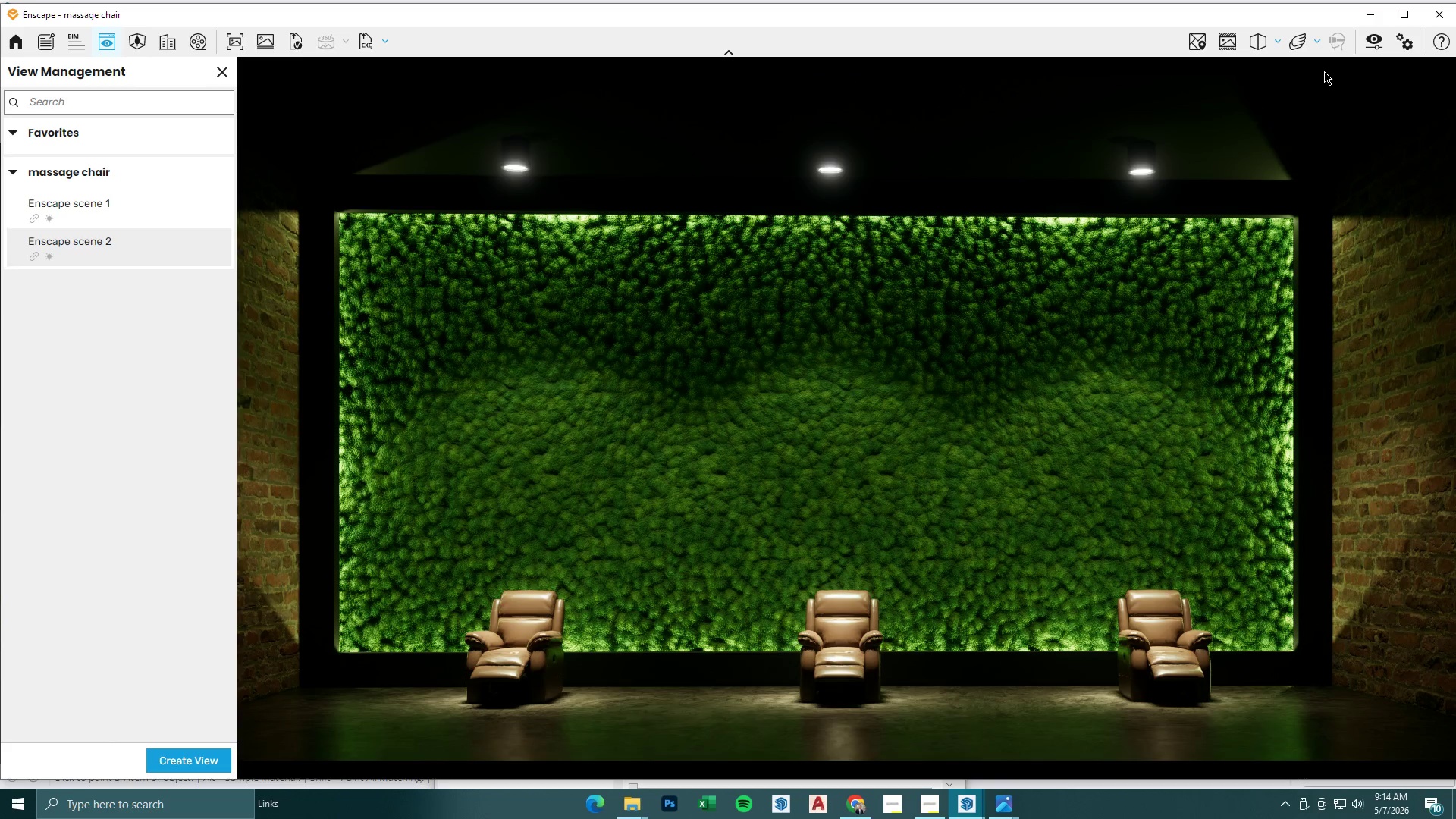 
left_click([1367, 42])
 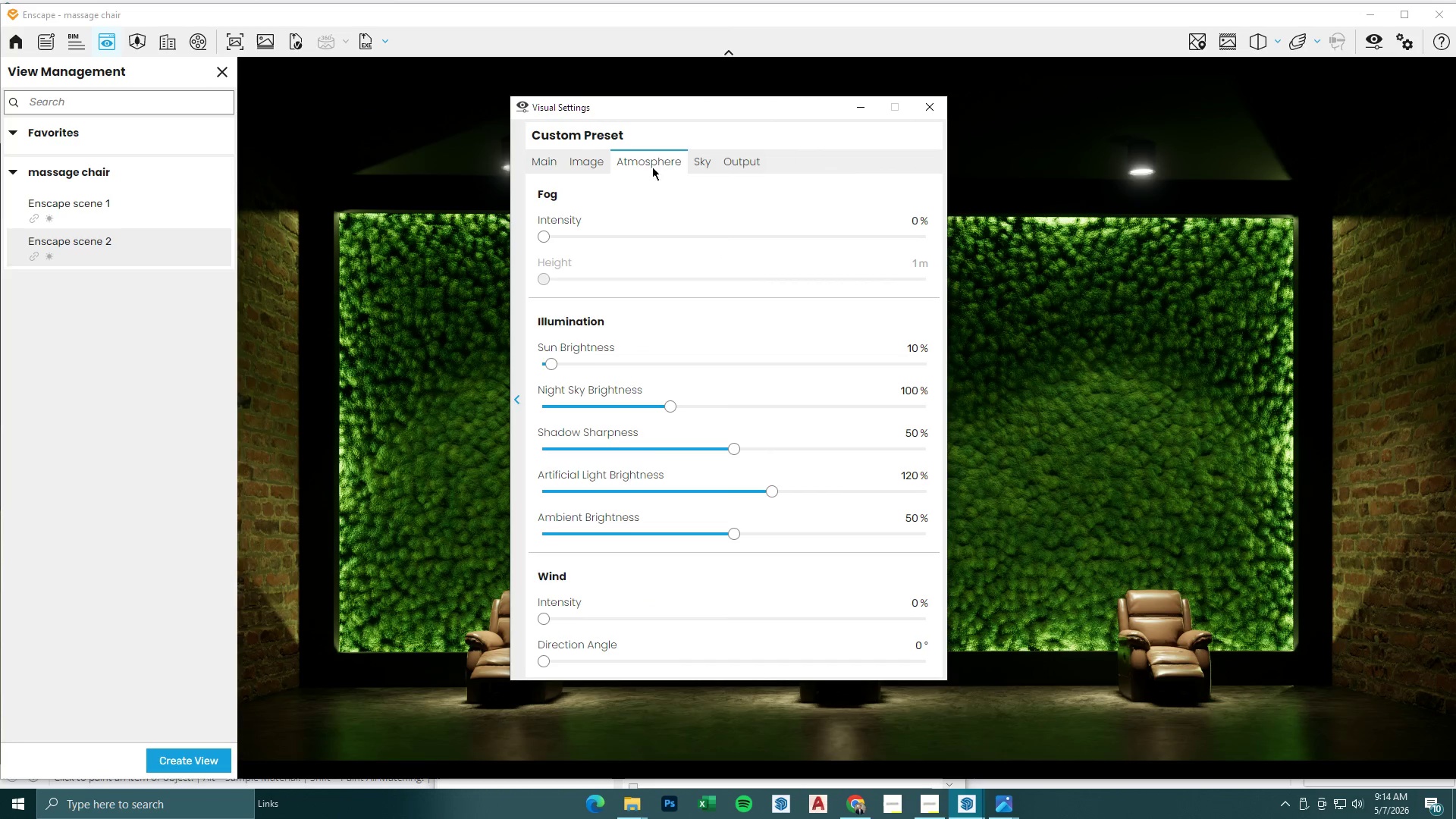 
double_click([607, 162])
 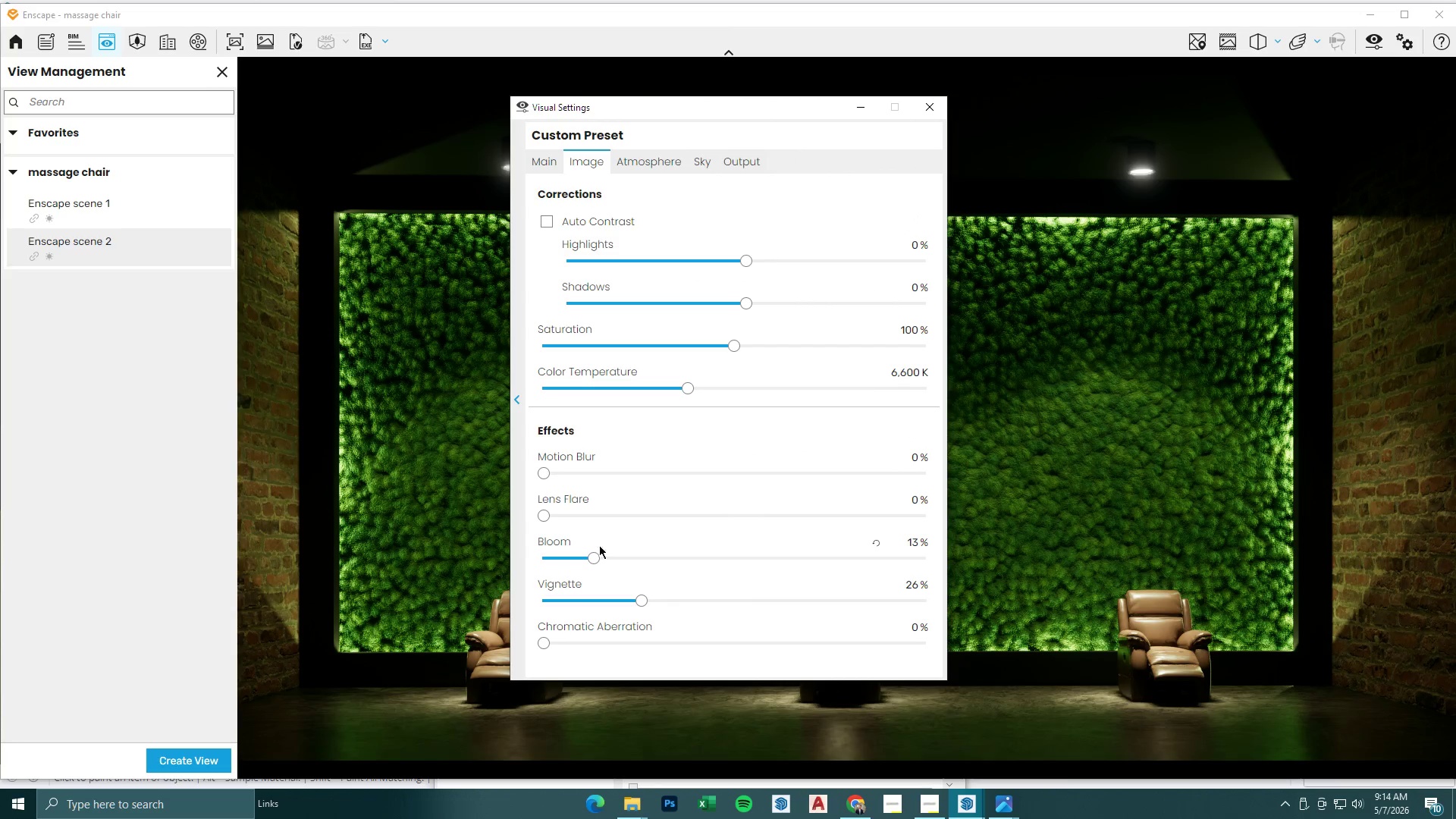 
left_click_drag(start_coordinate=[592, 557], to_coordinate=[581, 558])
 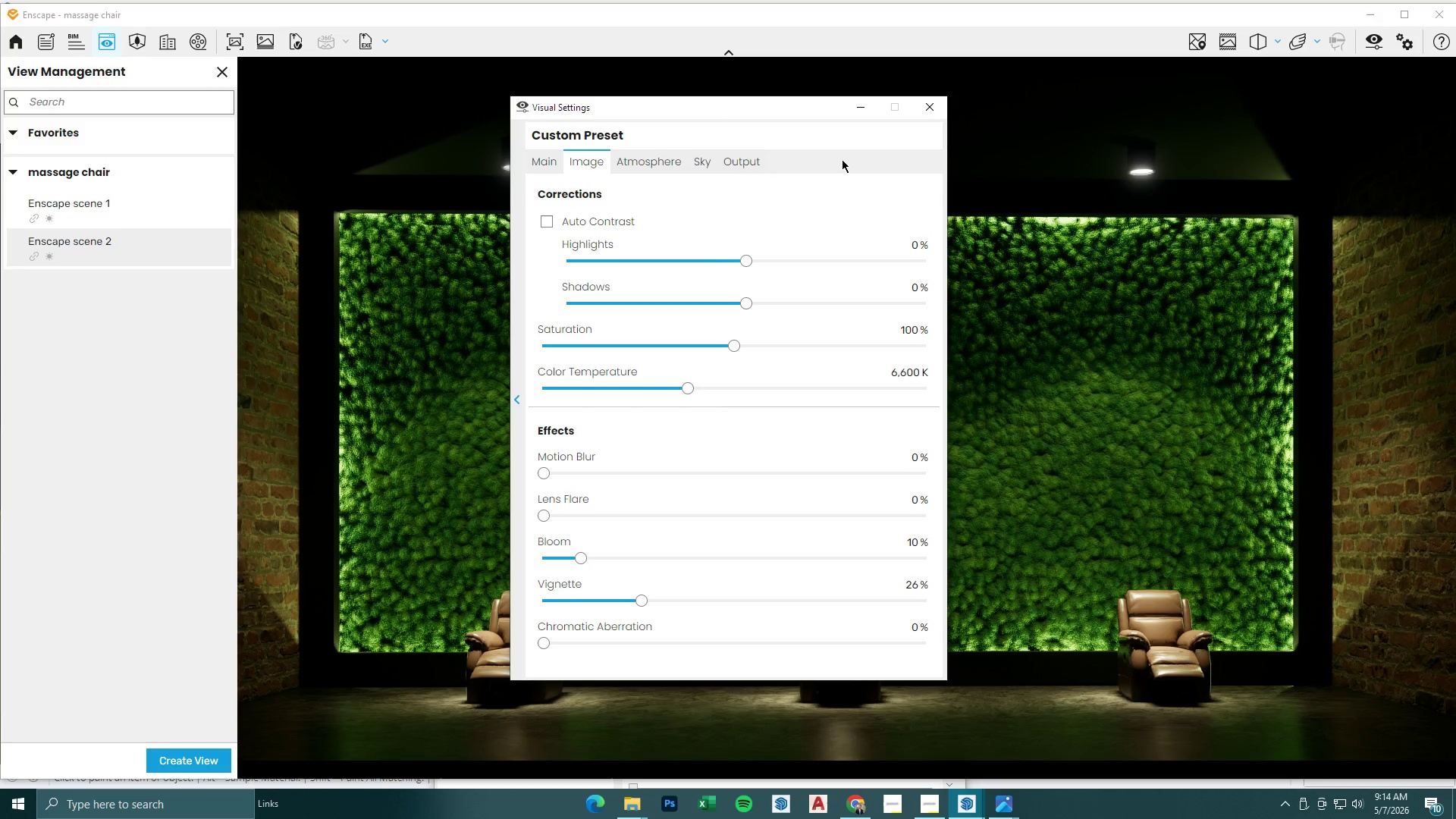 
left_click([861, 114])
 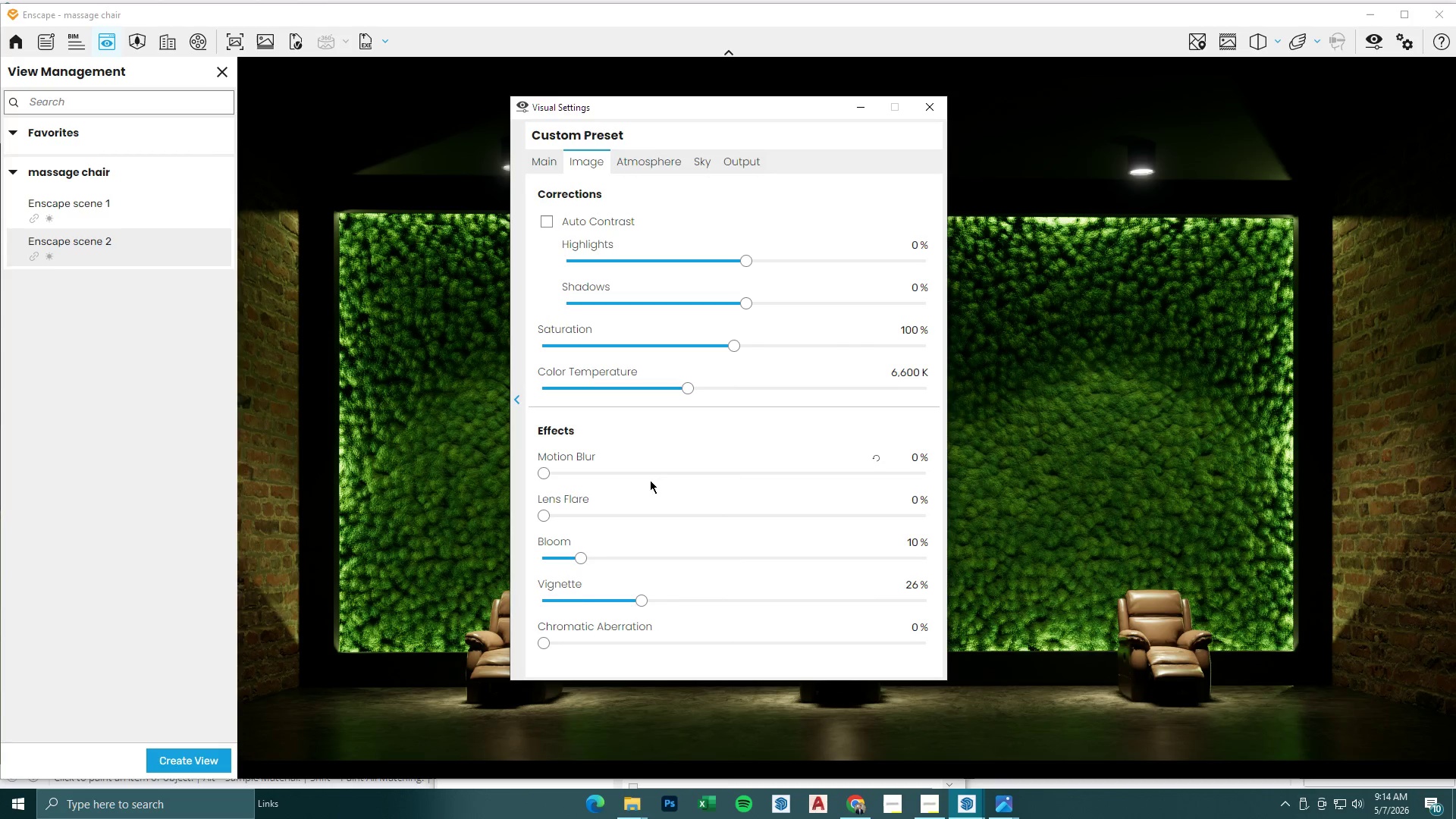 
left_click_drag(start_coordinate=[544, 512], to_coordinate=[531, 523])
 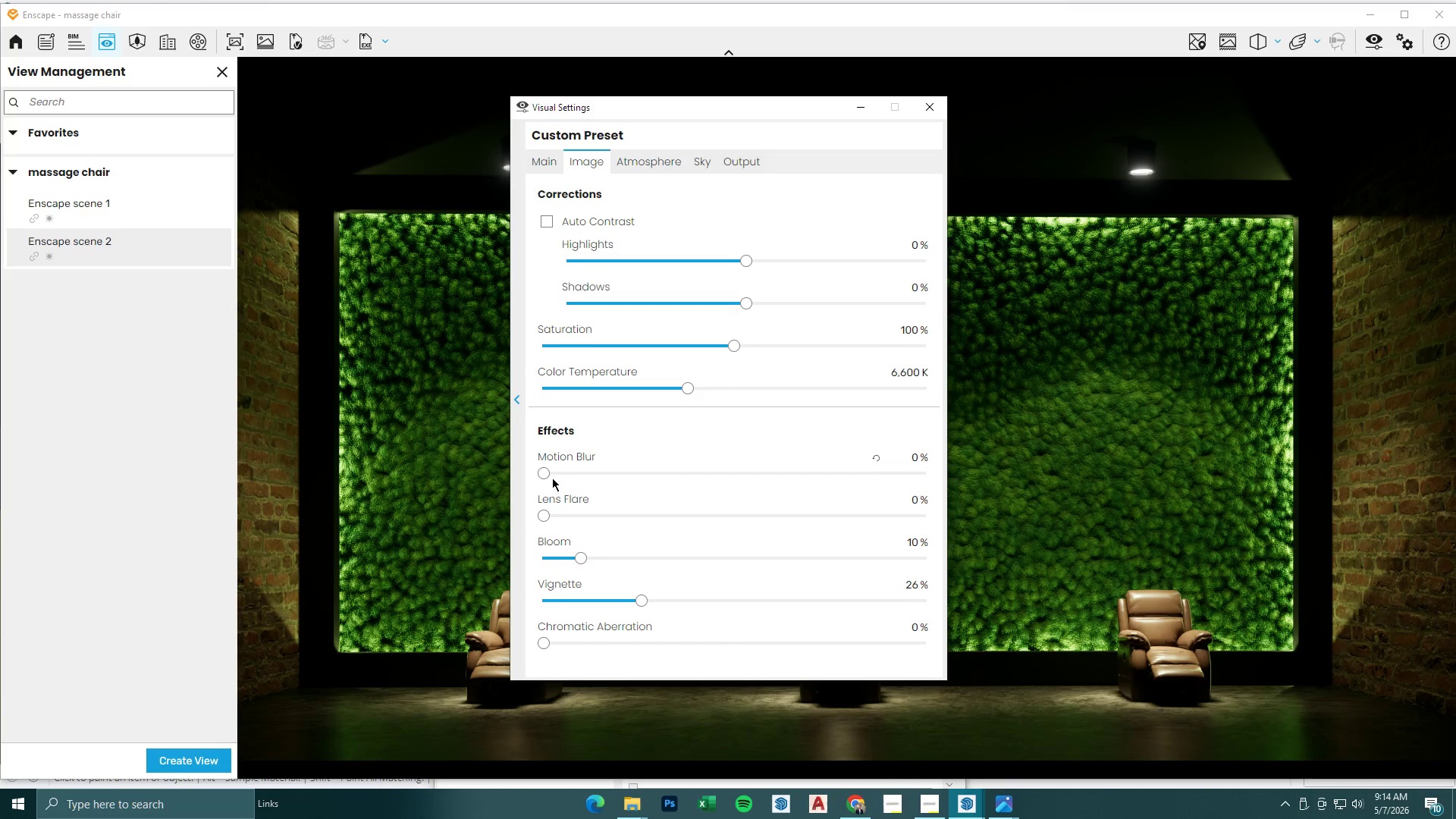 
left_click_drag(start_coordinate=[545, 472], to_coordinate=[519, 491])
 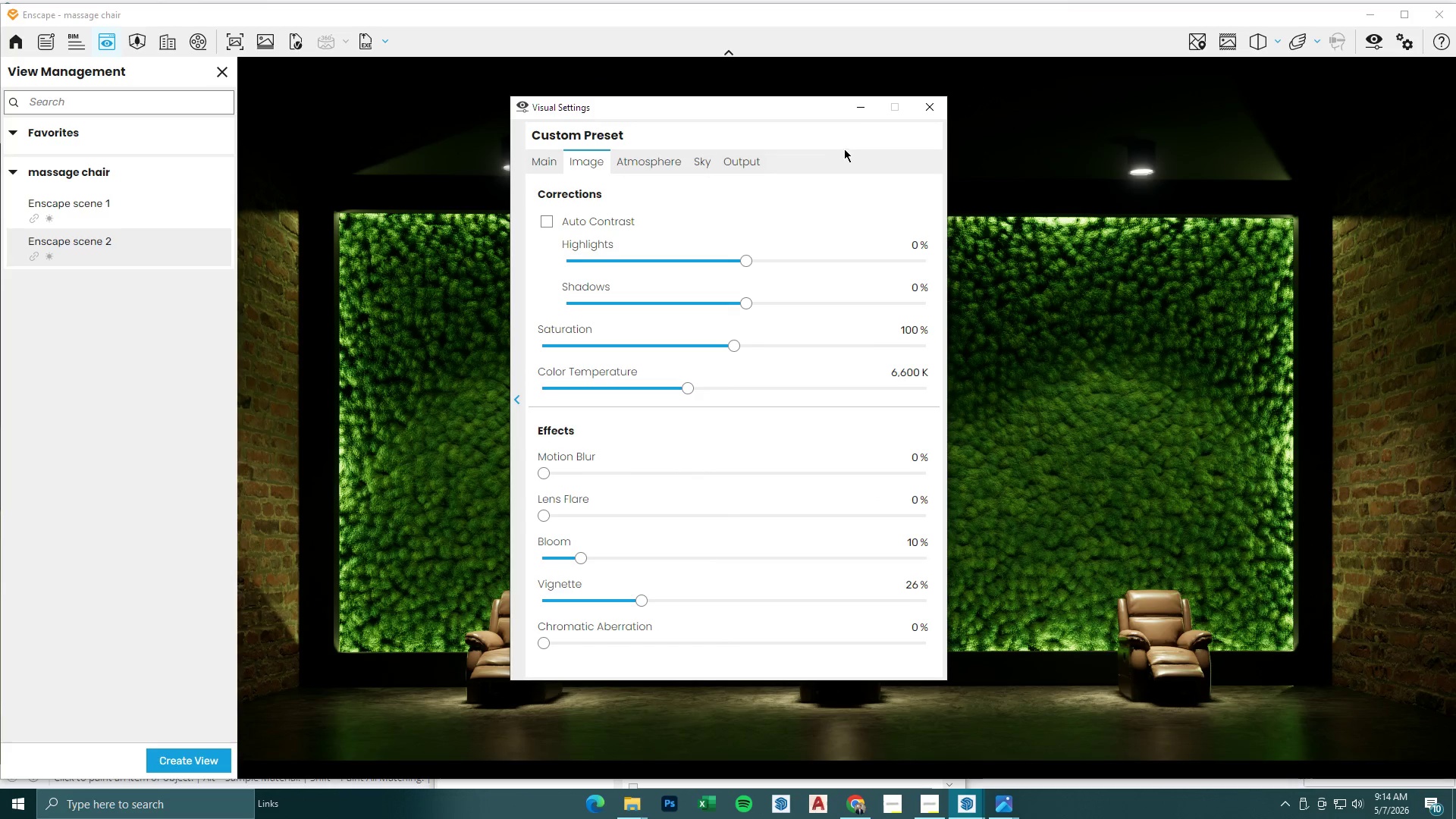 
left_click([860, 102])
 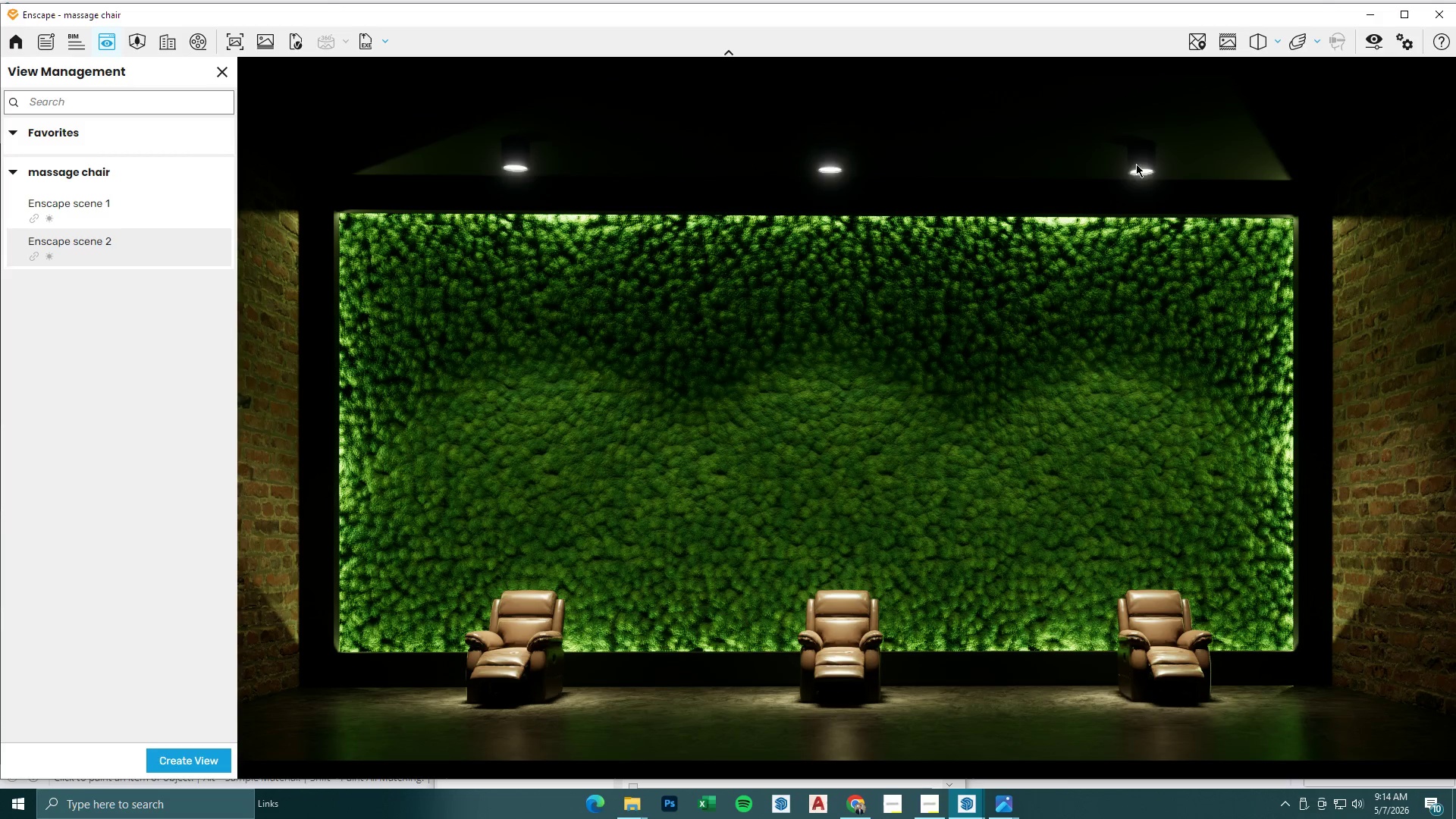 
left_click([1363, 8])
 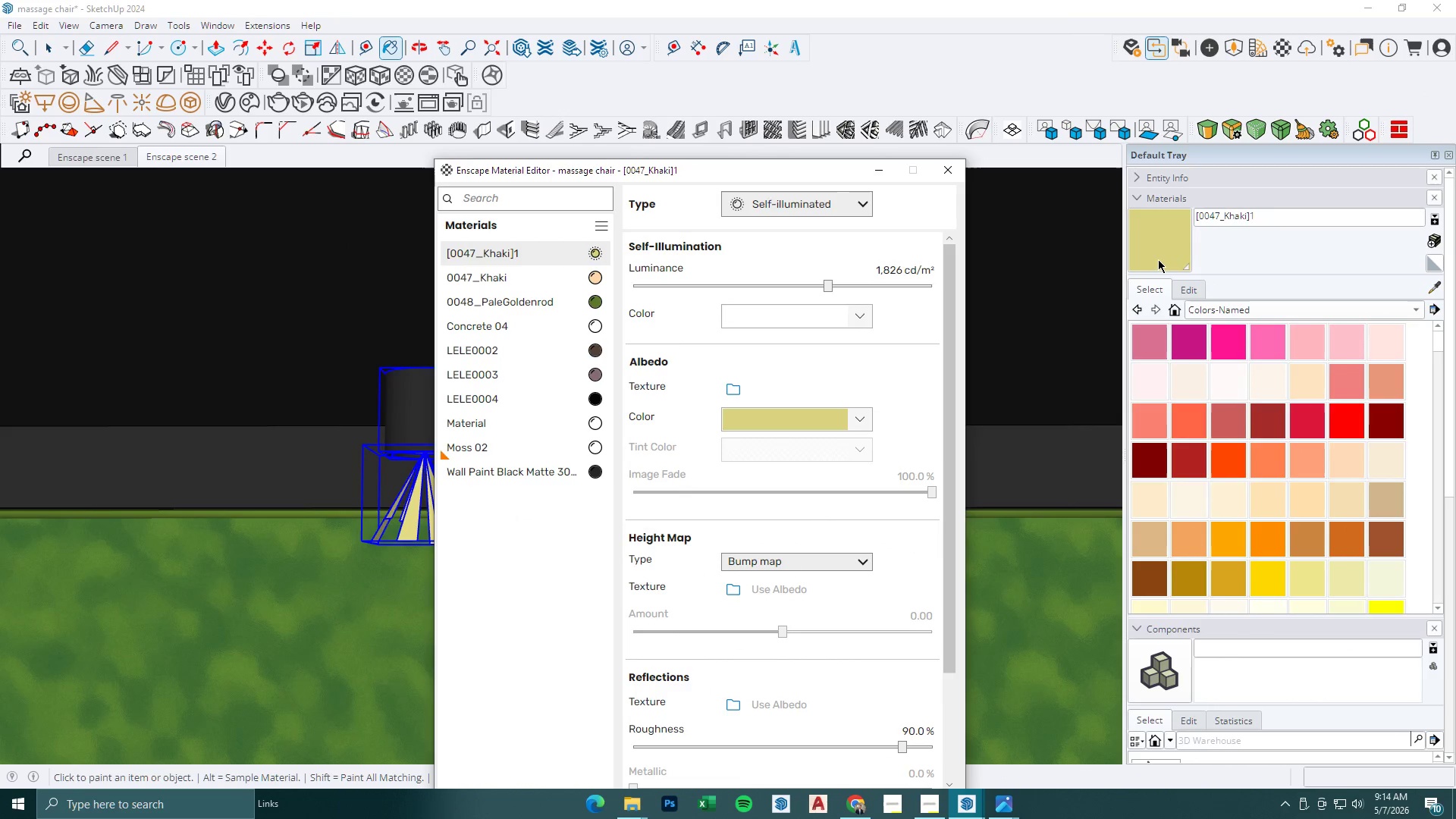 
left_click([1194, 292])
 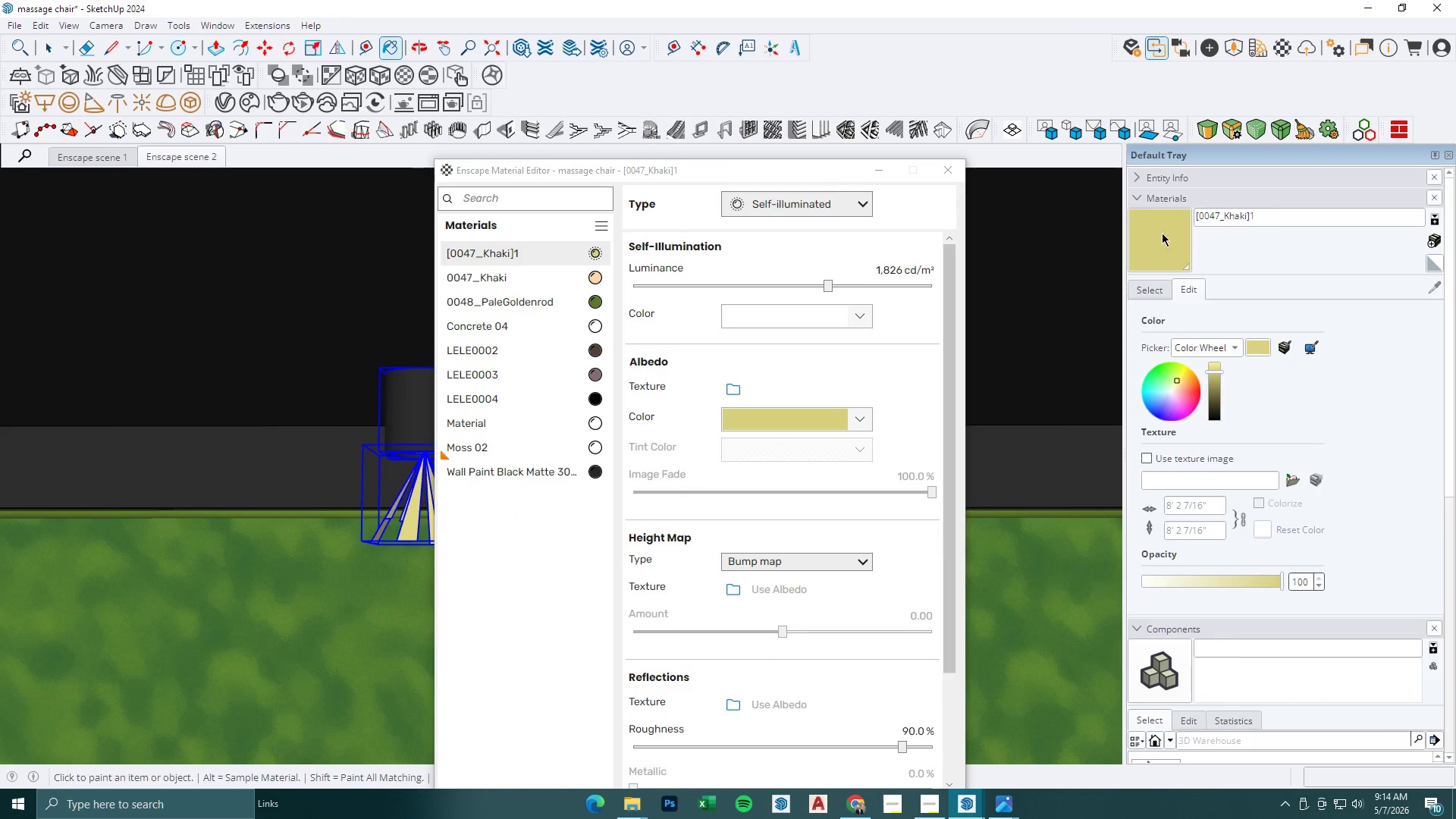 
left_click([1159, 204])
 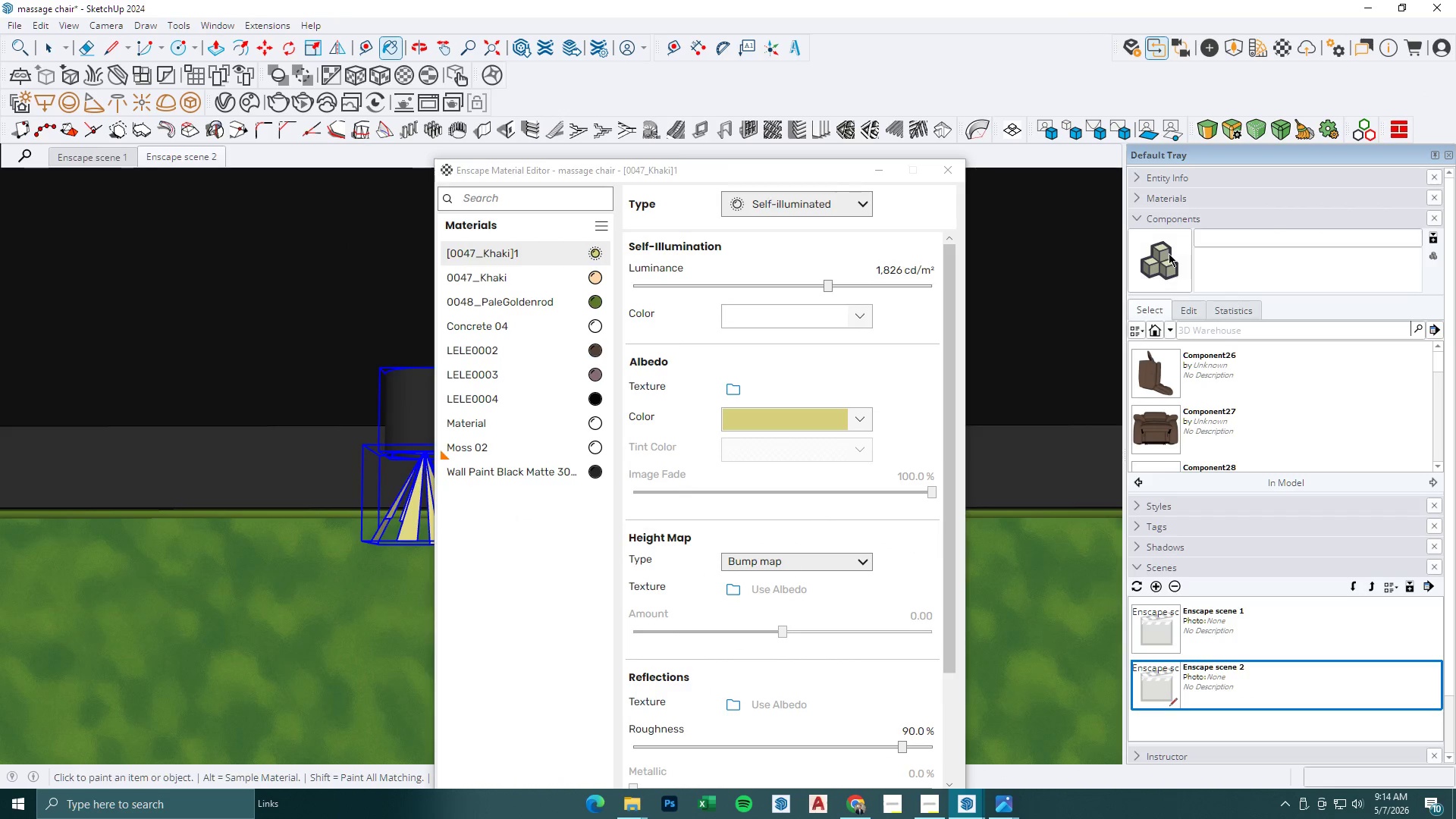 
left_click([1152, 216])
 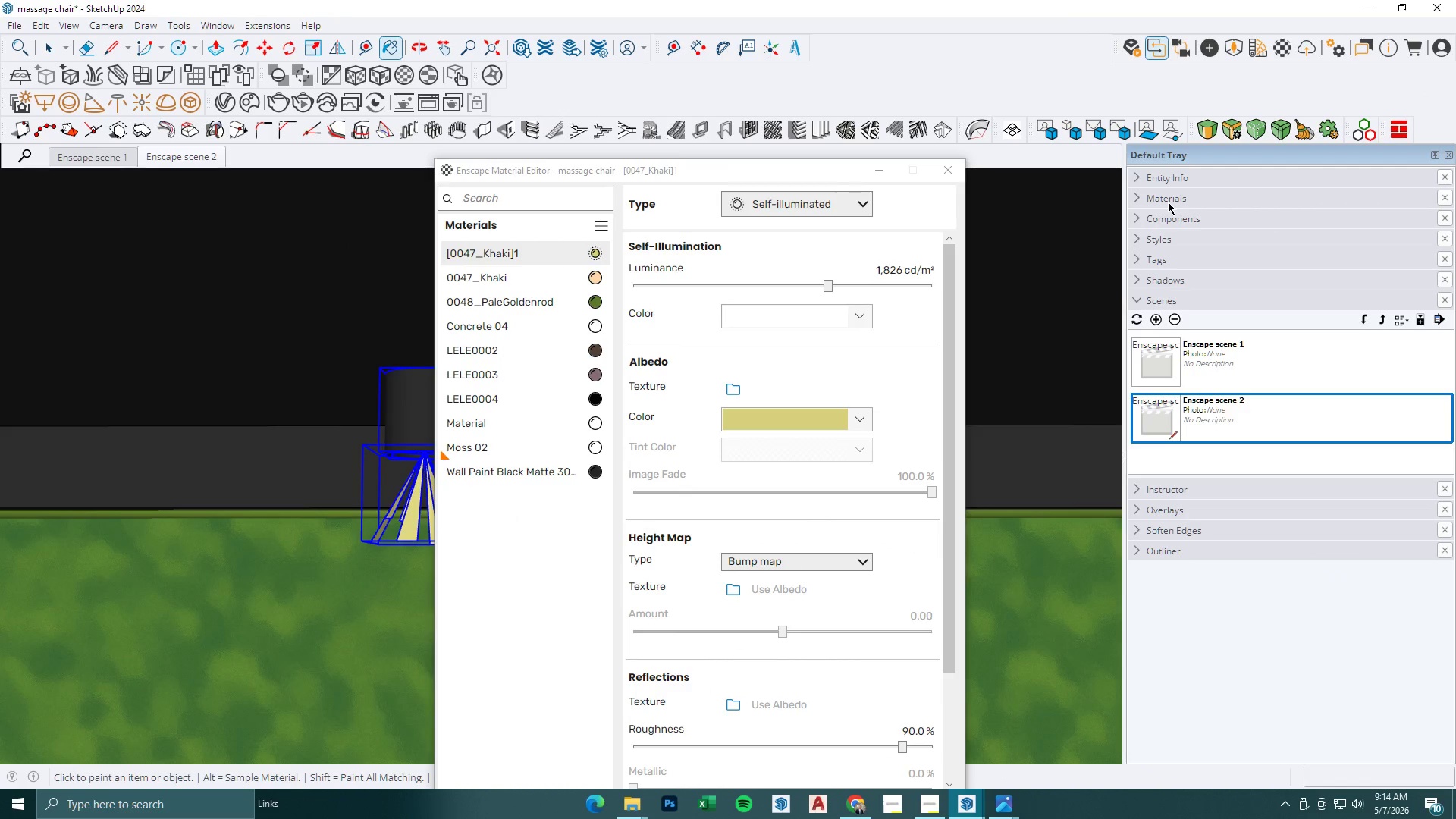 
left_click([1168, 202])
 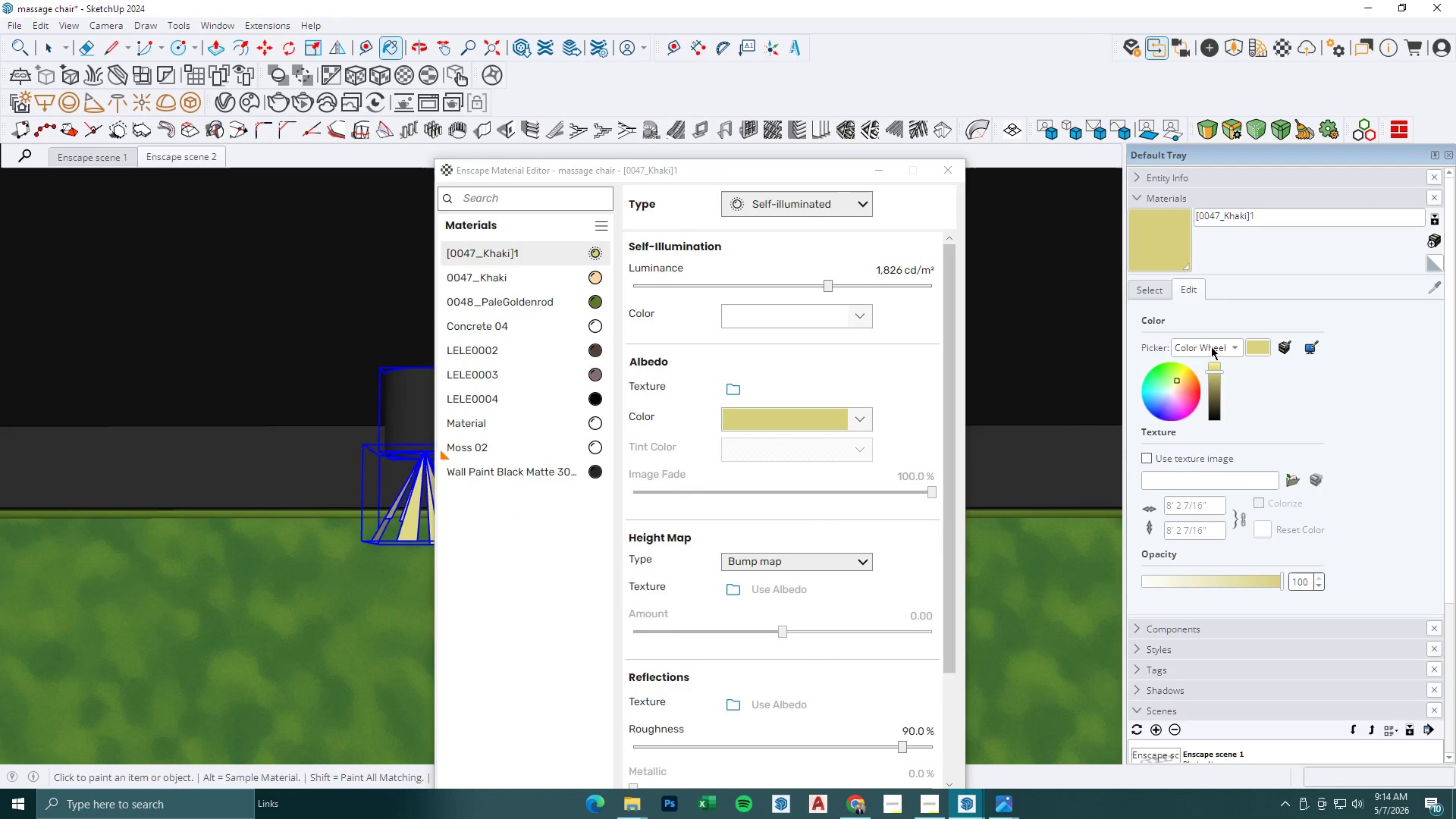 
left_click([1149, 287])
 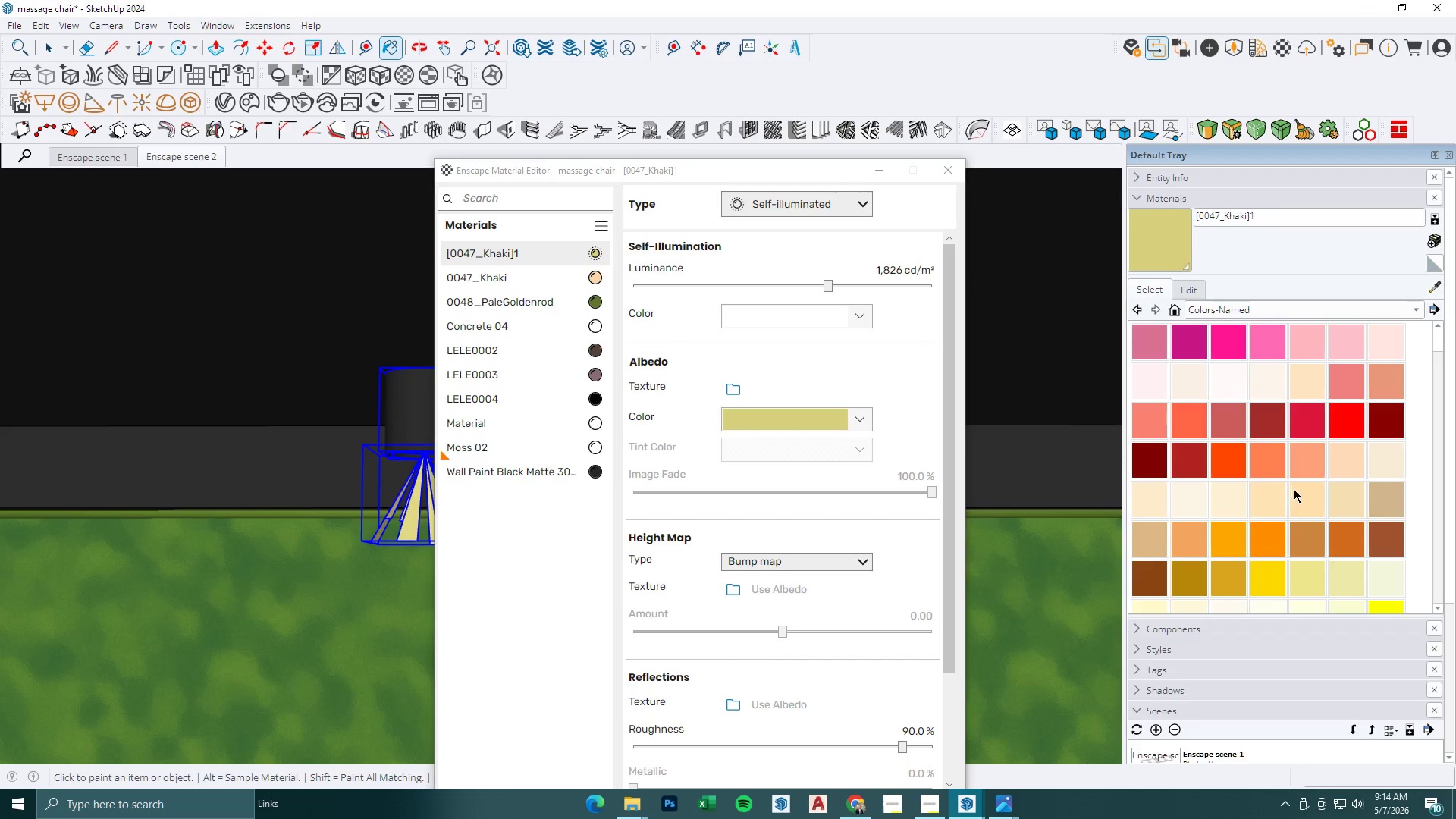 
scroll: coordinate [1307, 508], scroll_direction: down, amount: 4.0
 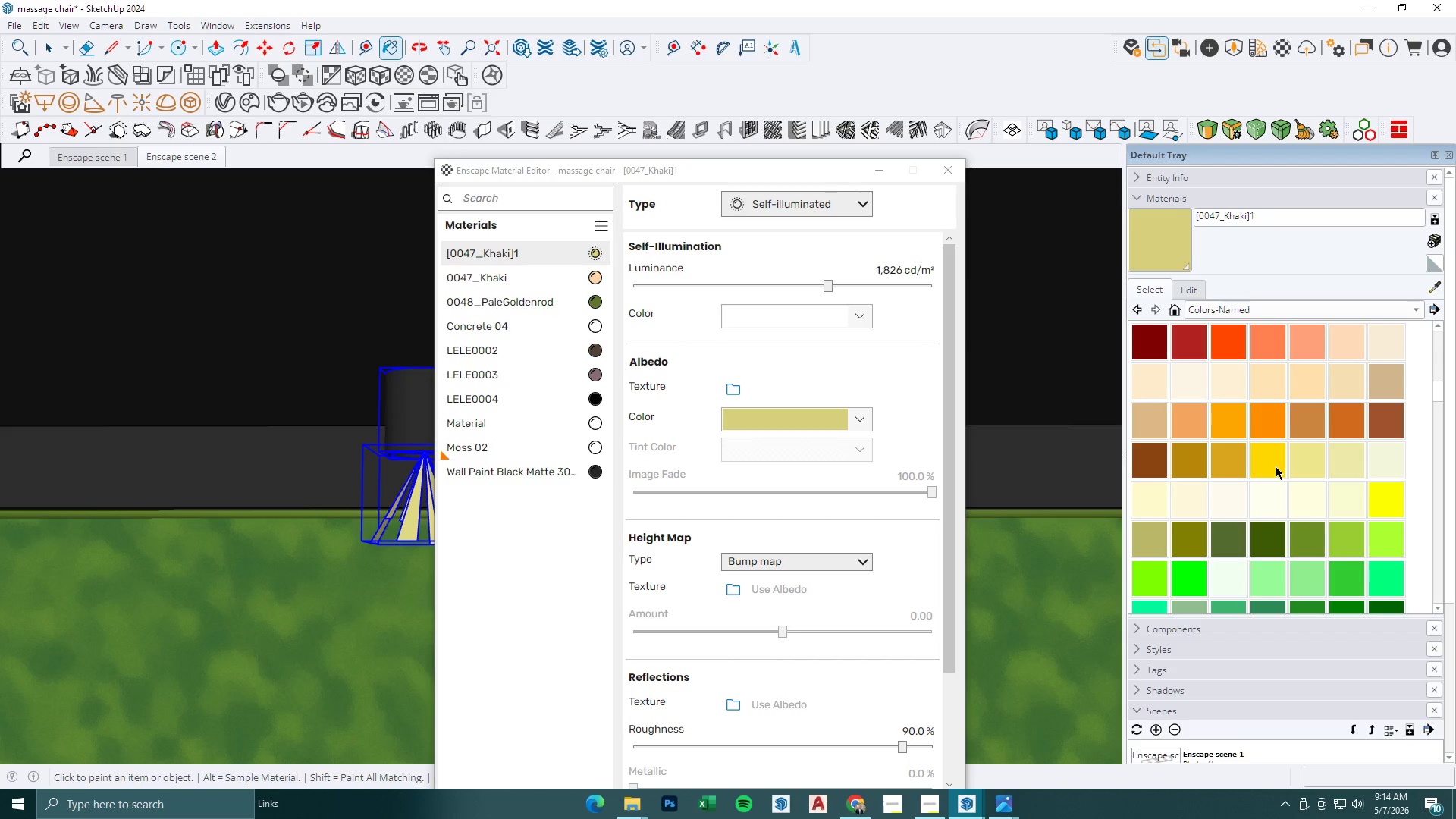 
left_click([1276, 466])
 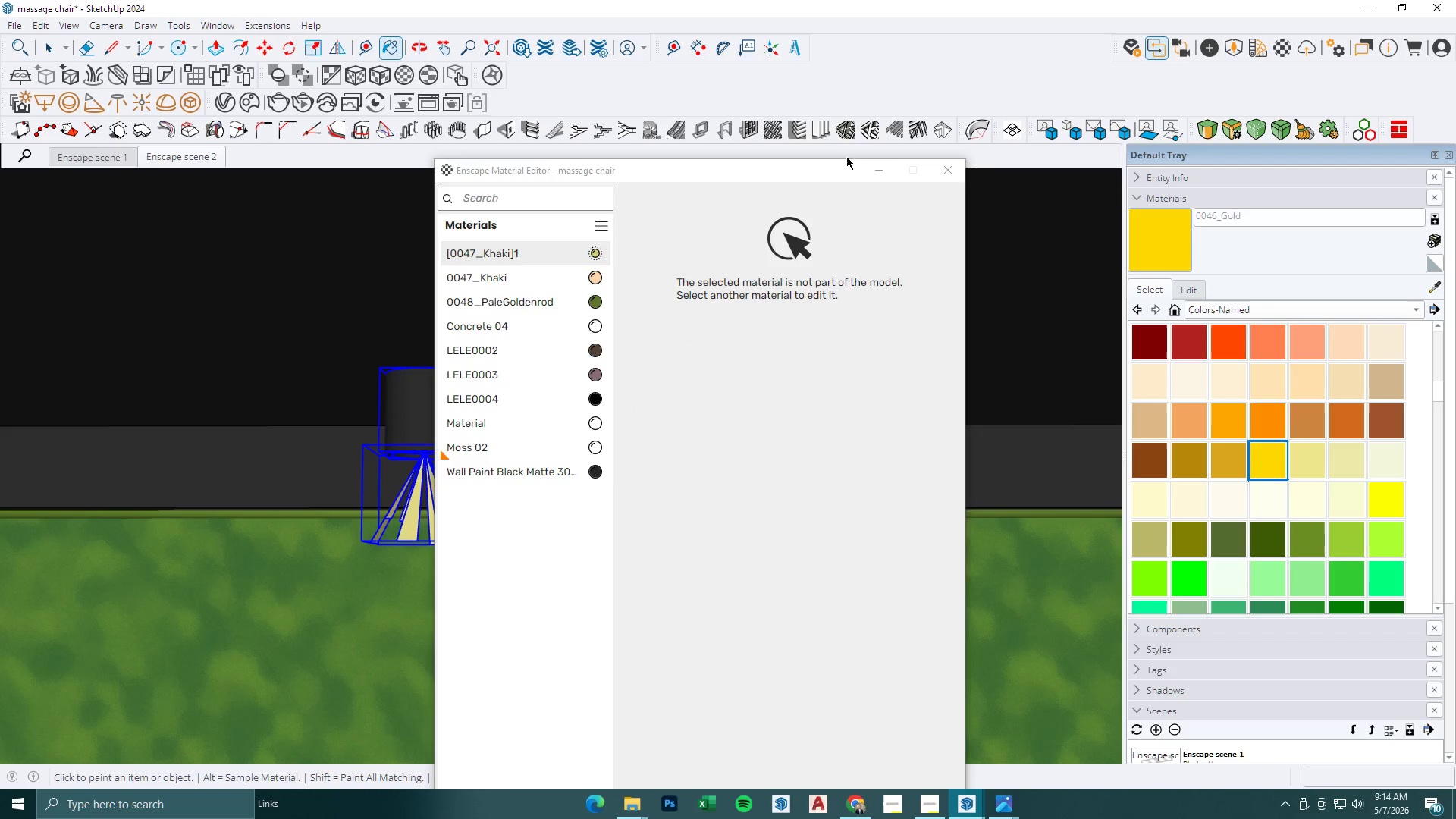 
left_click([882, 168])
 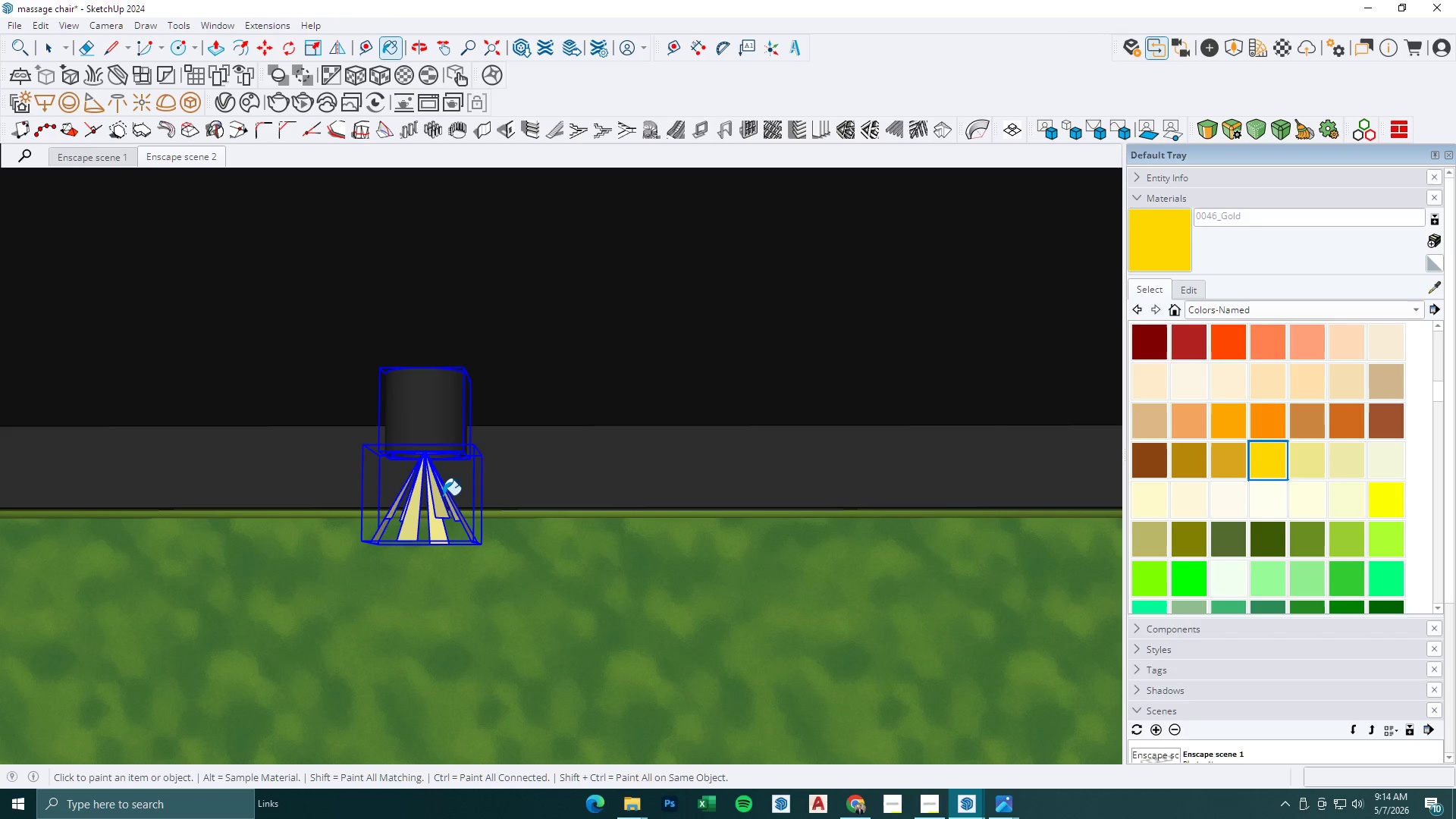 
left_click_drag(start_coordinate=[438, 498], to_coordinate=[959, 805])
 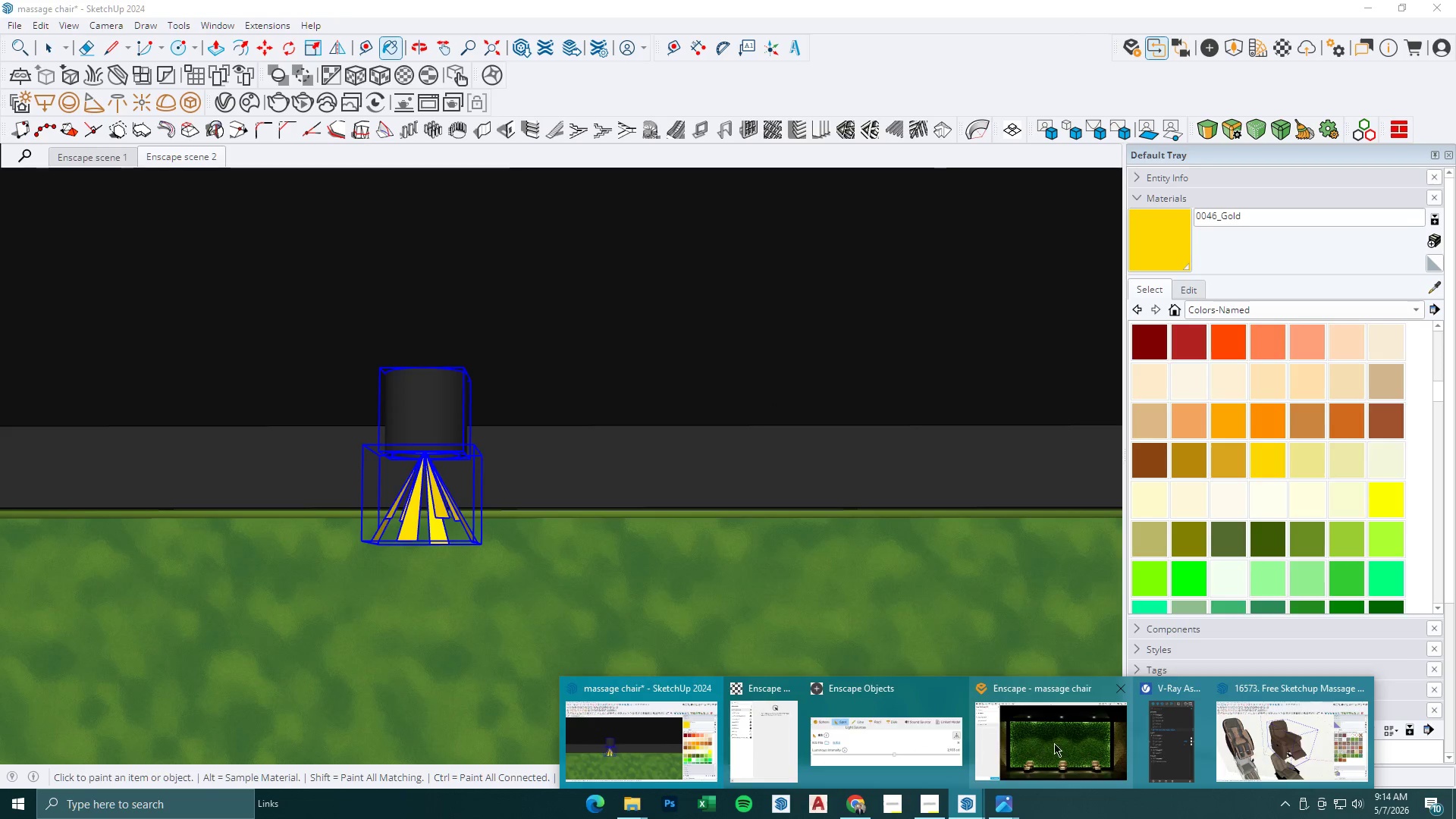 
left_click([959, 805])
 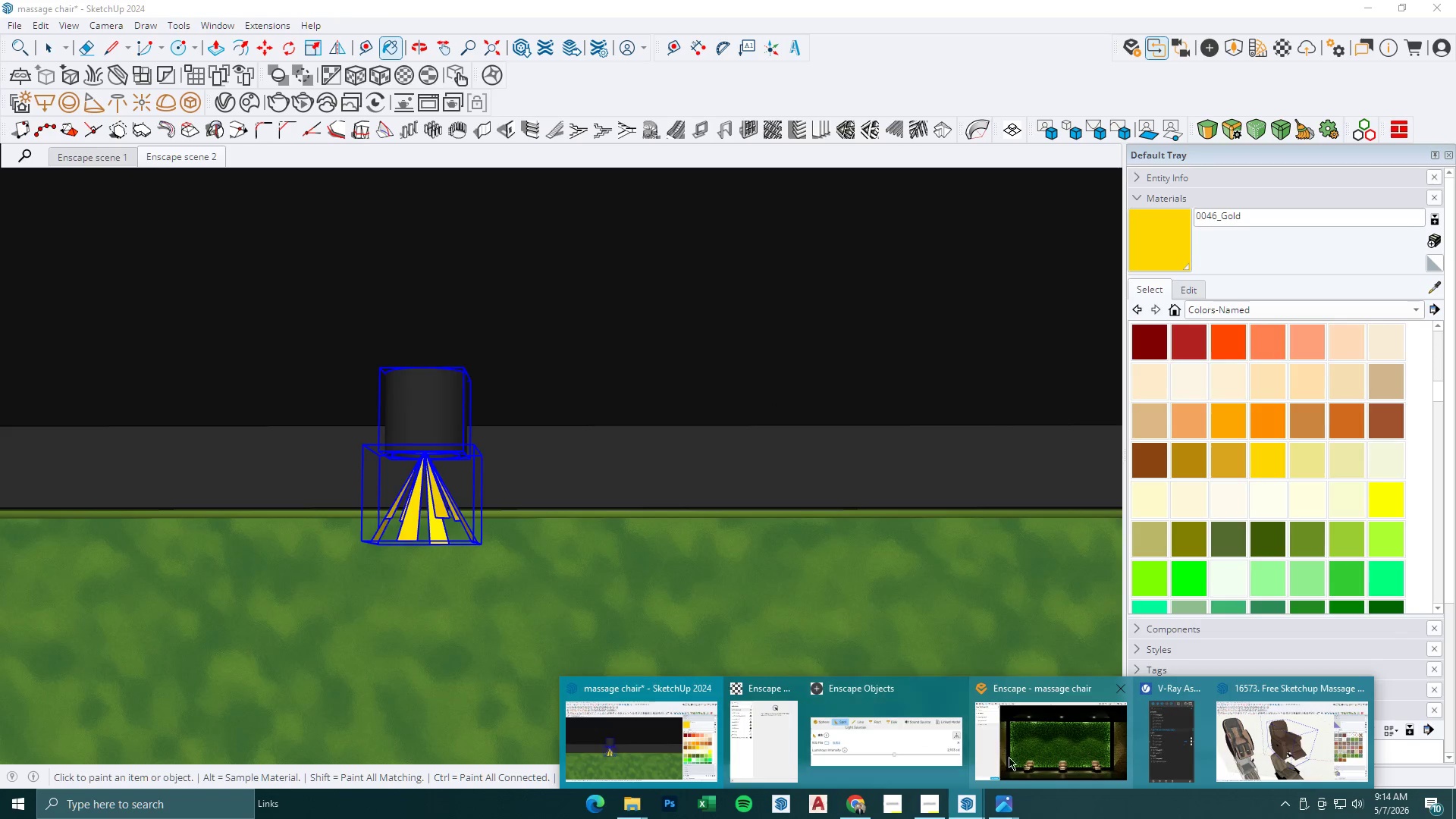 
left_click([1058, 743])
 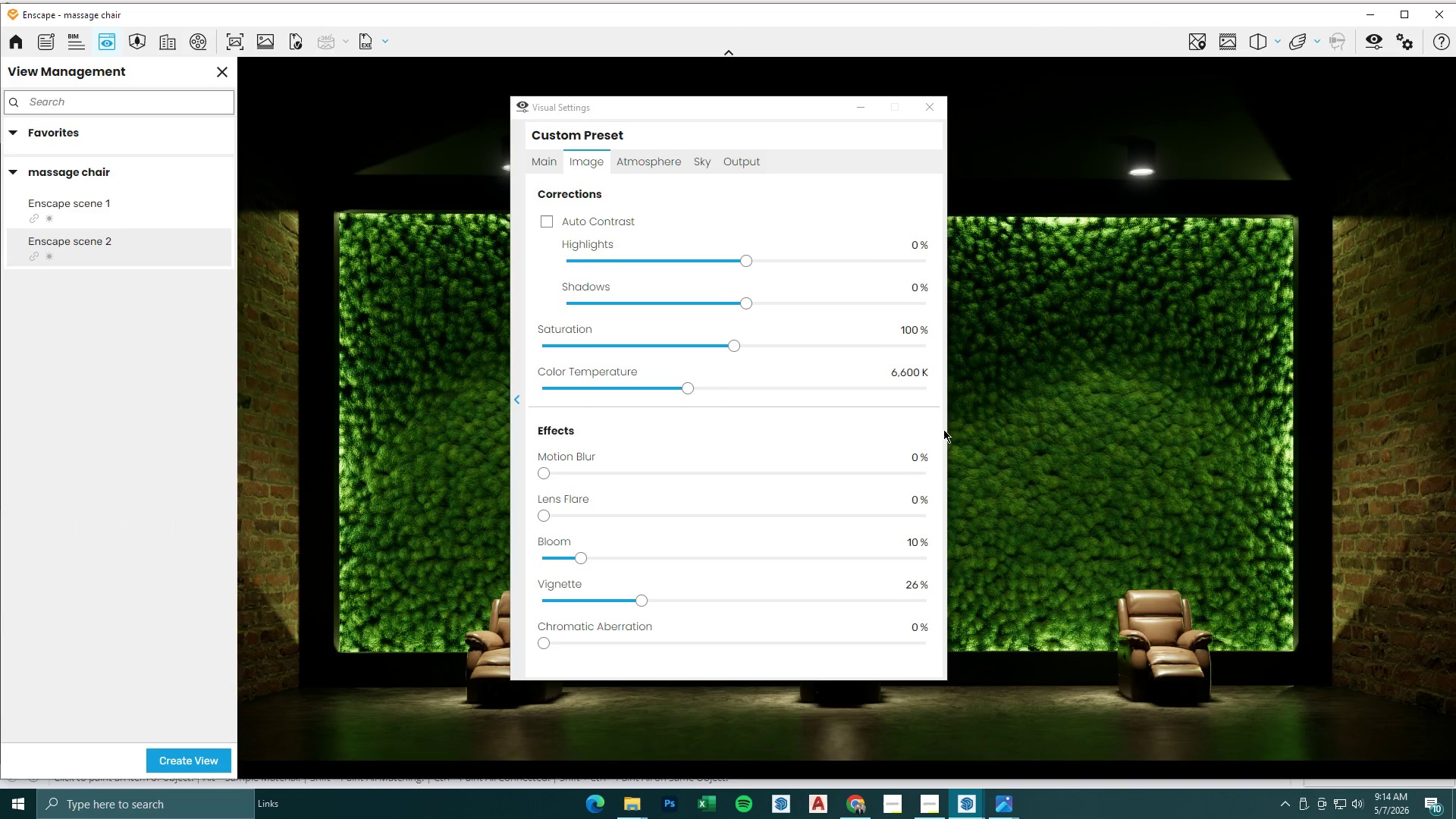 
left_click([860, 111])
 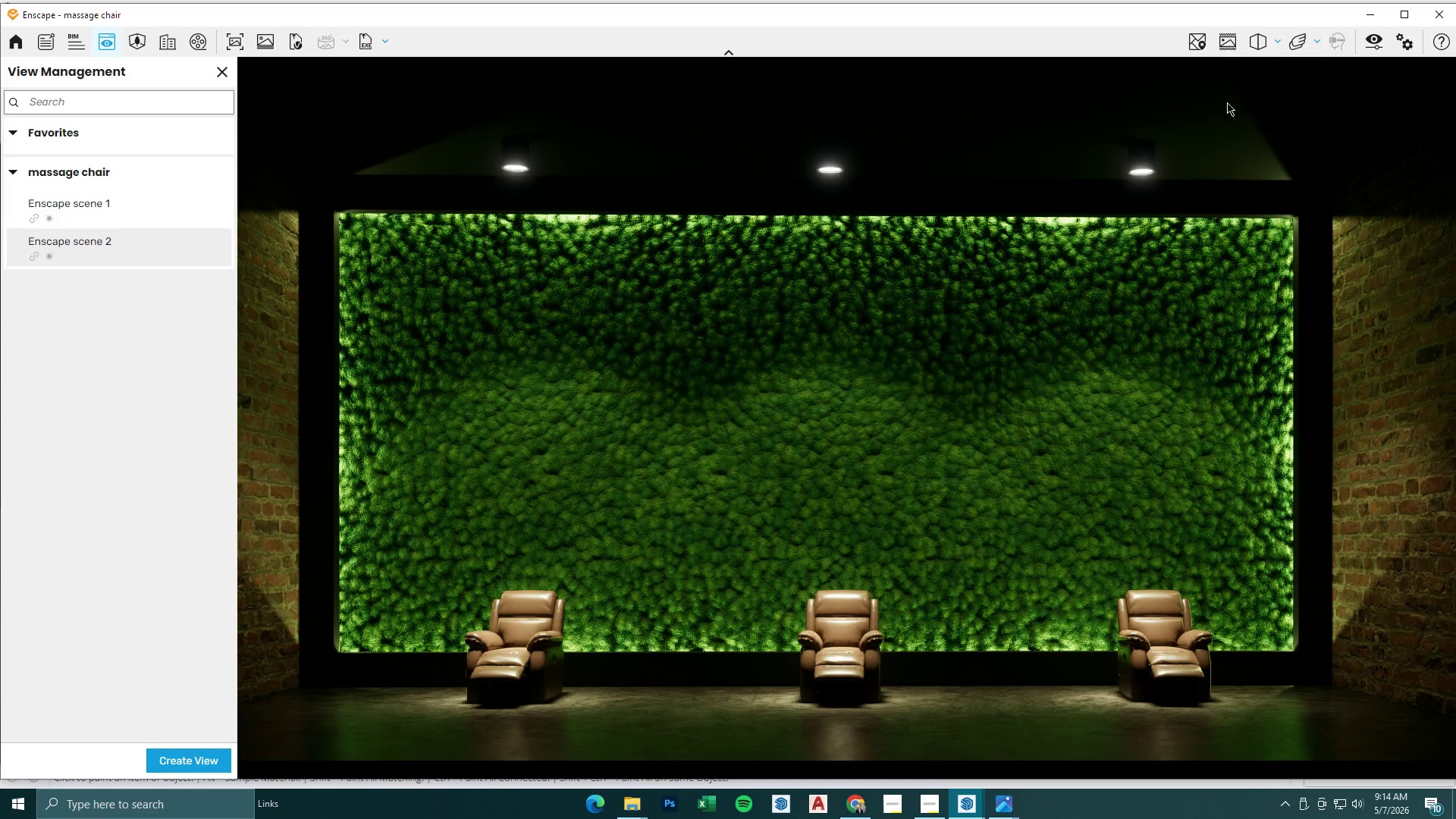 
left_click([1373, 8])
 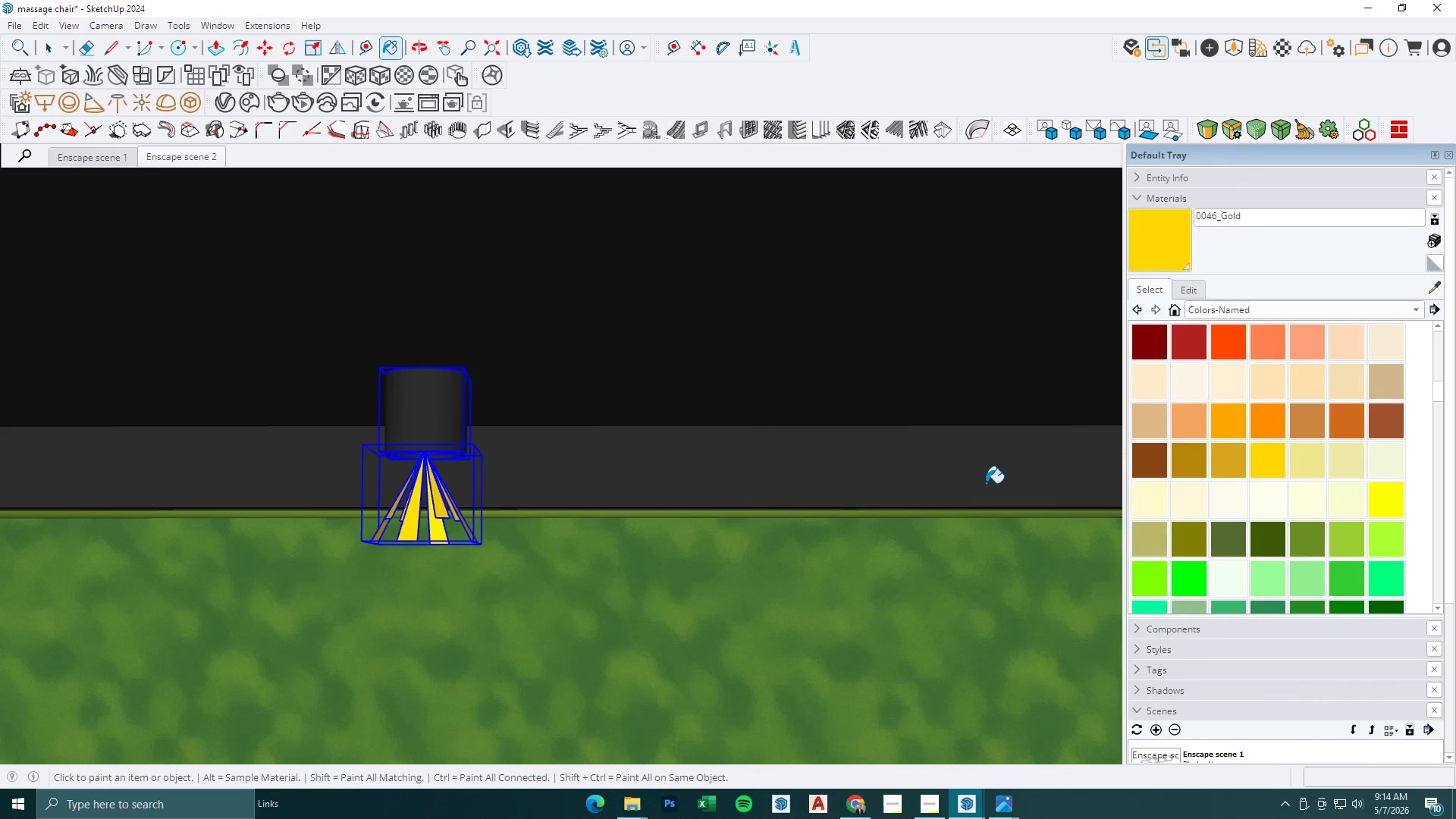 
key(Control+Z)
 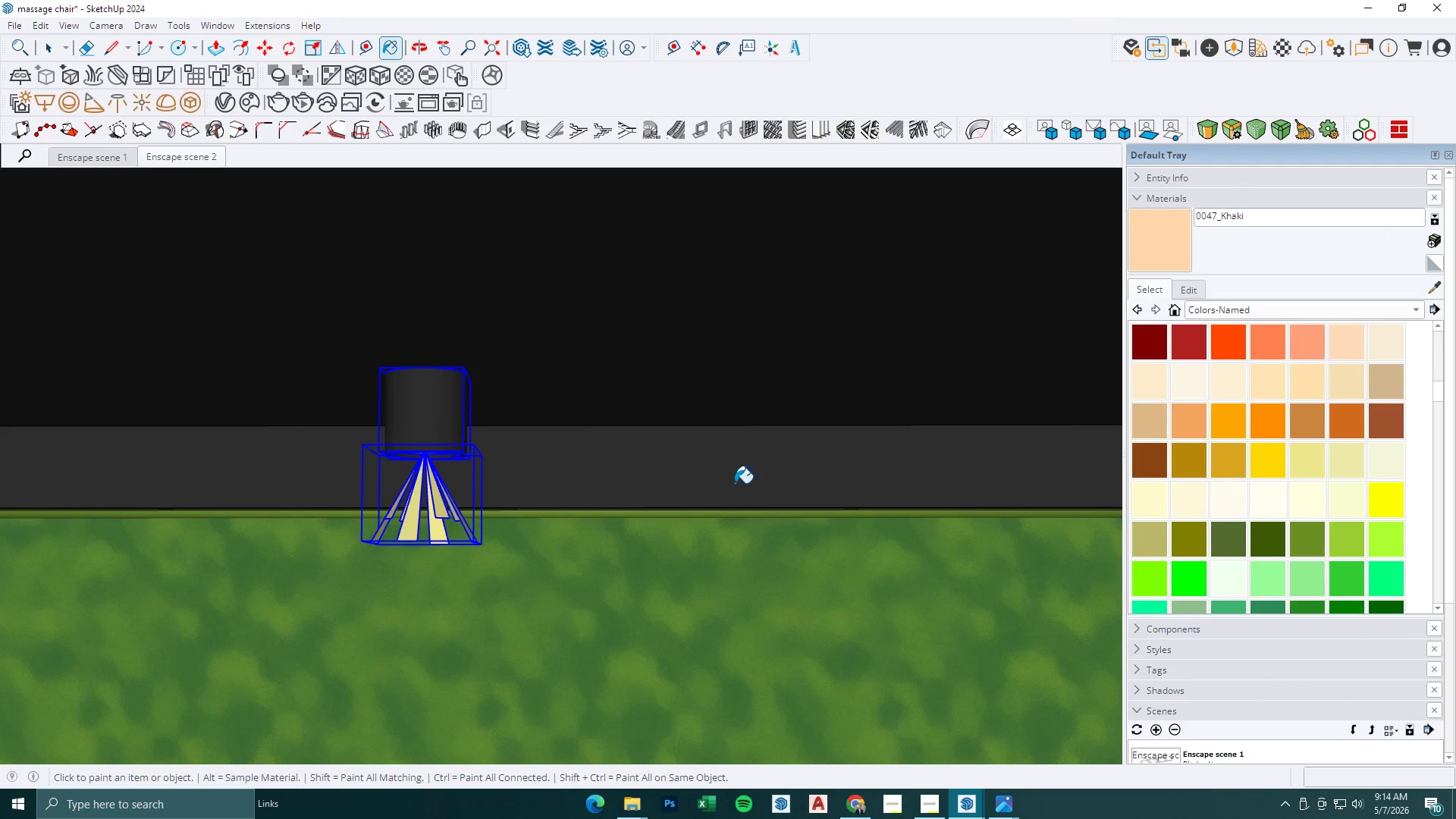 
scroll: coordinate [626, 500], scroll_direction: down, amount: 2.0
 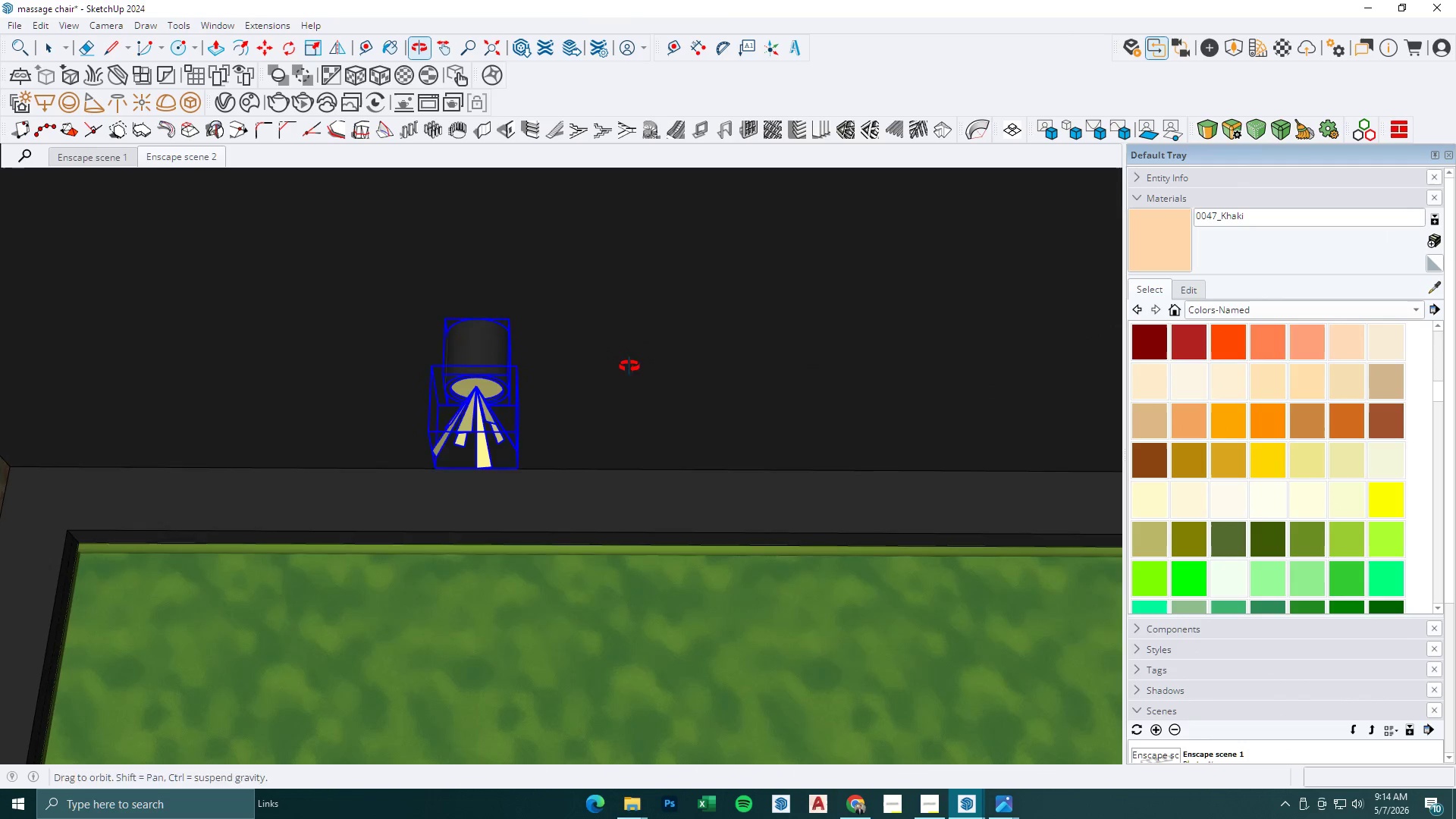 
scroll: coordinate [471, 394], scroll_direction: up, amount: 14.0
 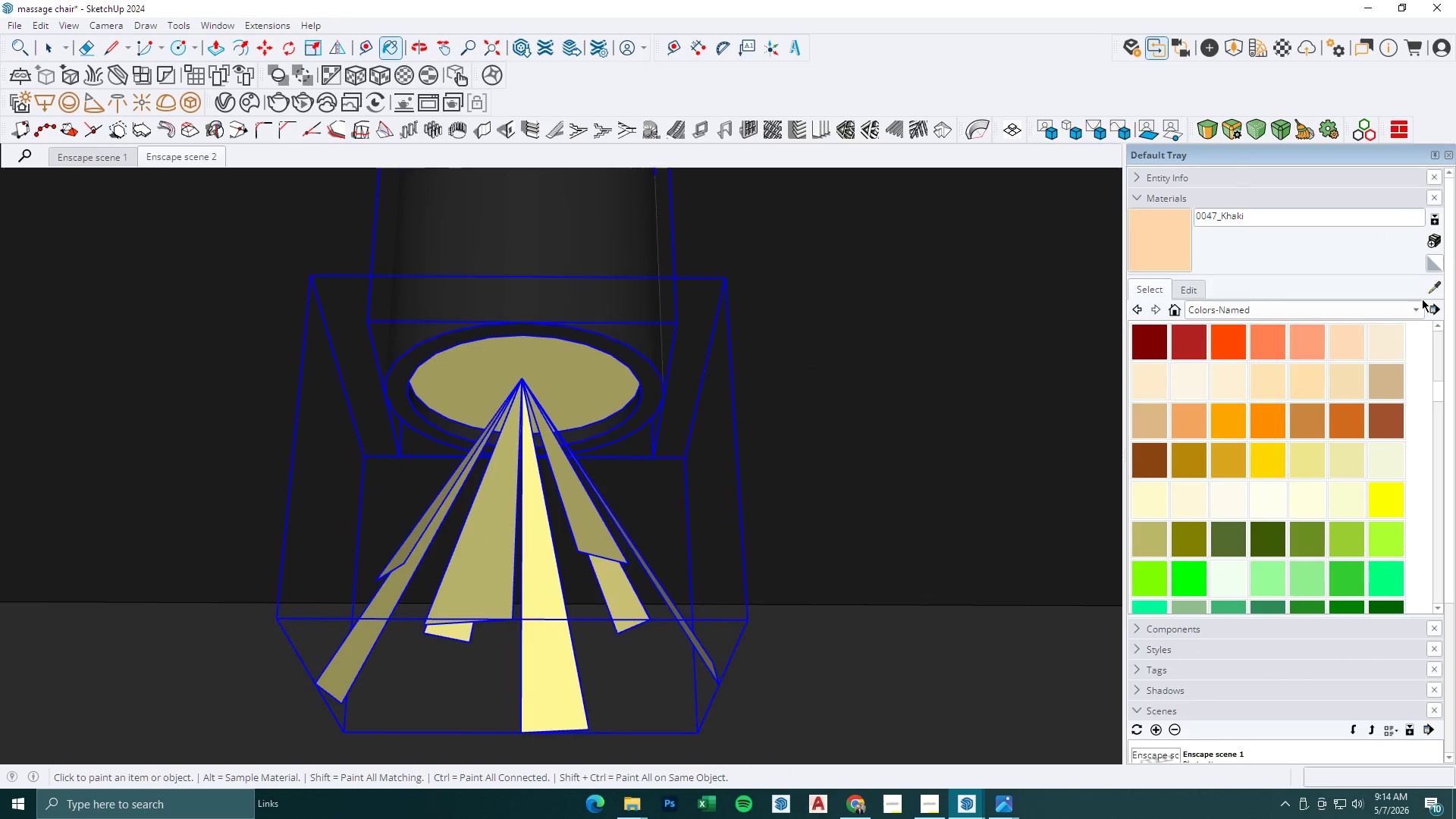 
left_click_drag(start_coordinate=[1442, 293], to_coordinate=[1436, 292])
 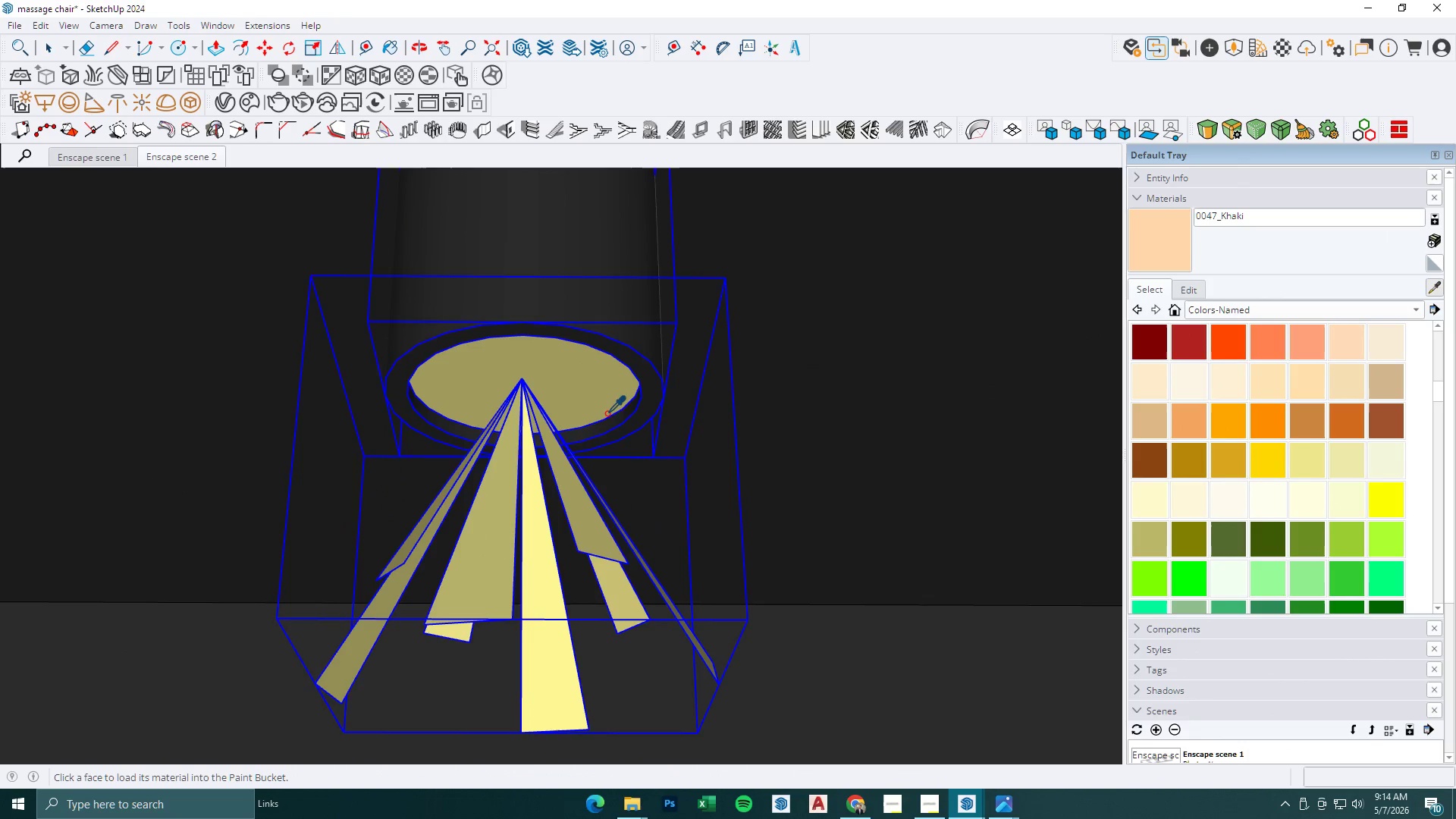 
left_click([574, 391])
 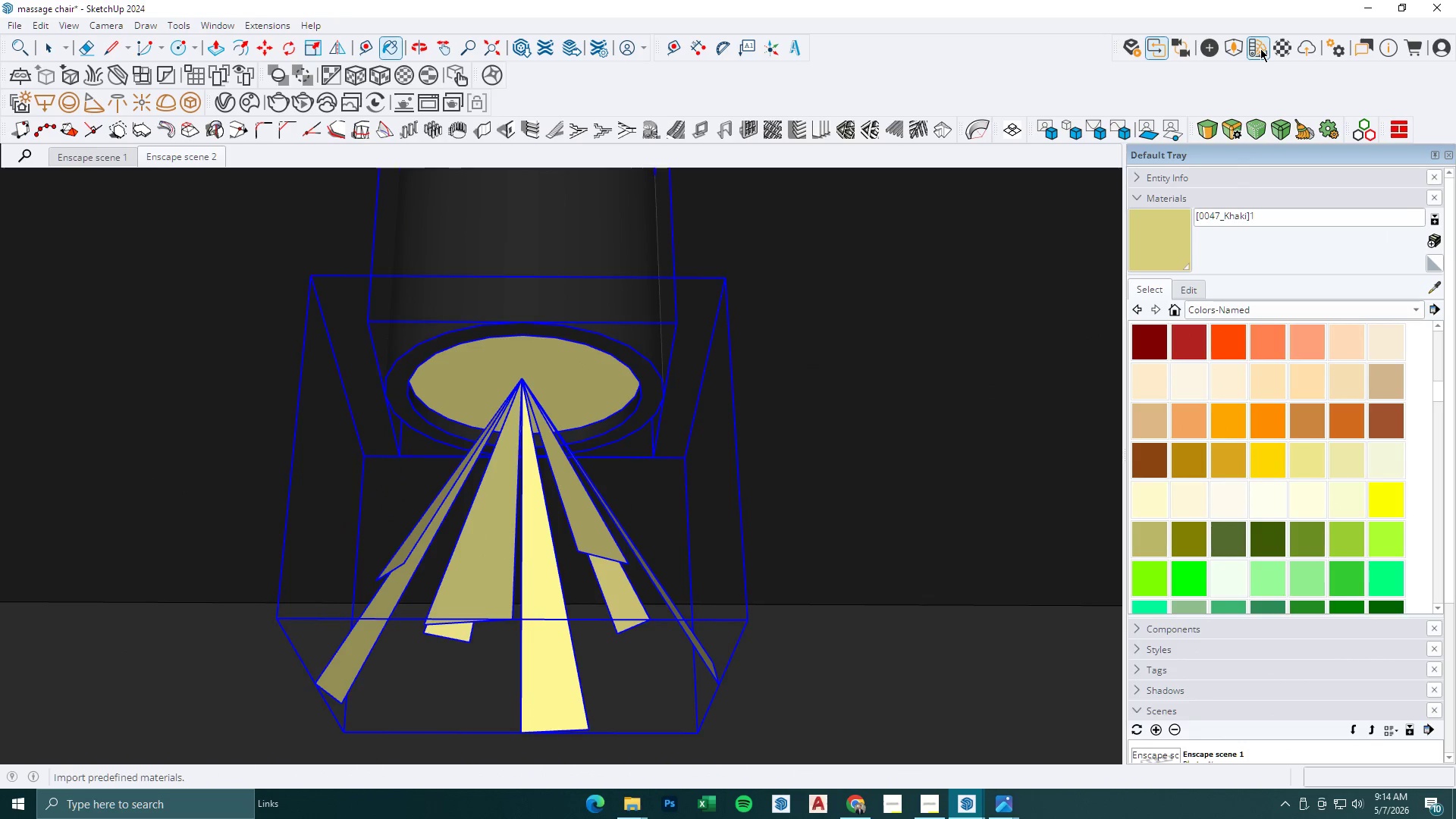 
left_click([1282, 45])
 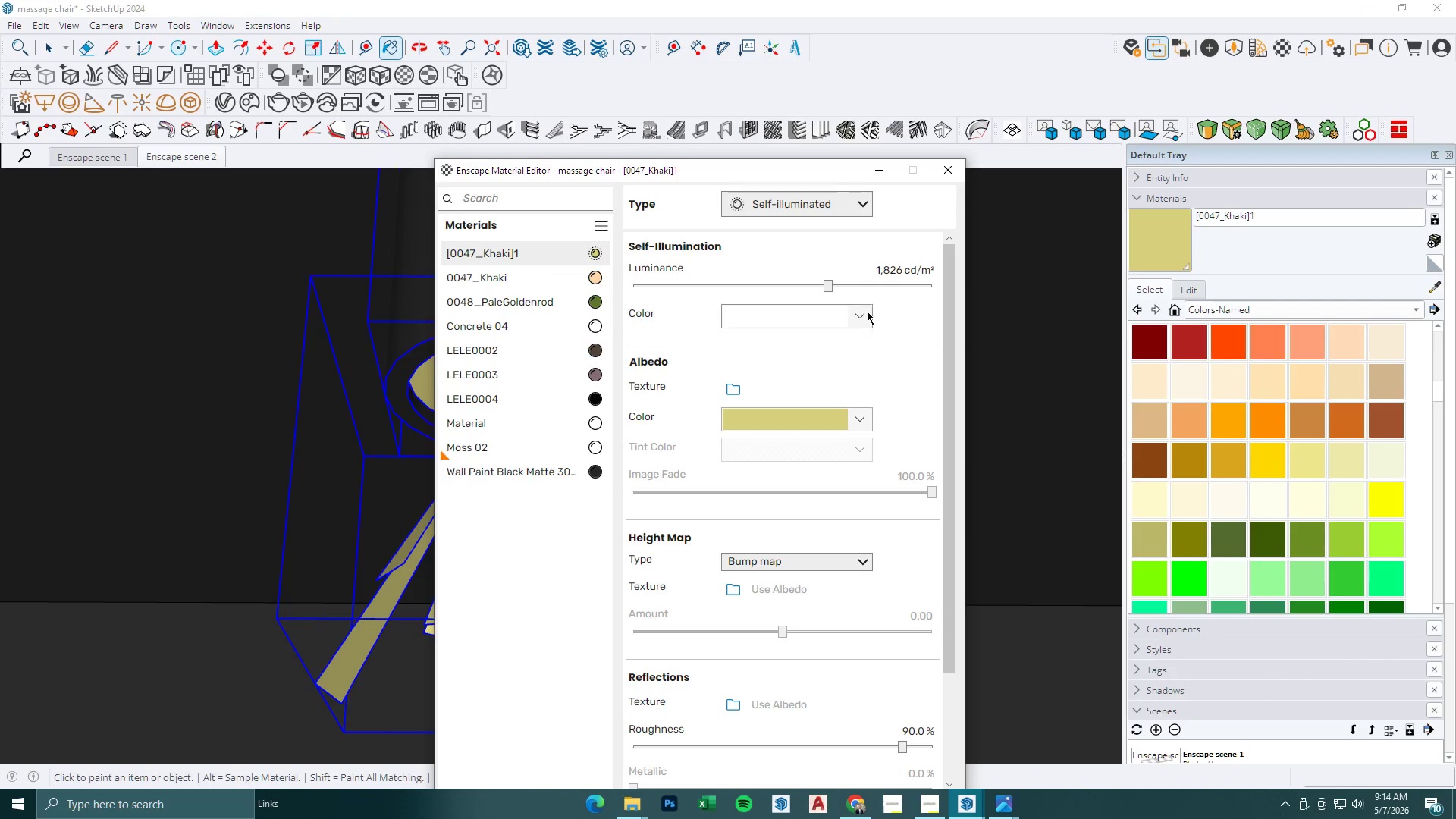 
left_click([861, 318])
 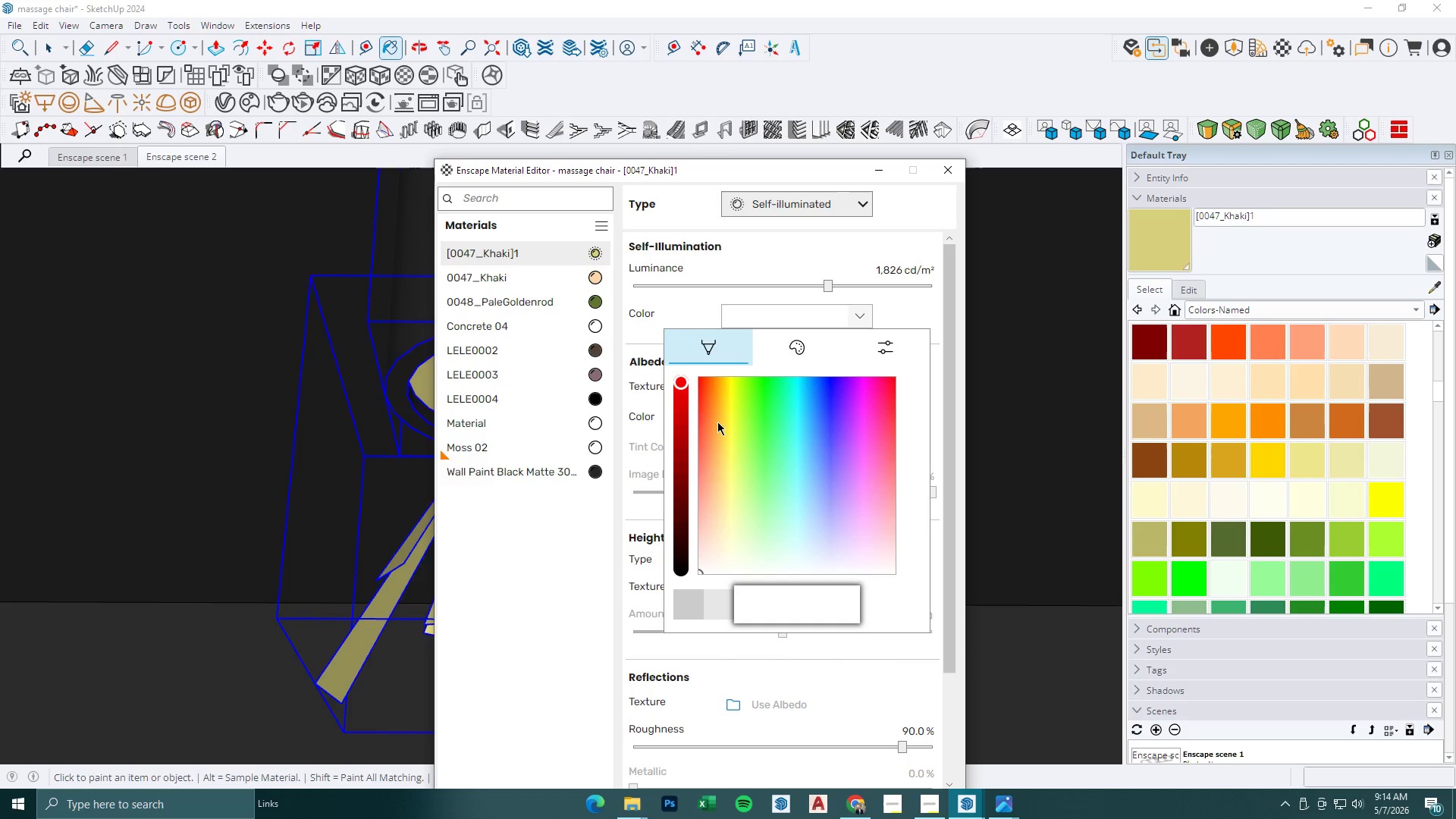 
left_click_drag(start_coordinate=[698, 571], to_coordinate=[725, 480])
 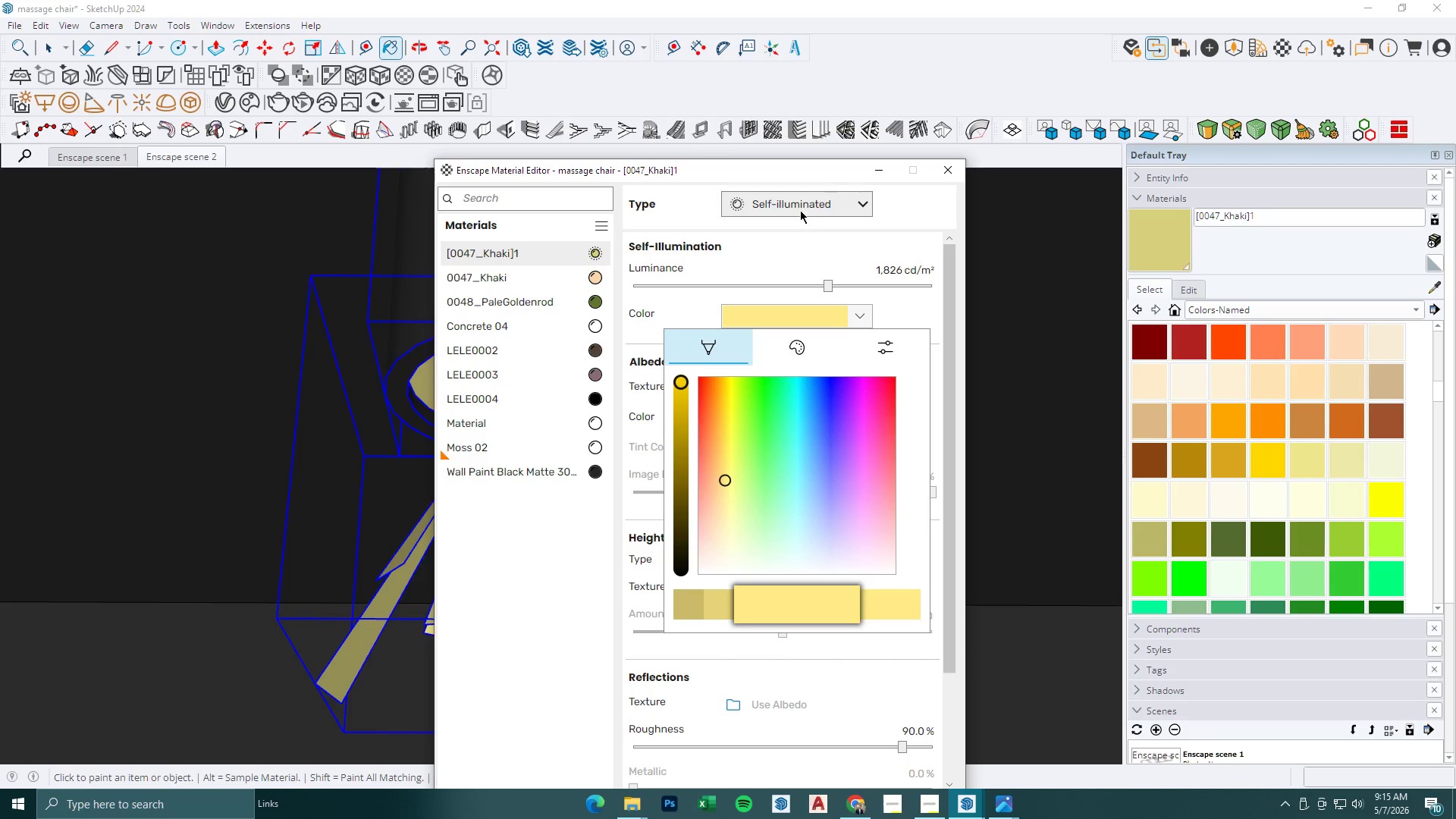 
left_click_drag(start_coordinate=[797, 176], to_coordinate=[806, 54])
 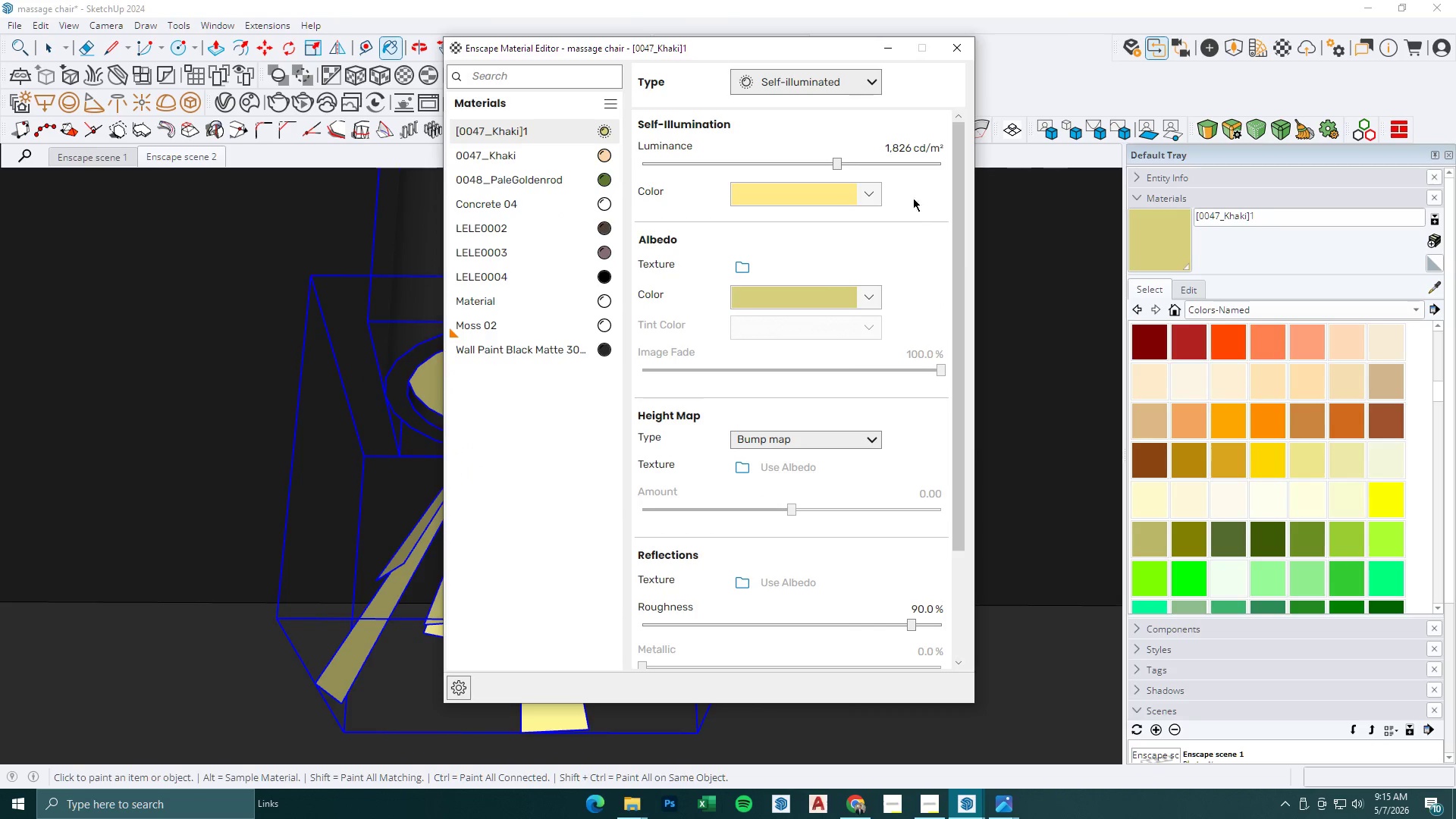 
double_click([877, 201])
 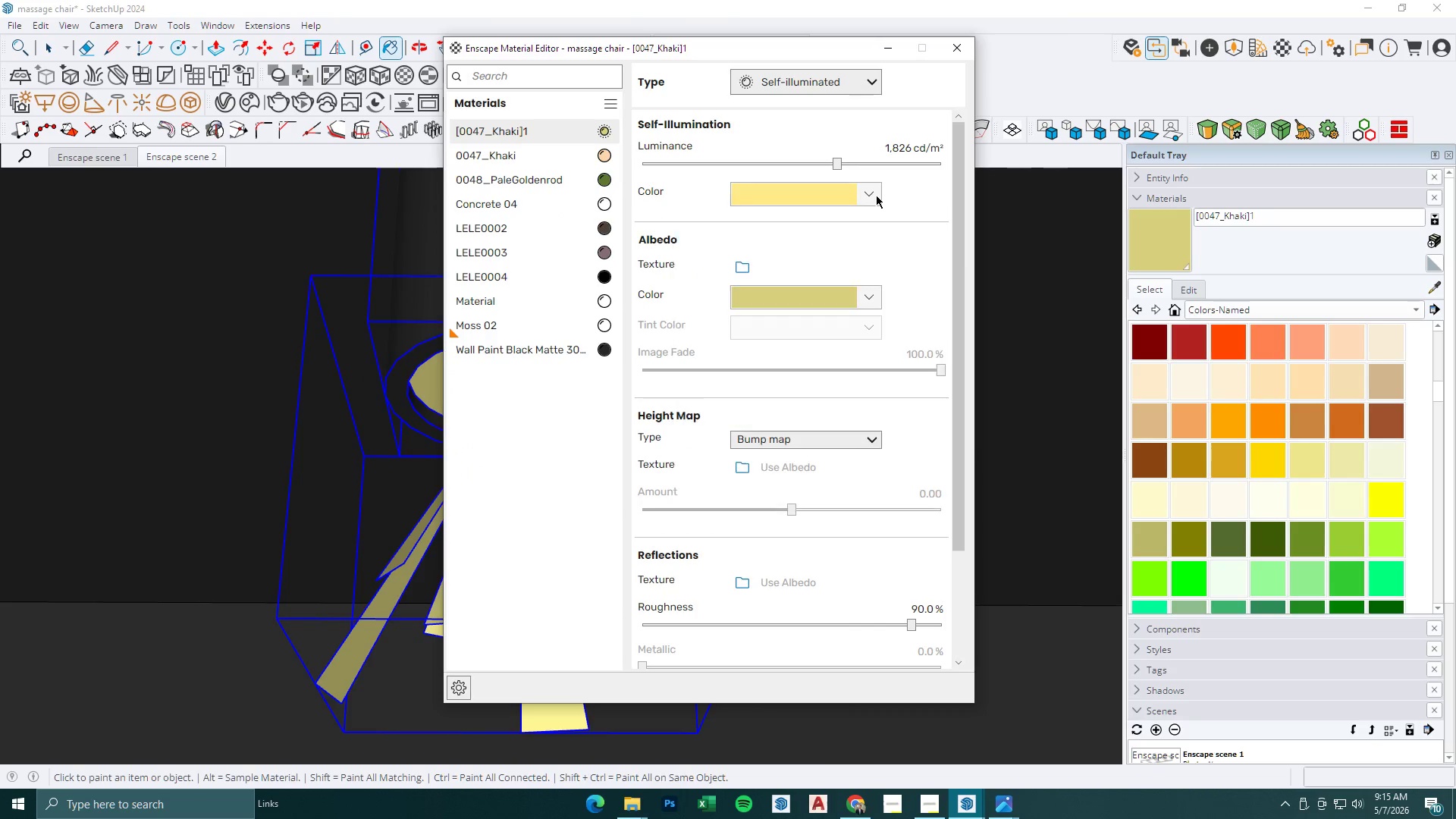 
double_click([900, 195])
 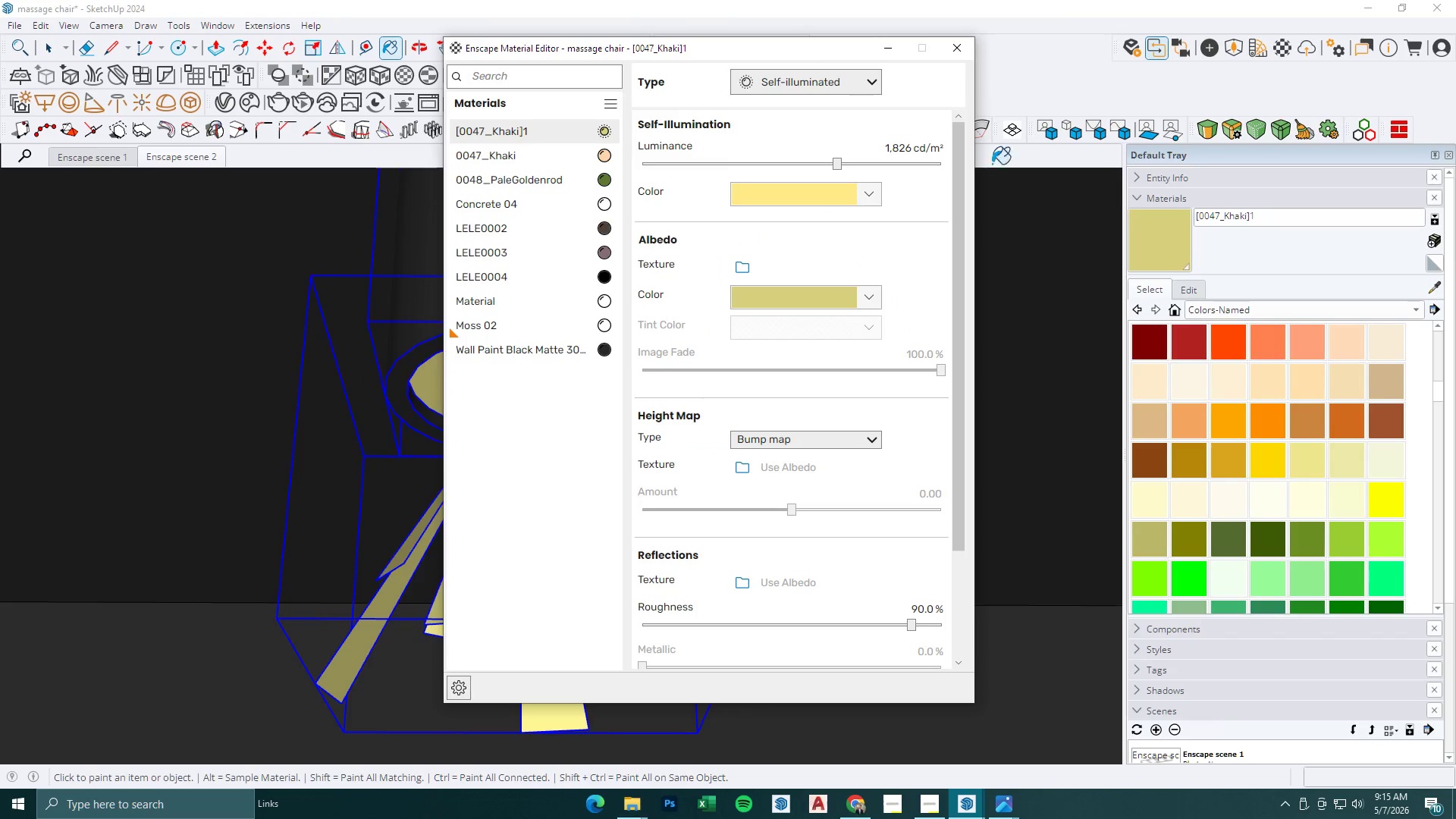 
left_click([886, 51])
 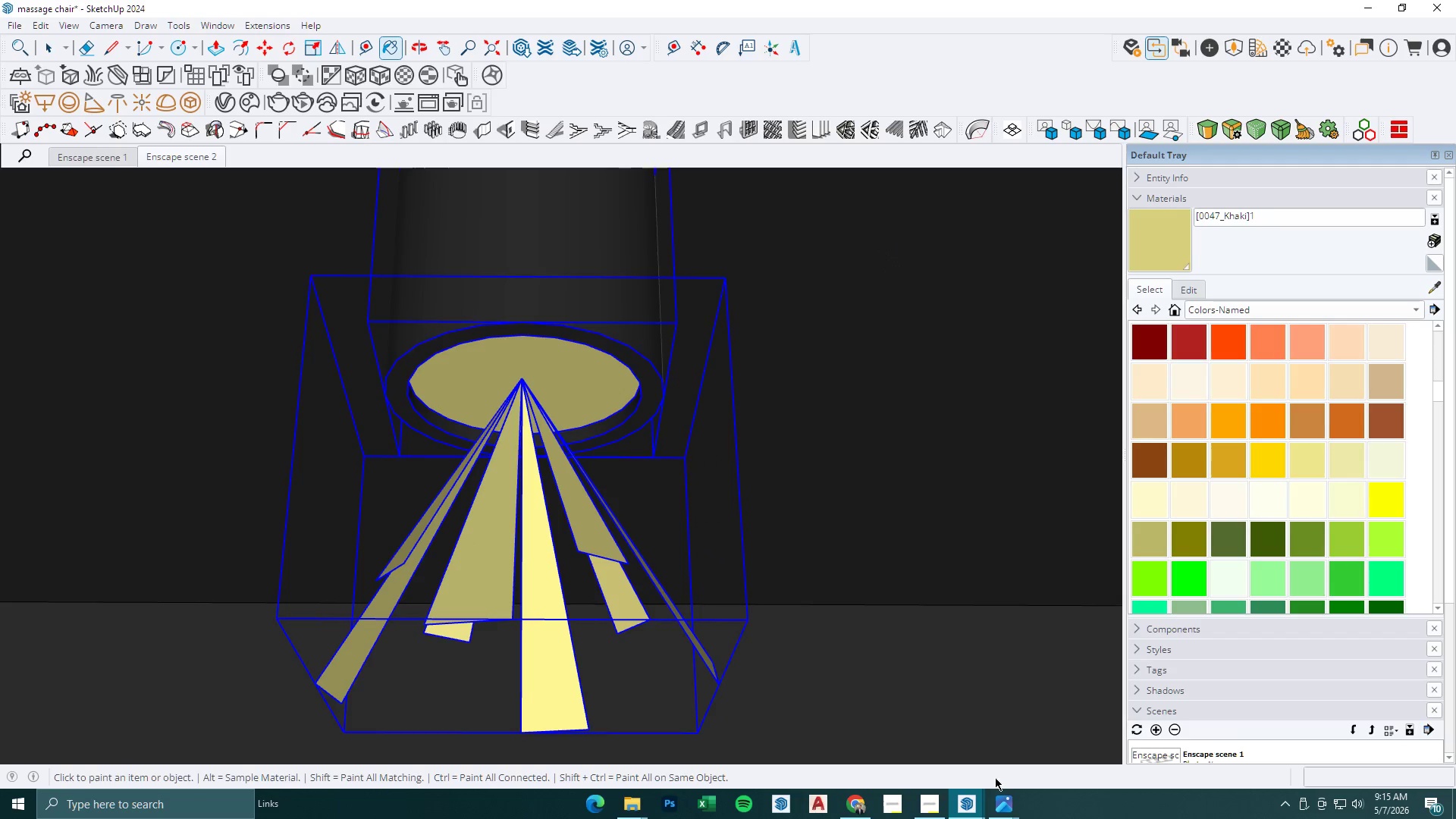 
left_click([976, 802])
 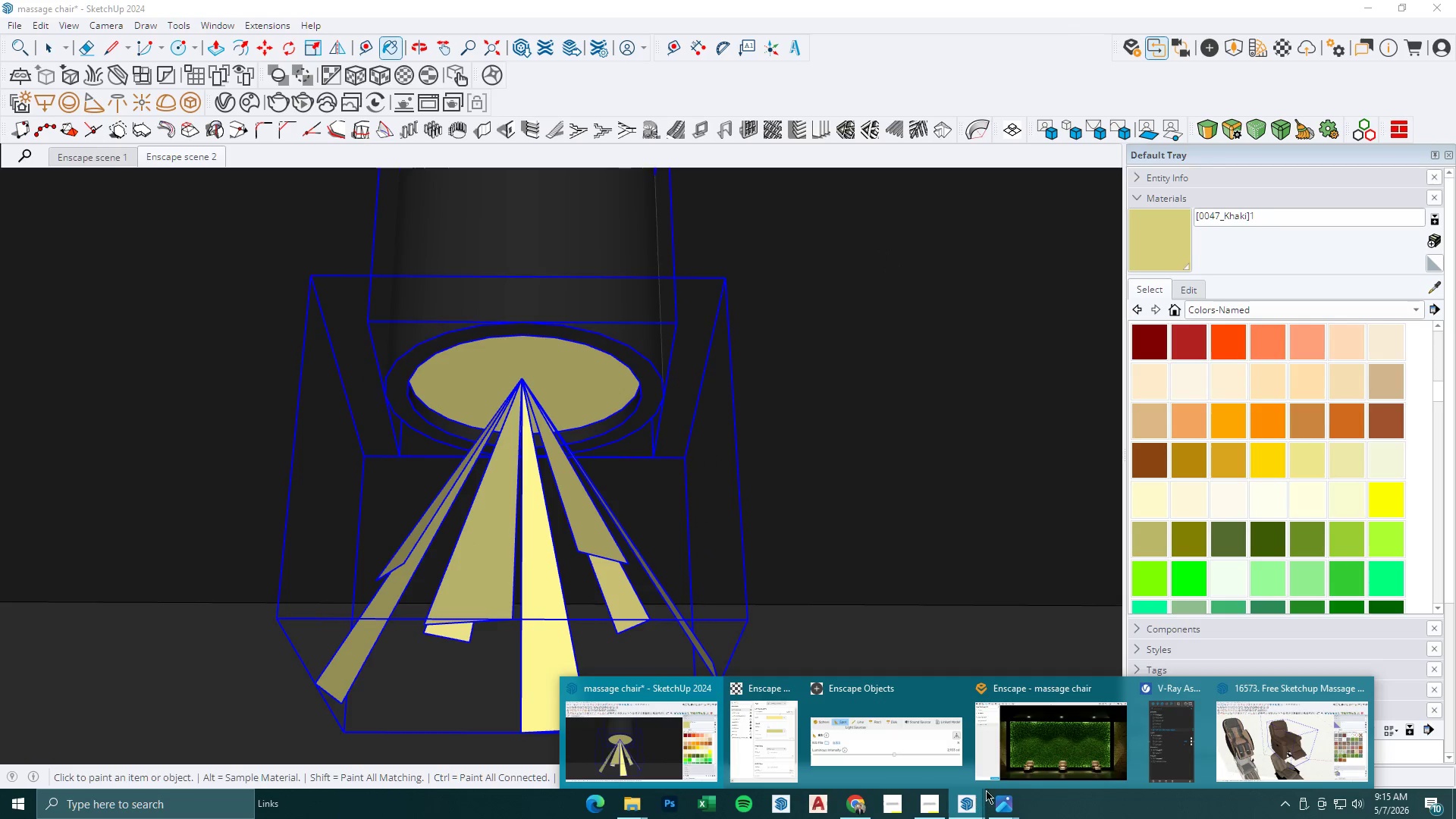 
left_click([1045, 763])
 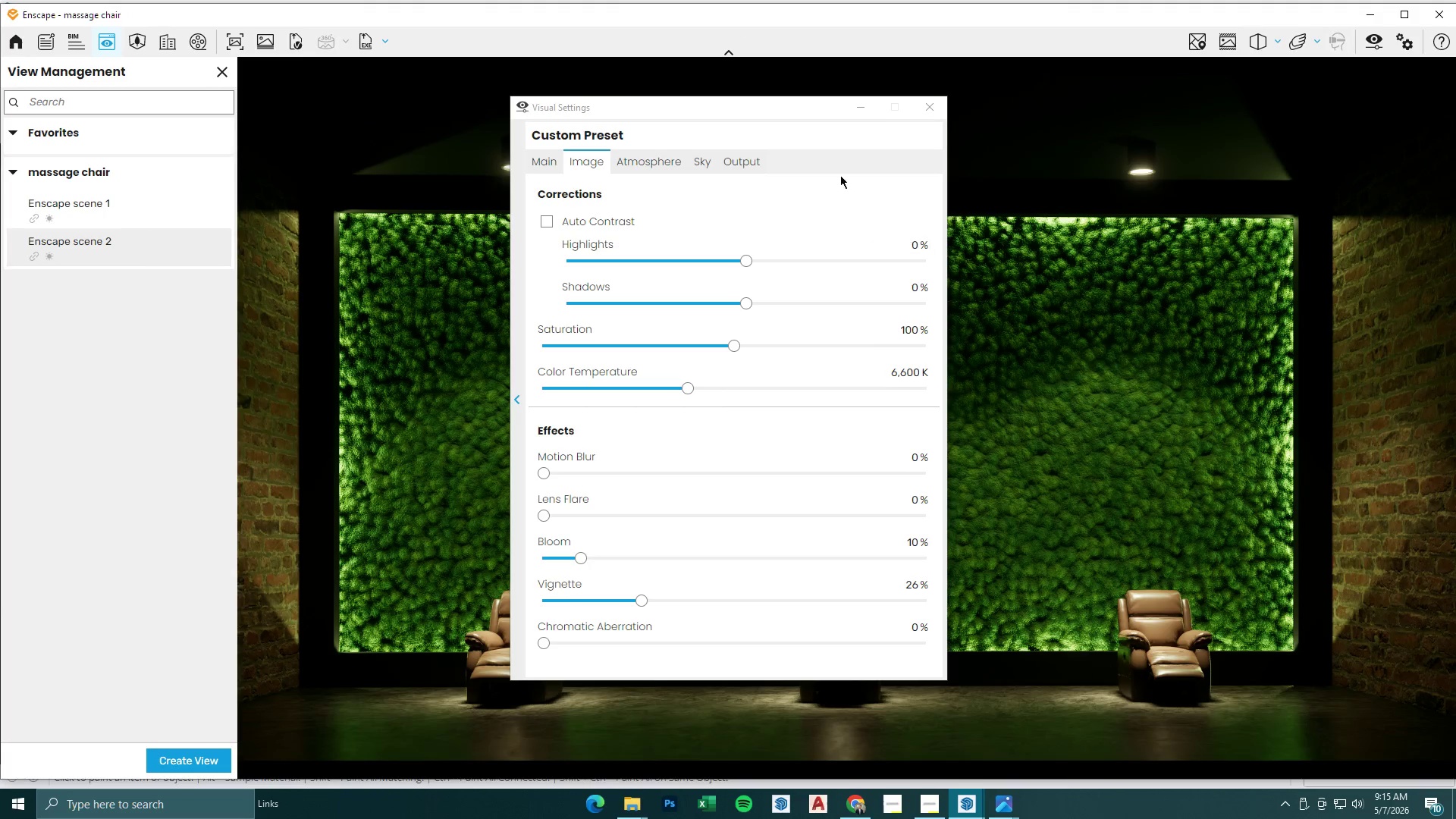 
left_click([861, 105])
 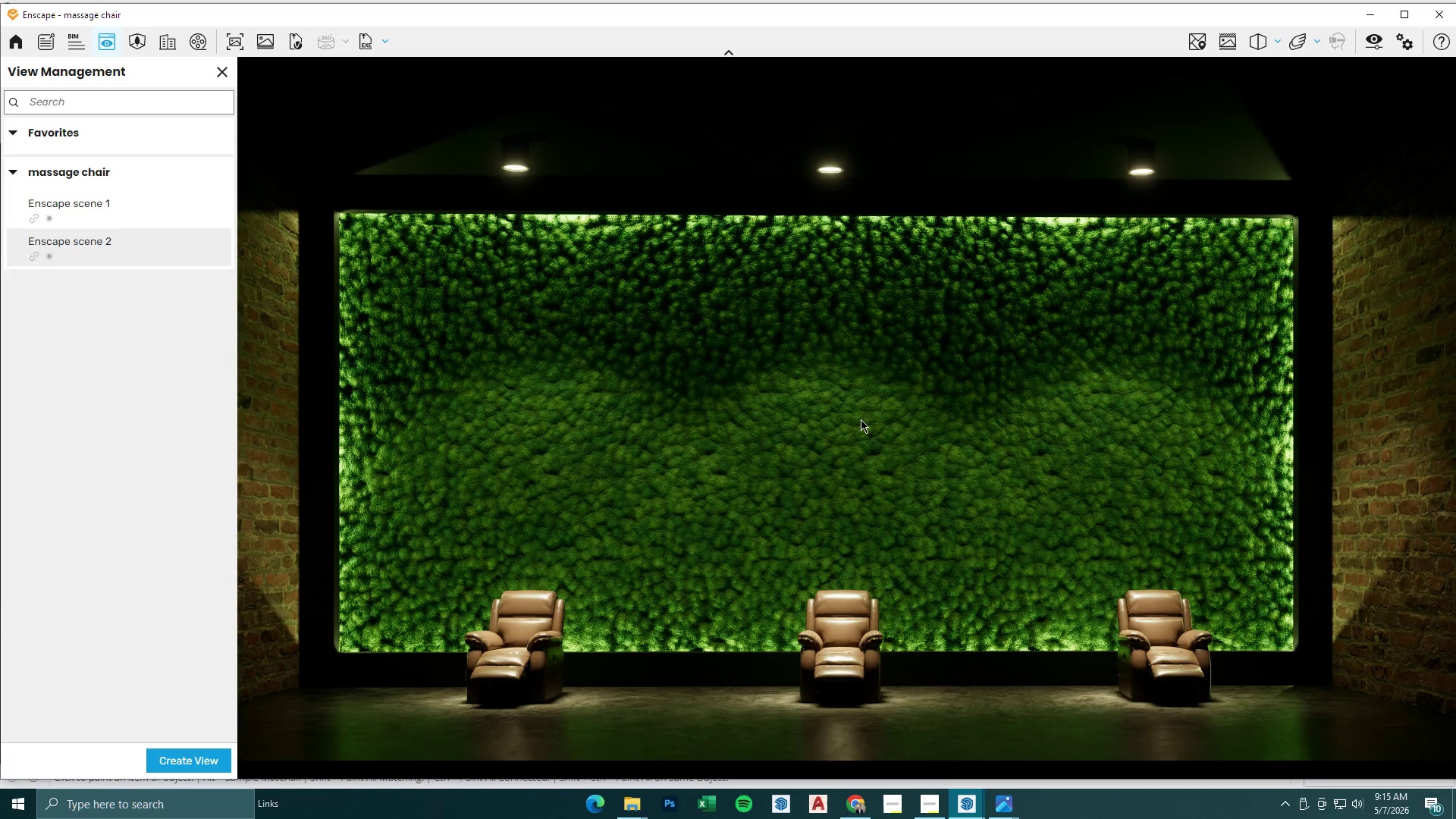 
wait(6.67)
 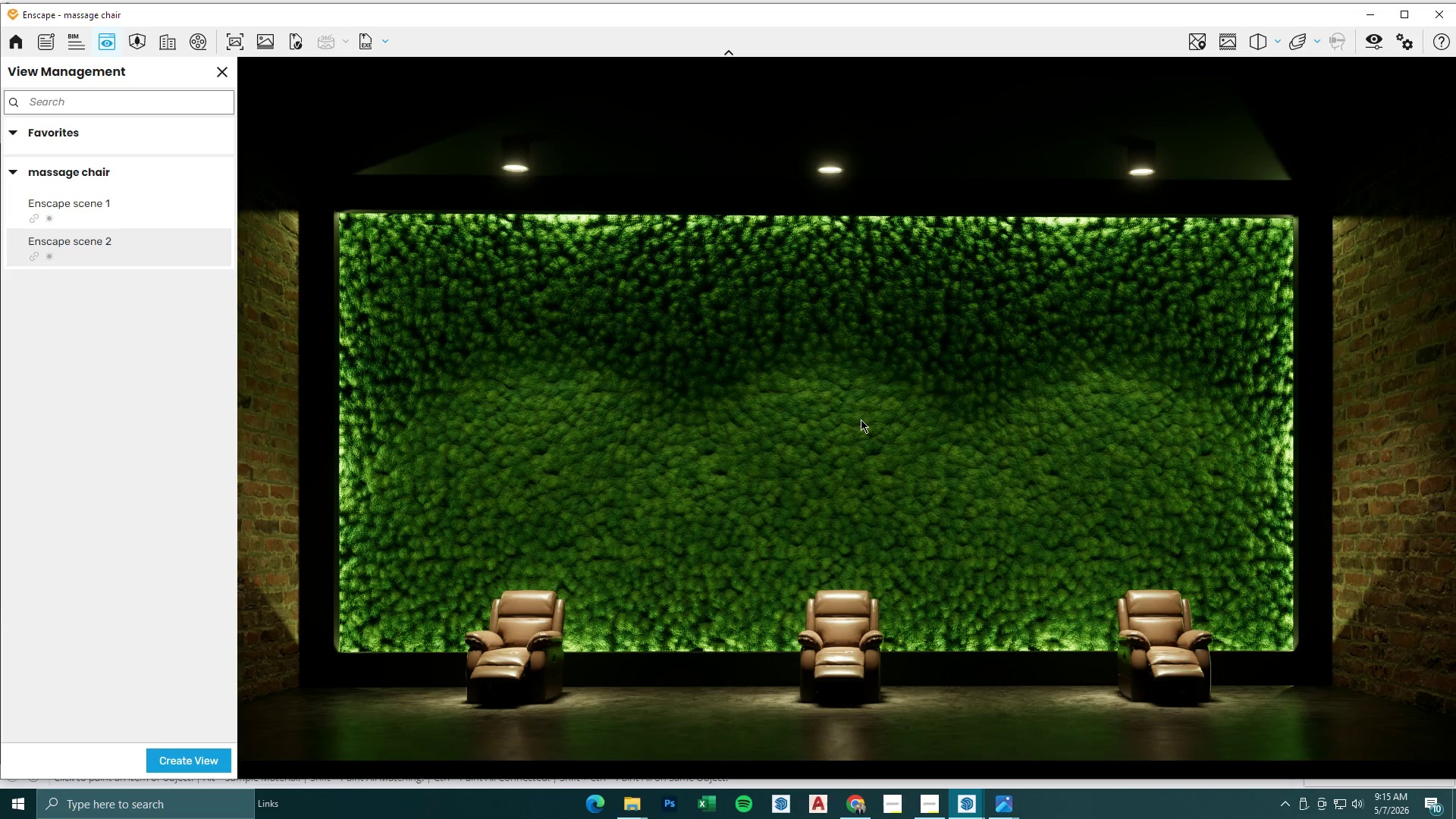 
left_click([1373, 8])
 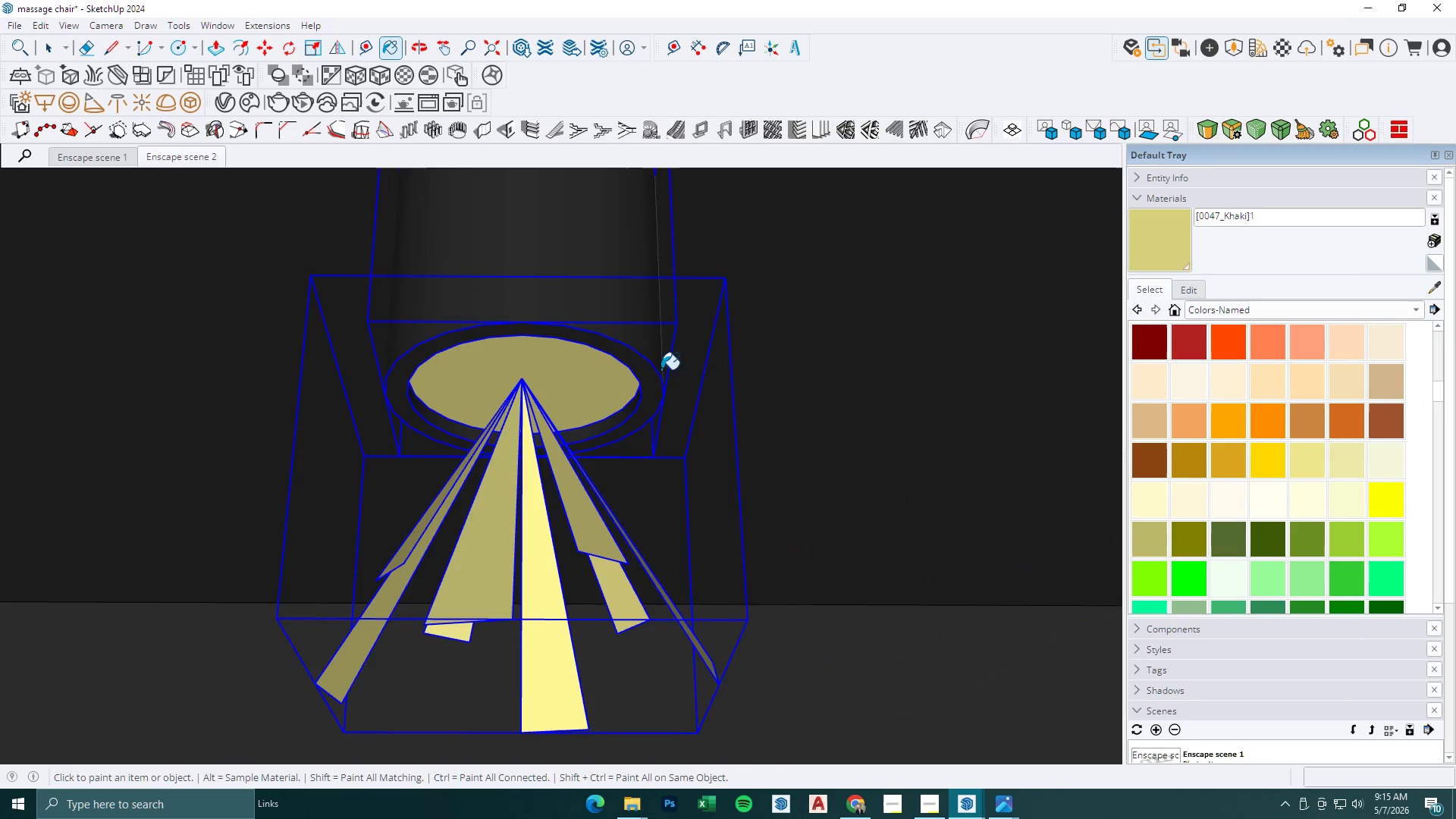 
scroll: coordinate [535, 349], scroll_direction: down, amount: 32.0
 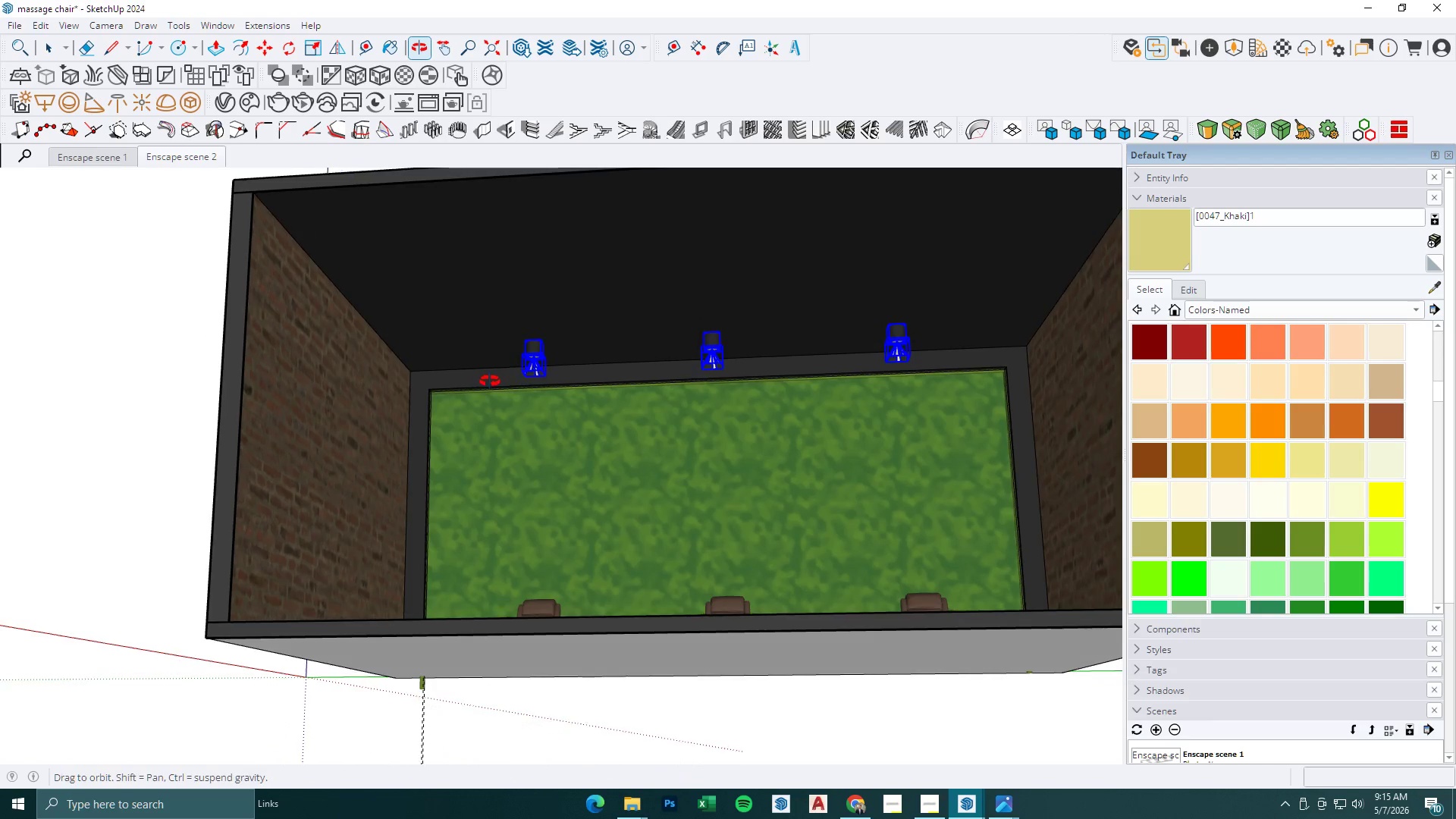 
scroll: coordinate [573, 366], scroll_direction: up, amount: 3.0
 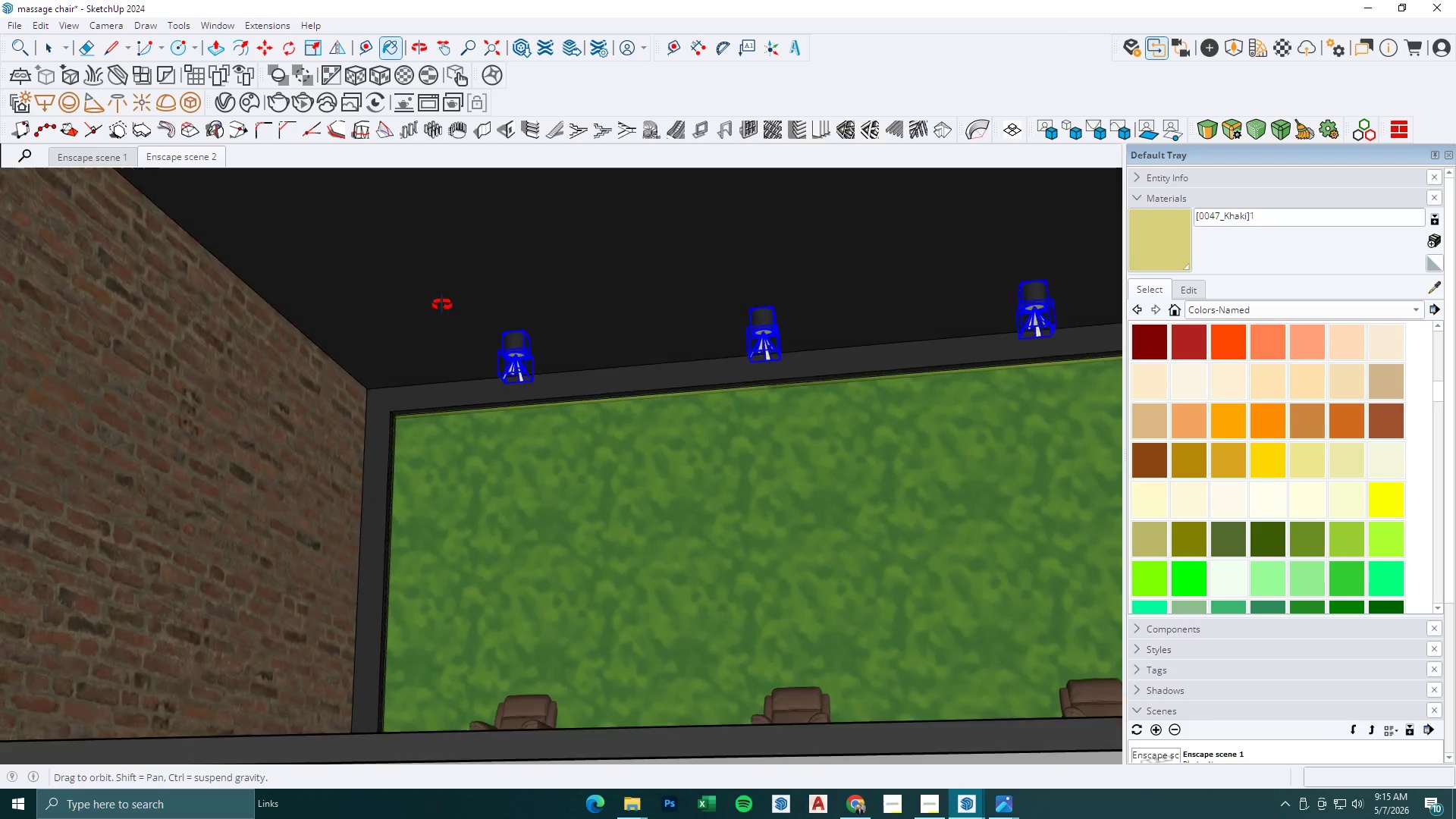 
key(Comma)
 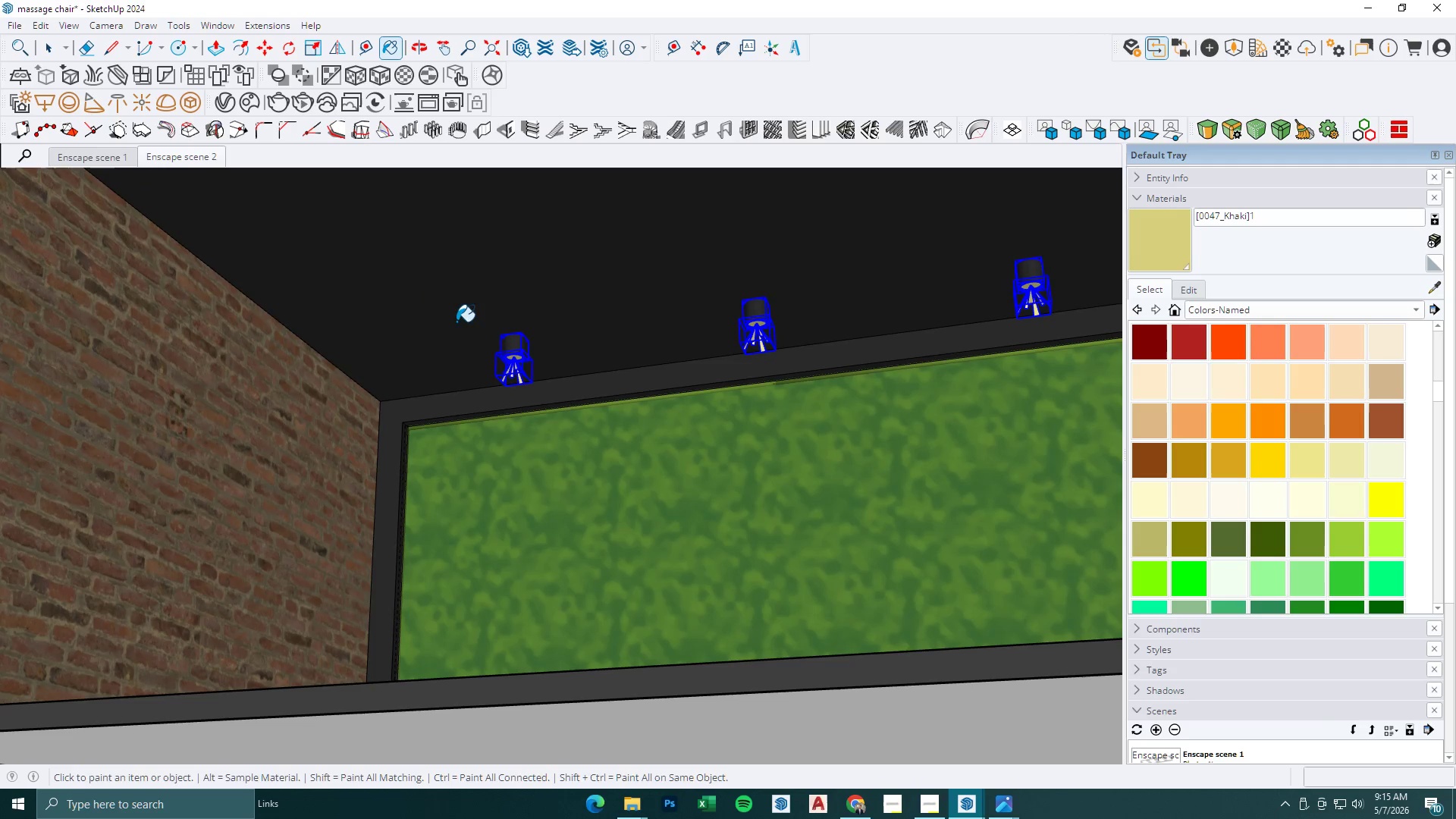 
key(M)
 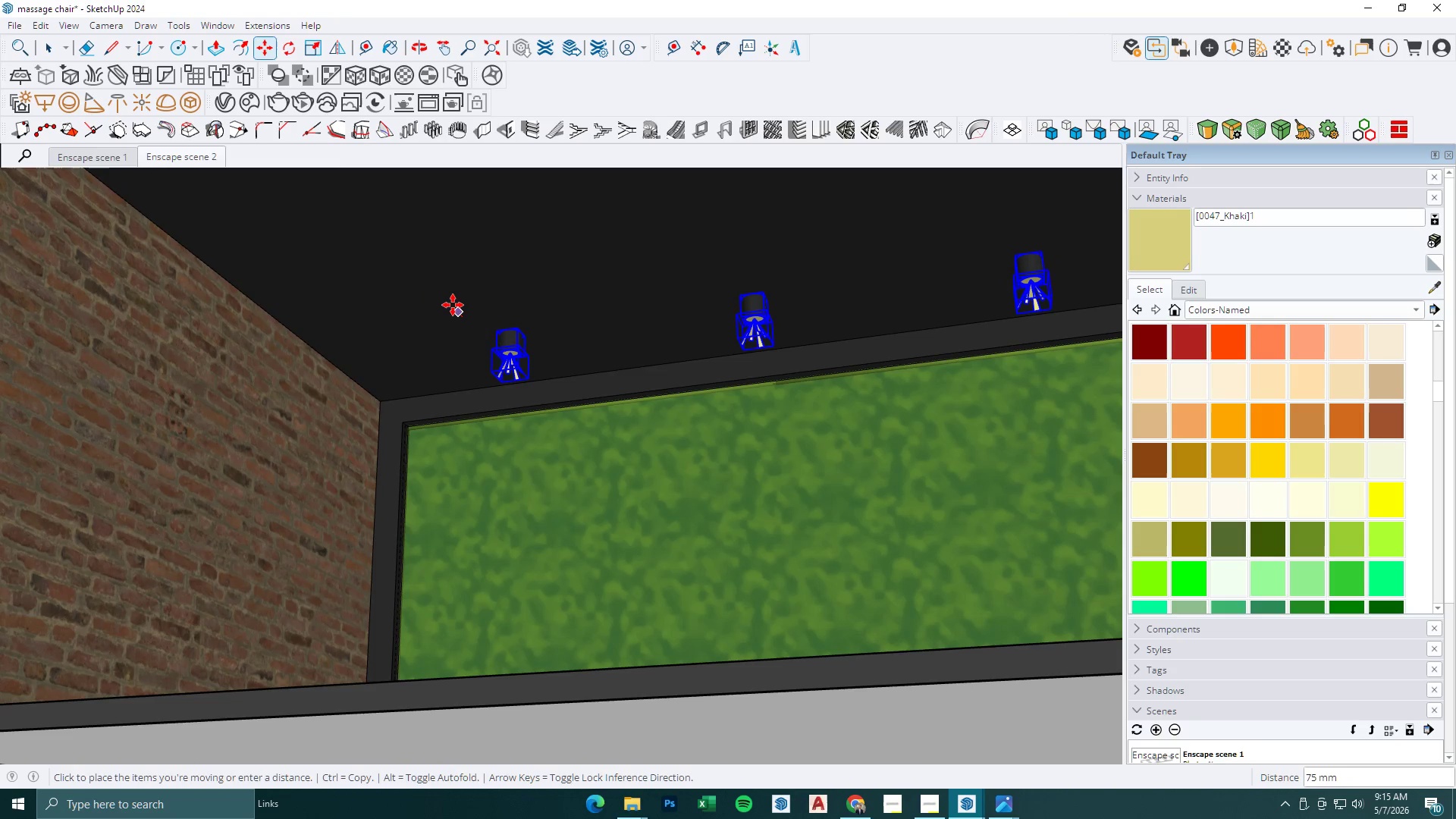 
key(Space)
 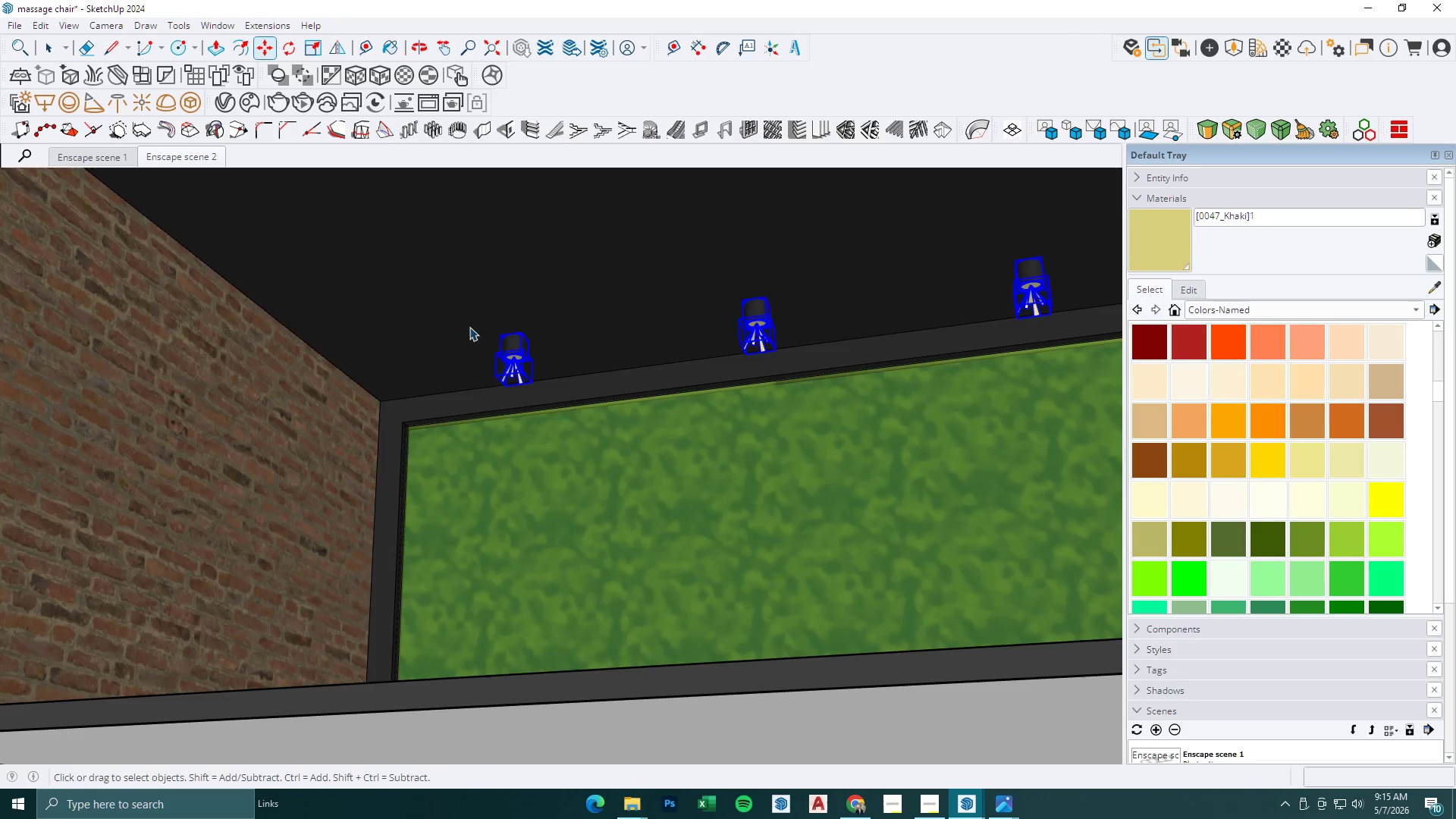 
scroll: coordinate [476, 332], scroll_direction: down, amount: 3.0
 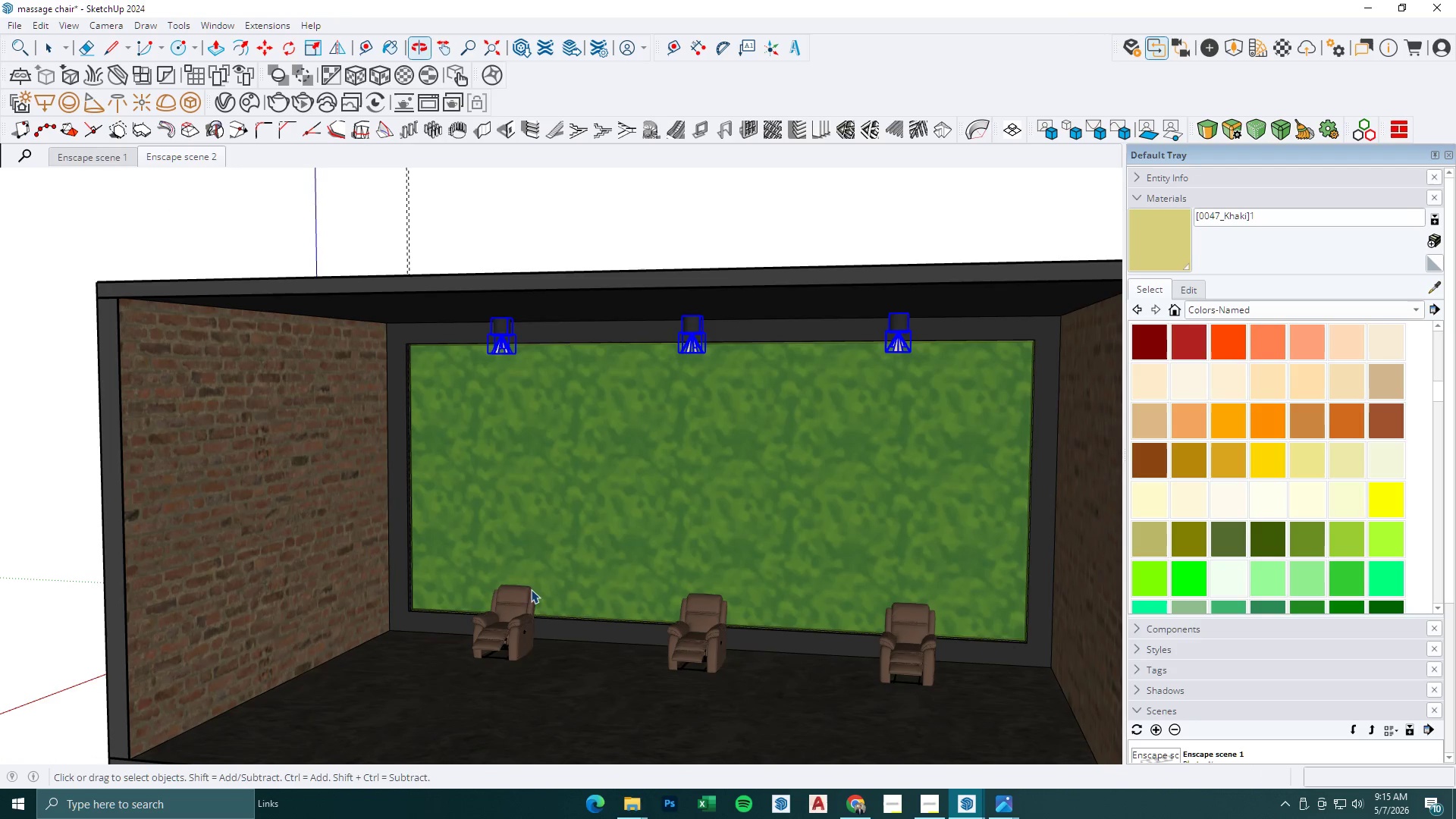 
hold_key(key=ControlLeft, duration=1.34)
double_click([699, 639])
 